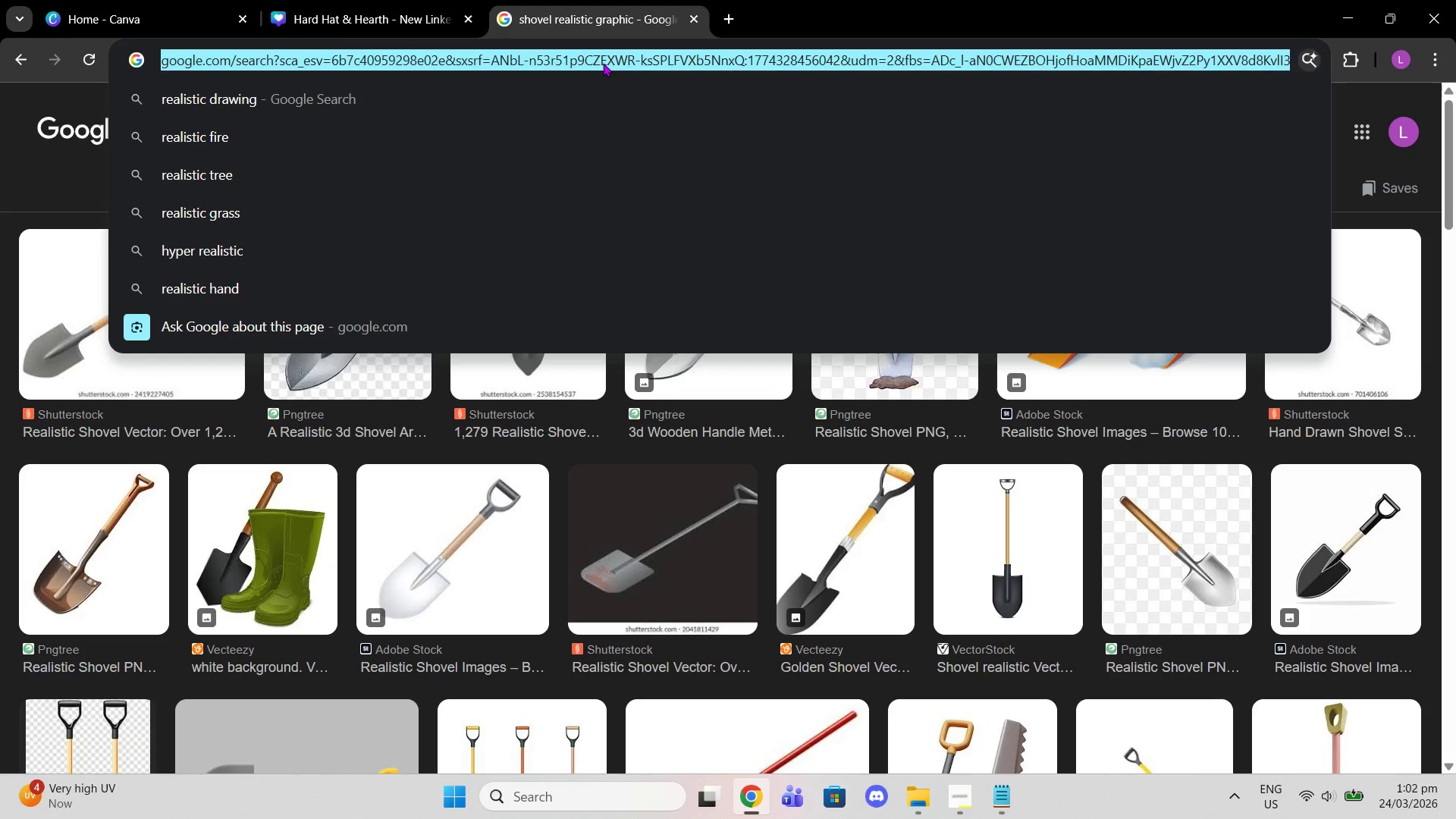 
type(two hand s)
key(Backspace)
key(Backspace)
type(s toasto=)
key(Backspace)
key(Backspace)
type(ig )
key(Backspace)
key(Backspace)
type(ng cham,)
key(Backspace)
type(mpagne)
 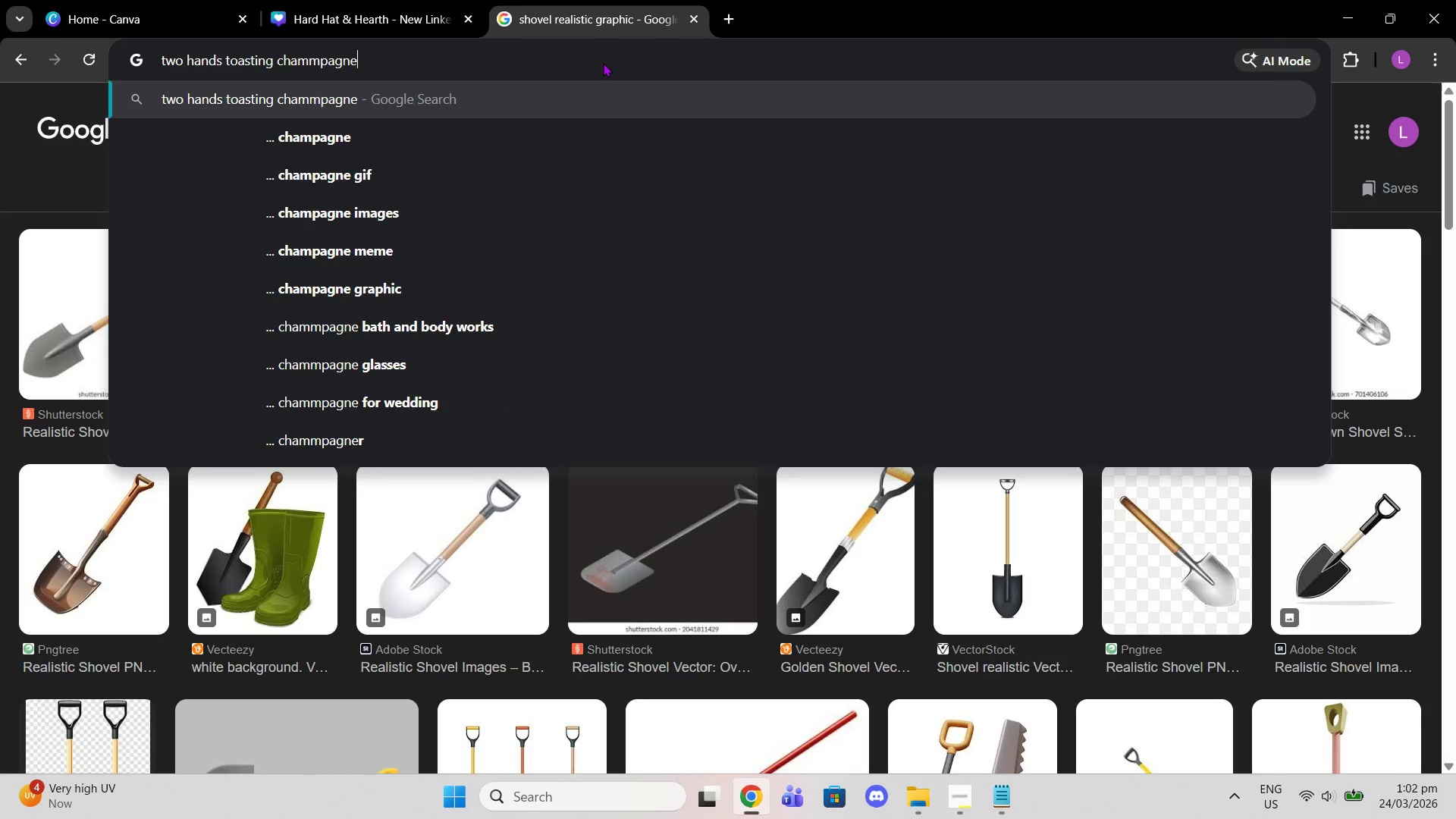 
key(Enter)
 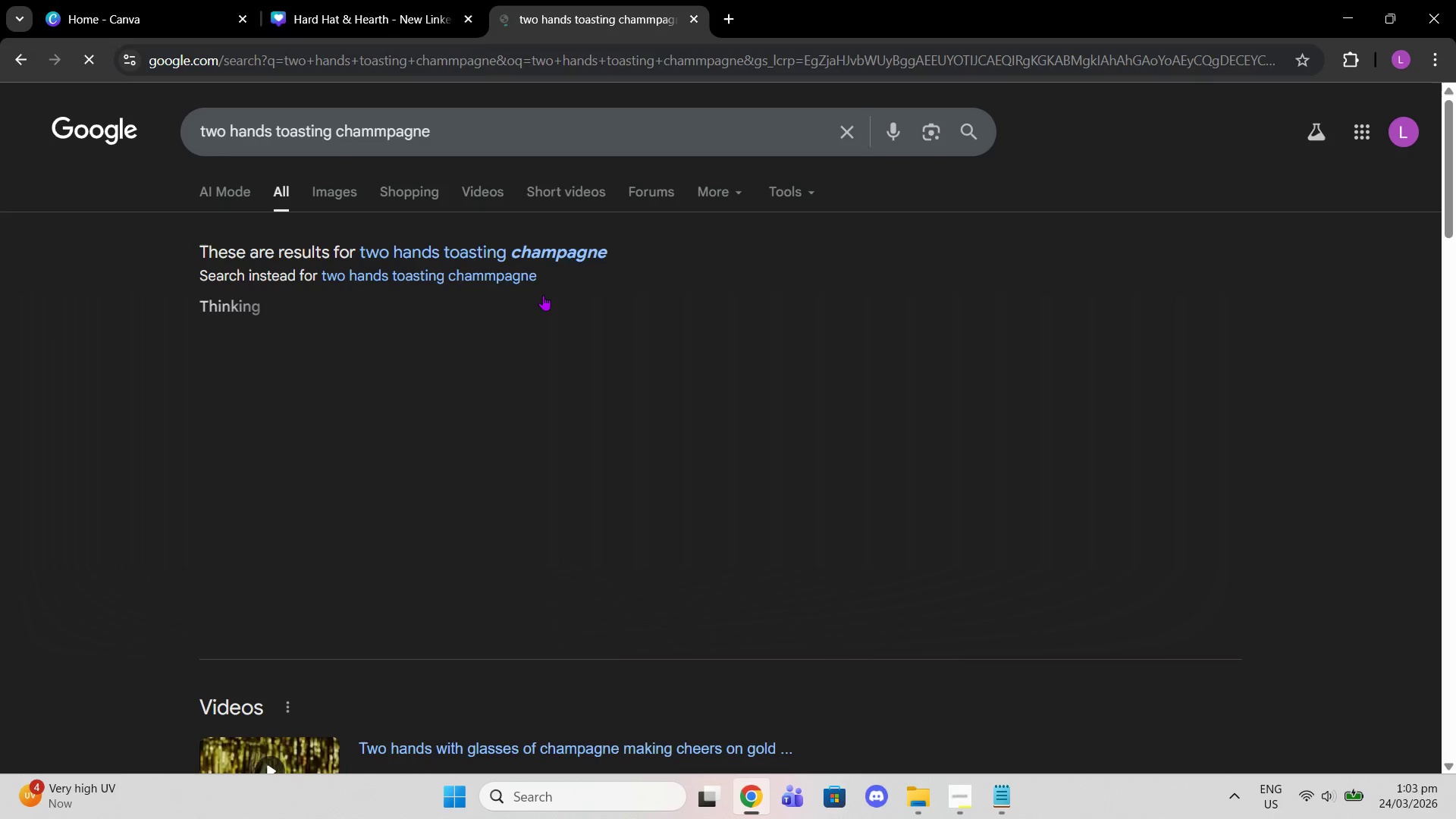 
left_click([519, 243])
 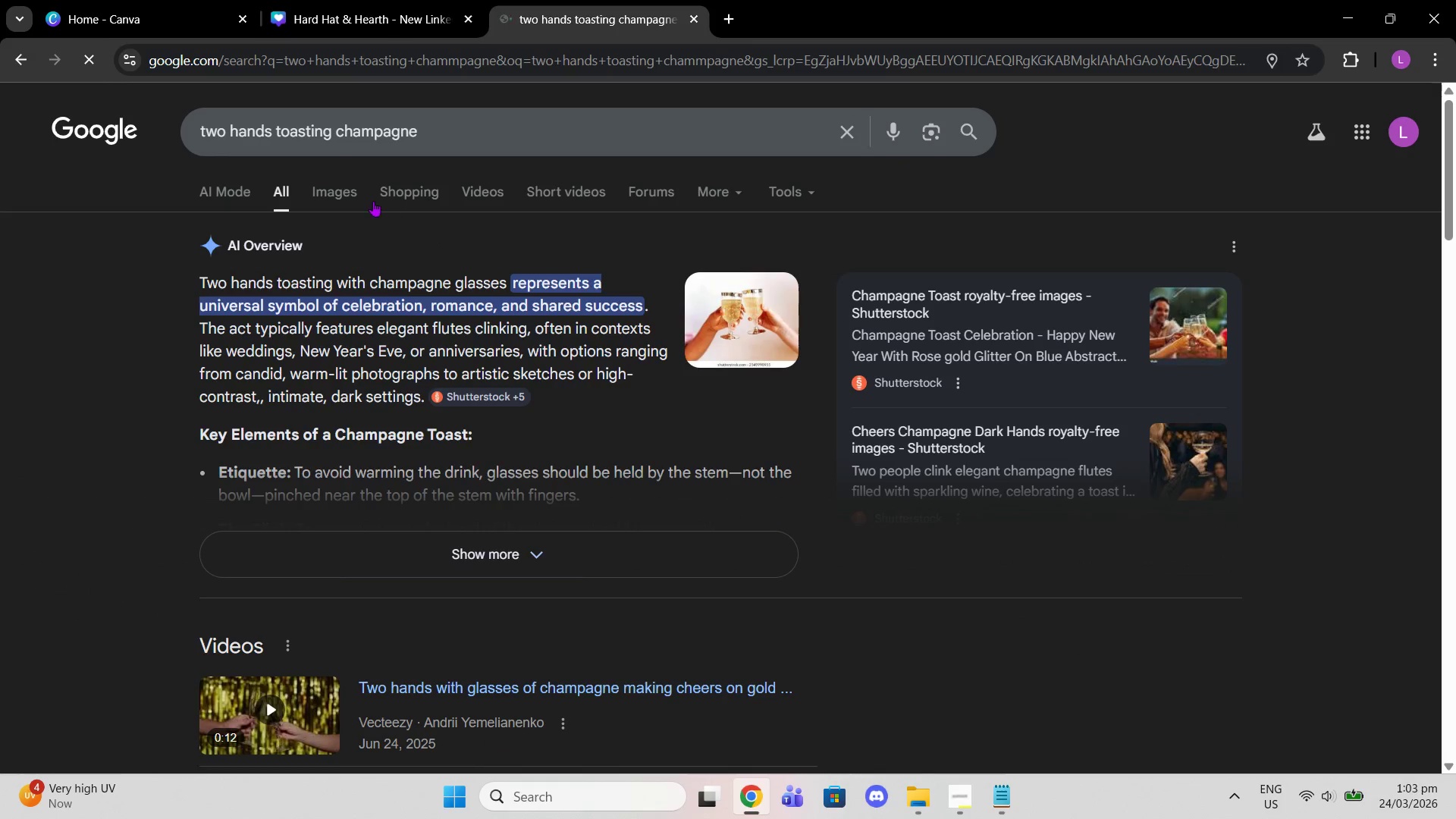 
mouse_move([341, 188])
 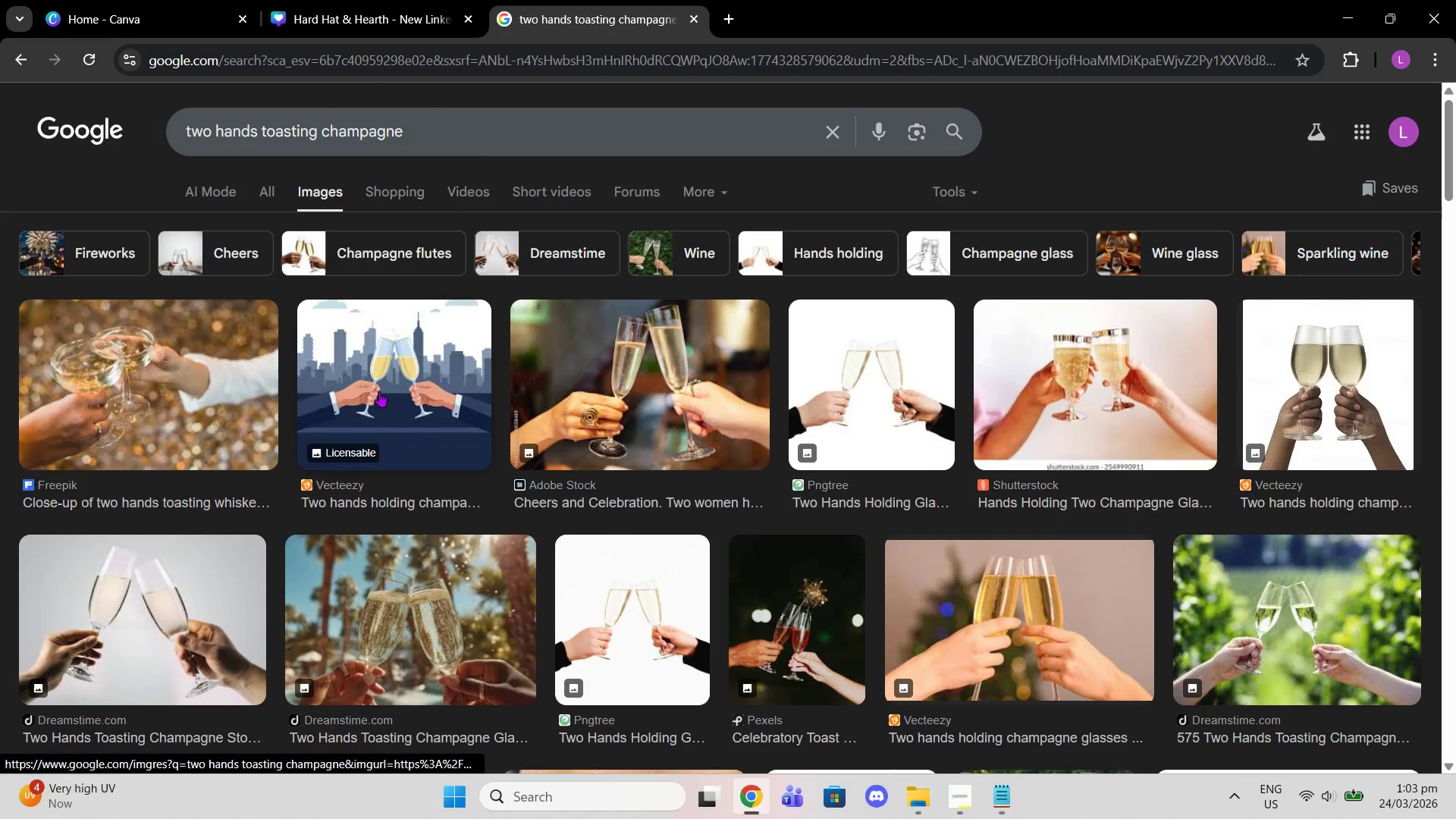 
left_click([630, 609])
 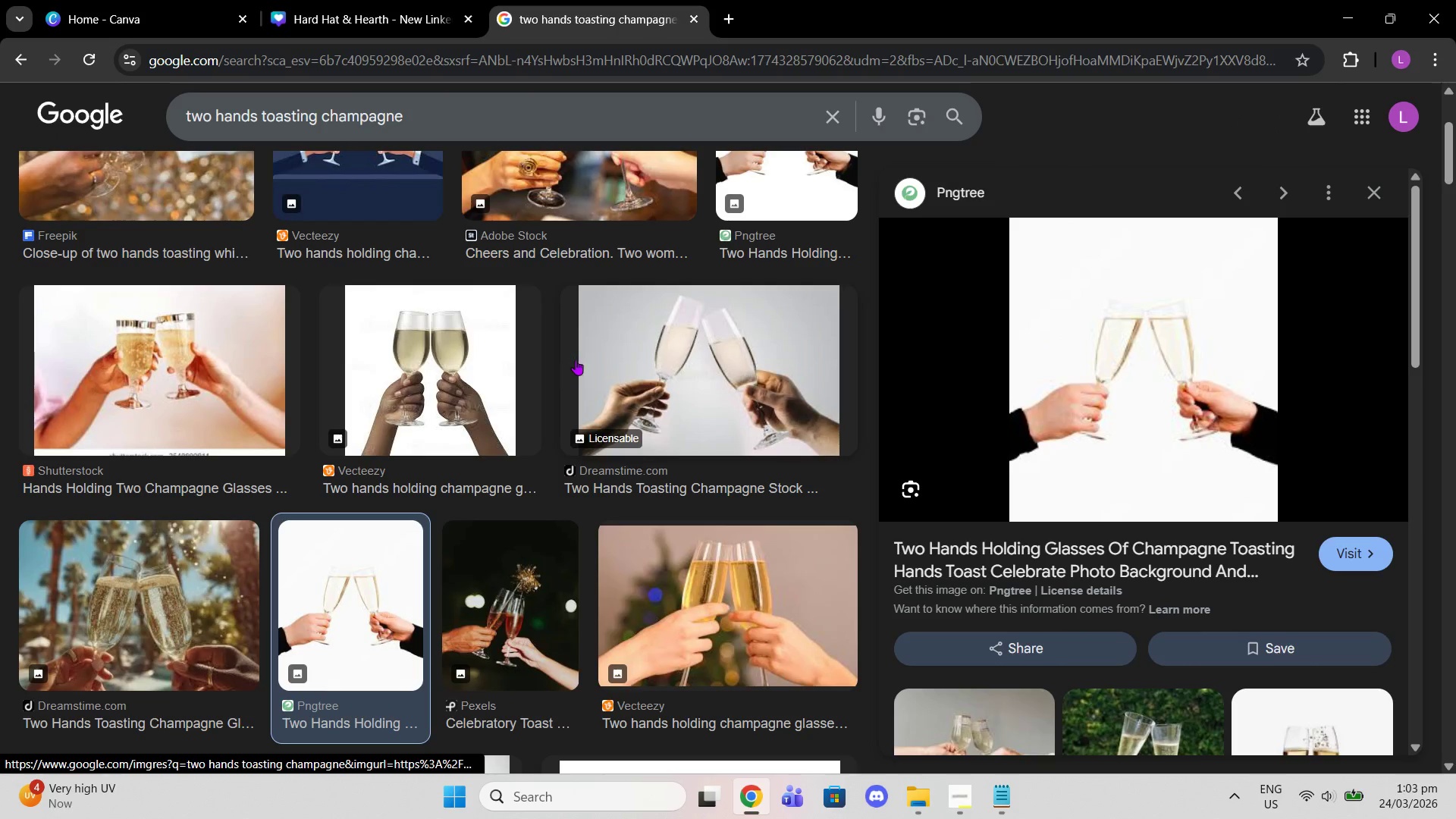 
scroll: coordinate [658, 289], scroll_direction: up, amount: 2.0
 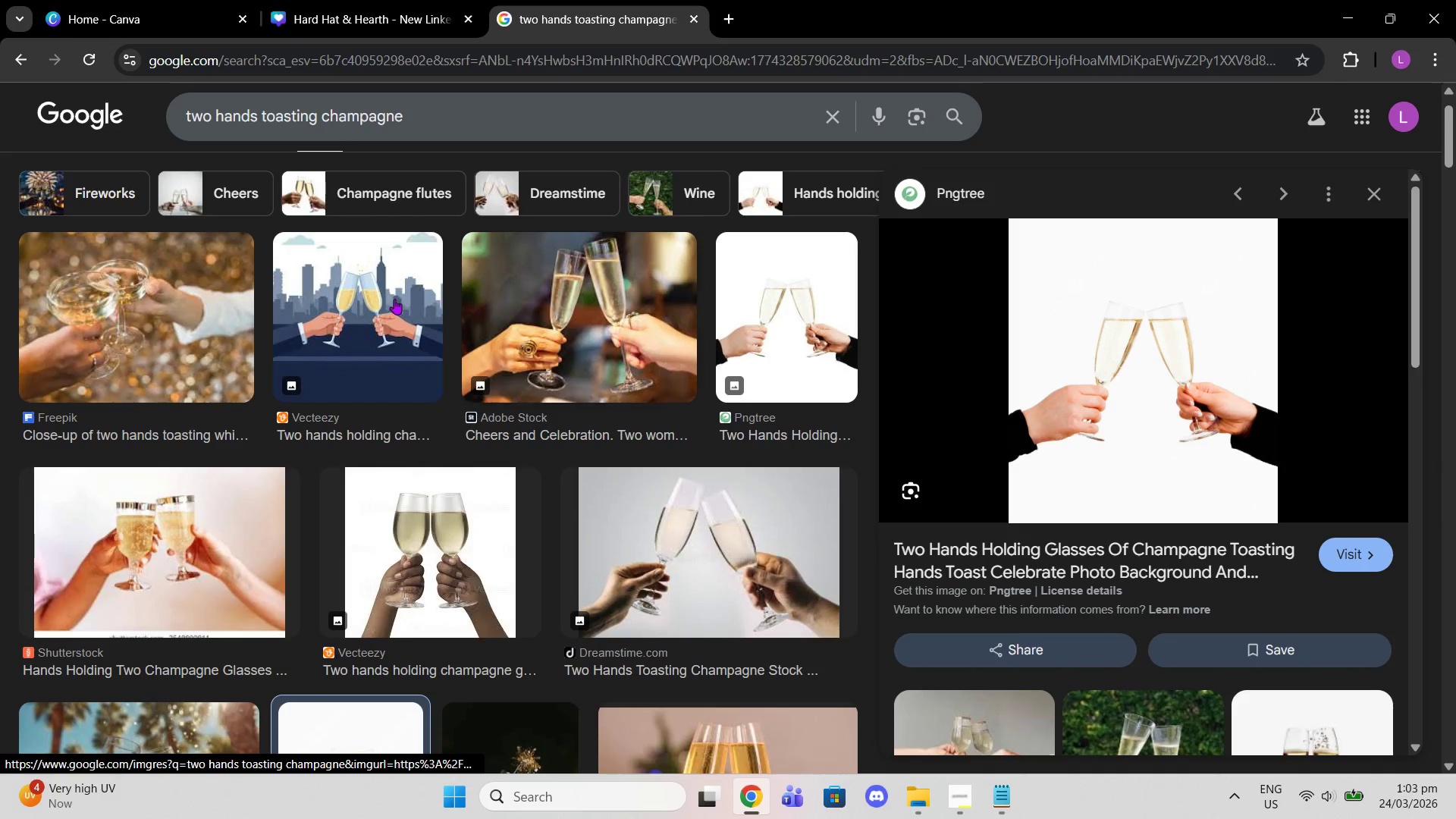 
left_click([375, 303])
 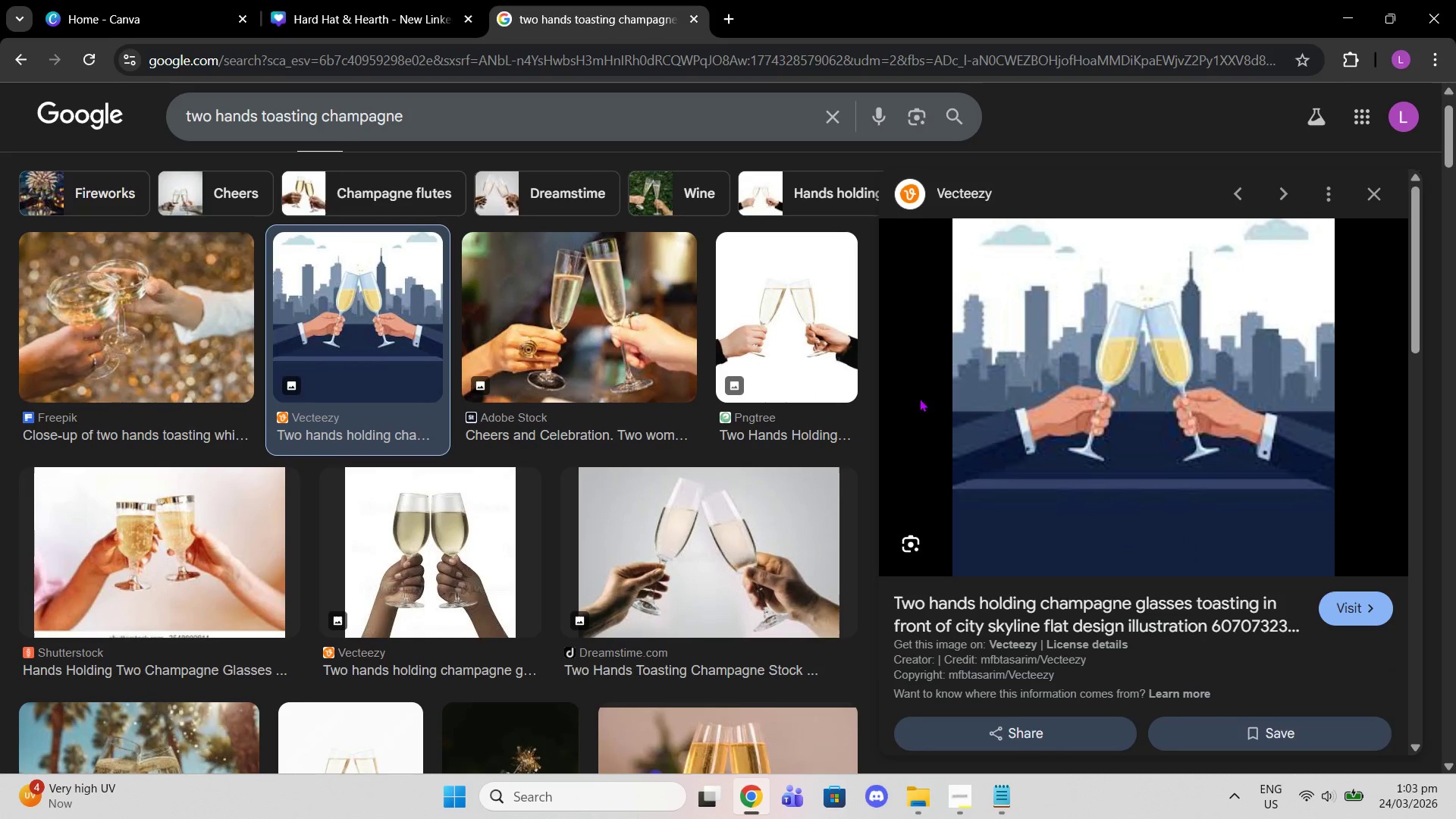 
scroll: coordinate [1132, 362], scroll_direction: down, amount: 8.0
 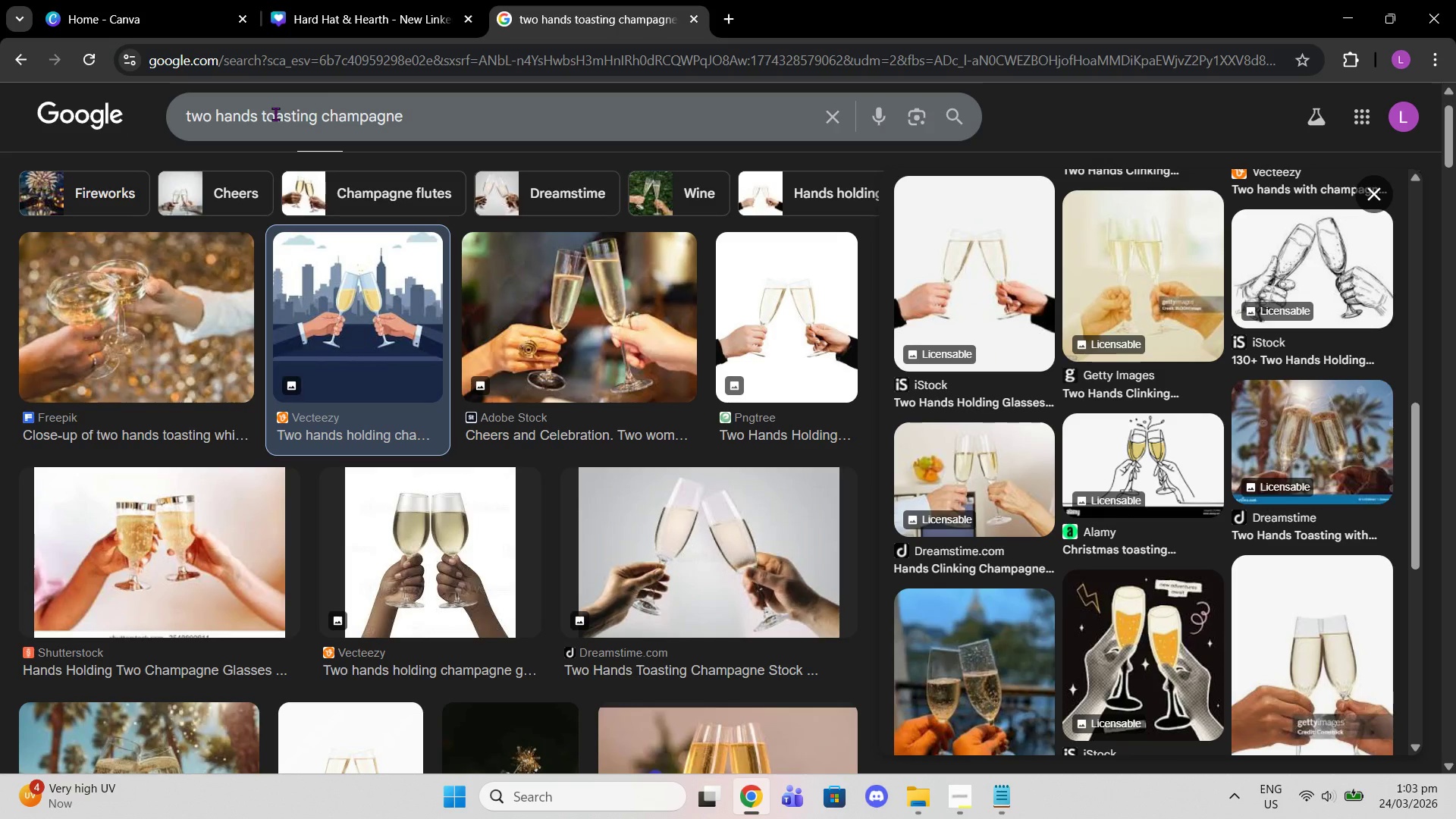 
left_click([259, 114])
 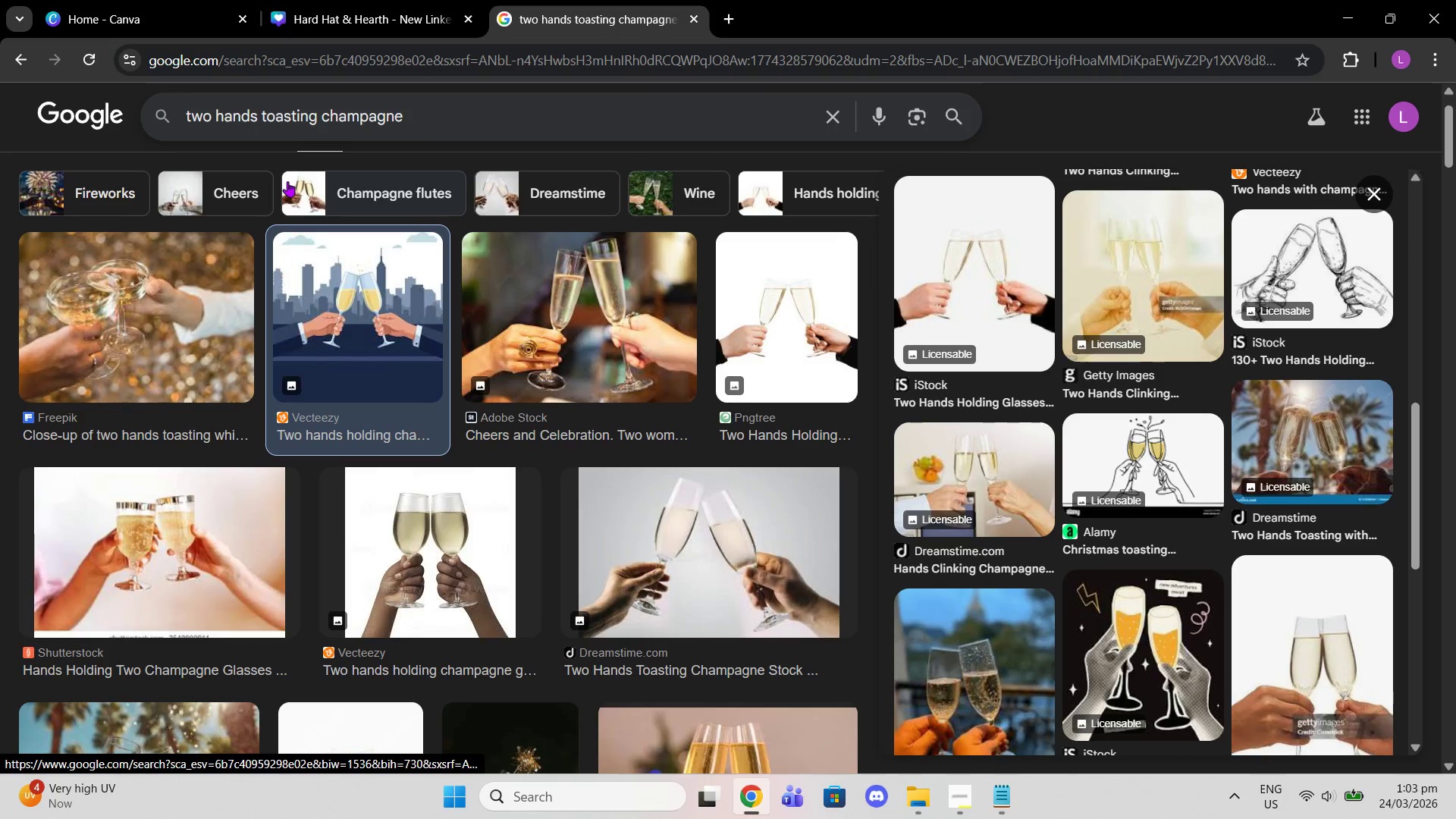 
type( in suit)
 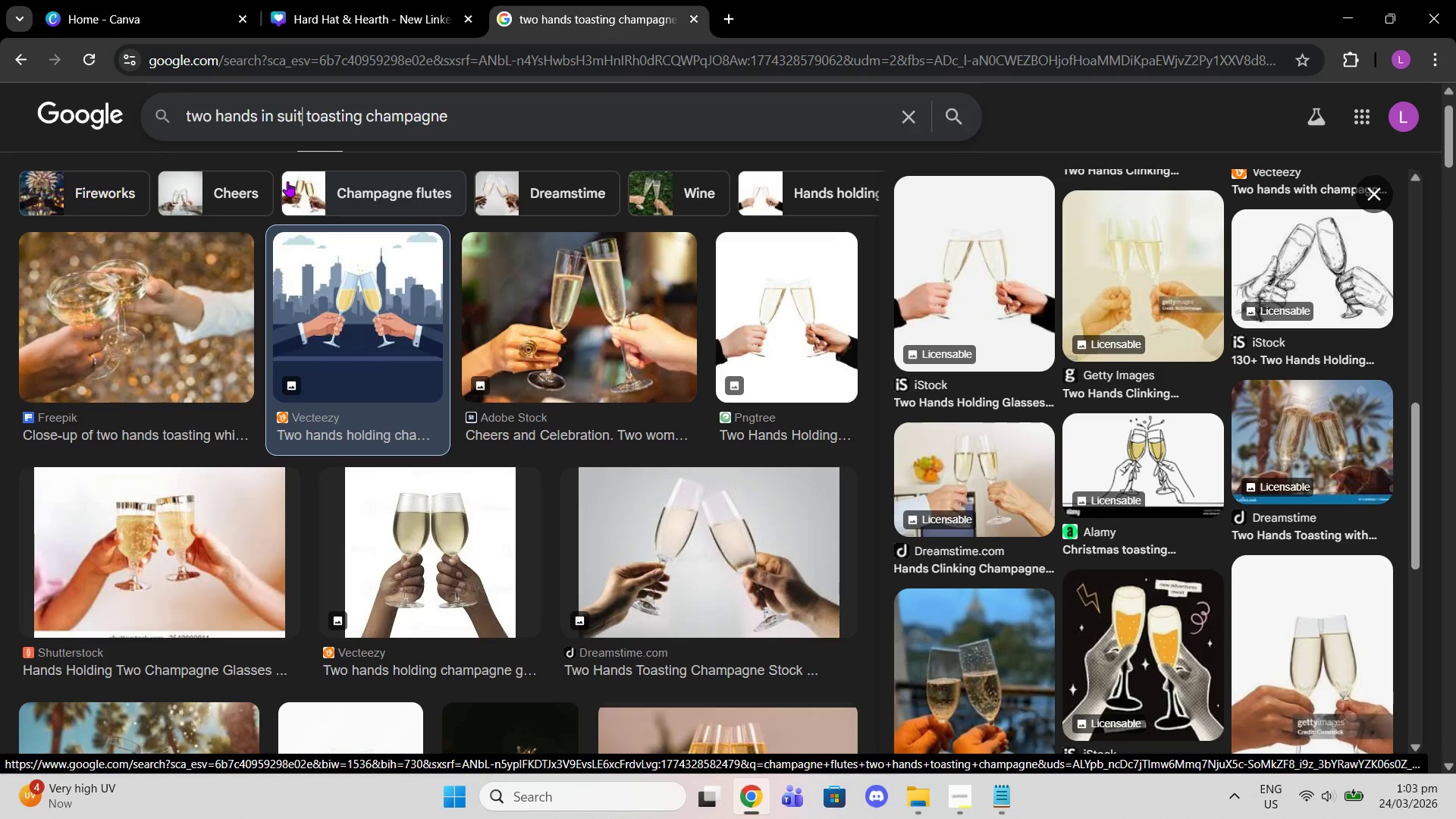 
key(Enter)
 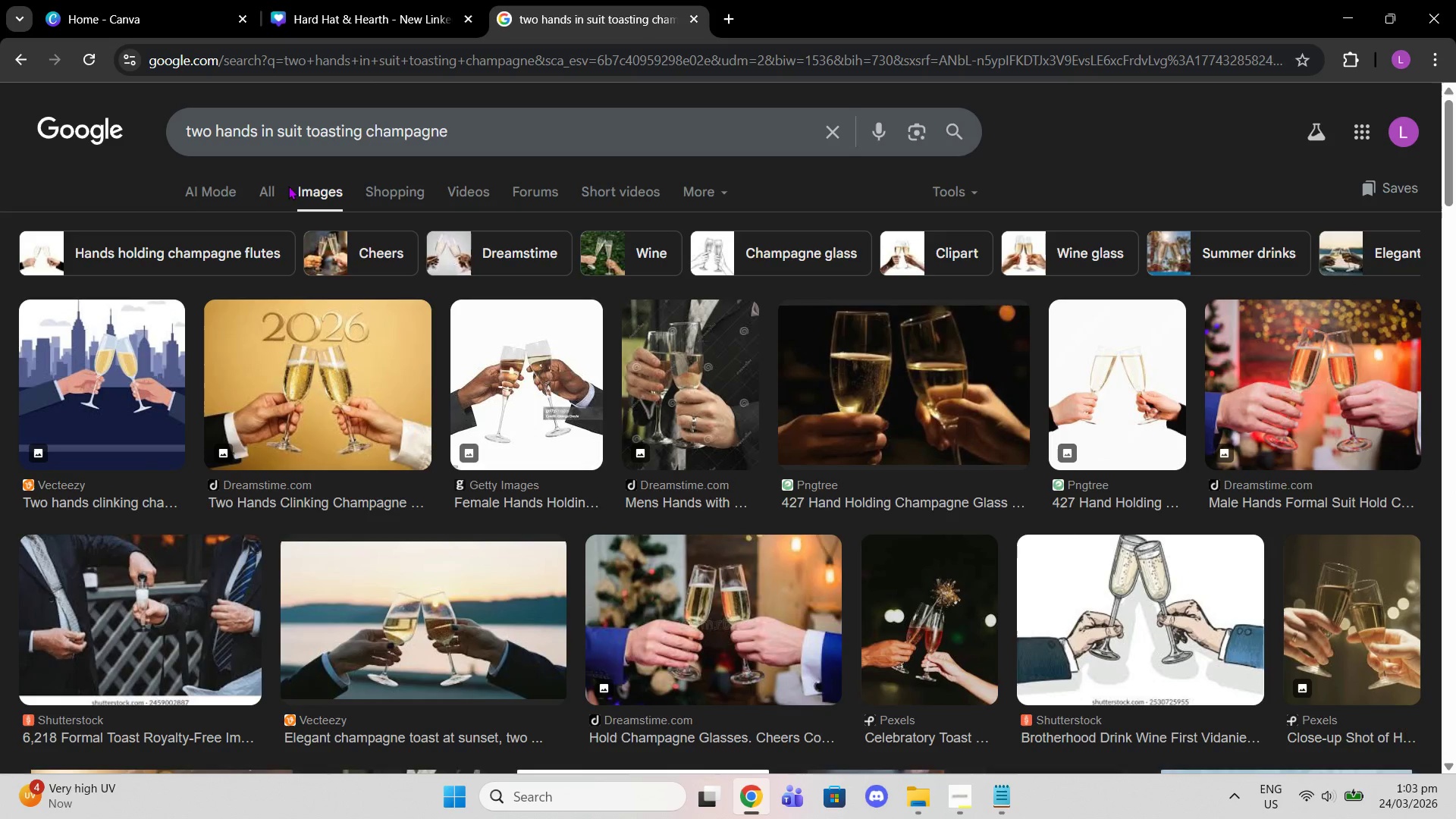 
left_click([385, 423])
 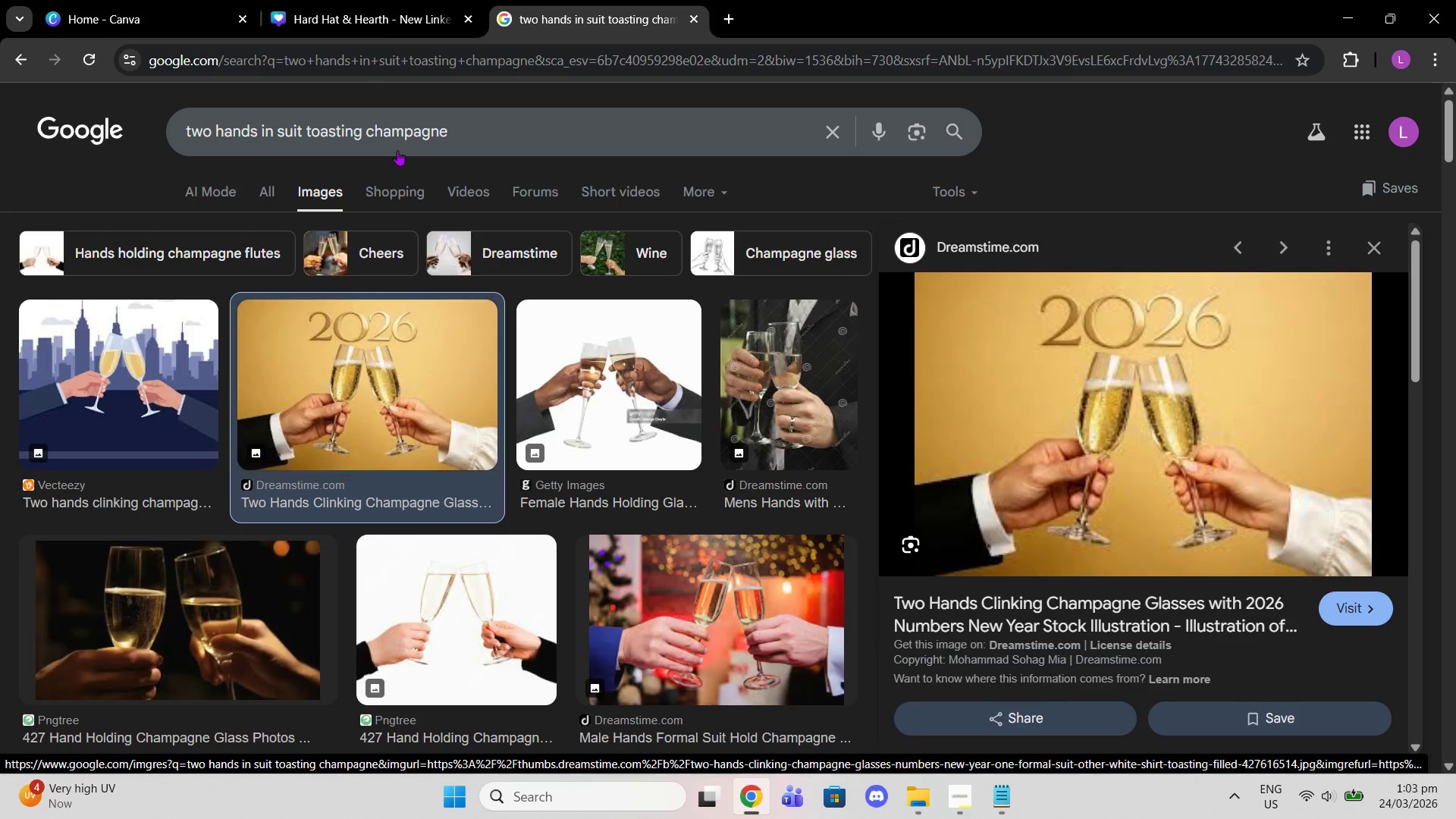 
left_click([349, 0])
 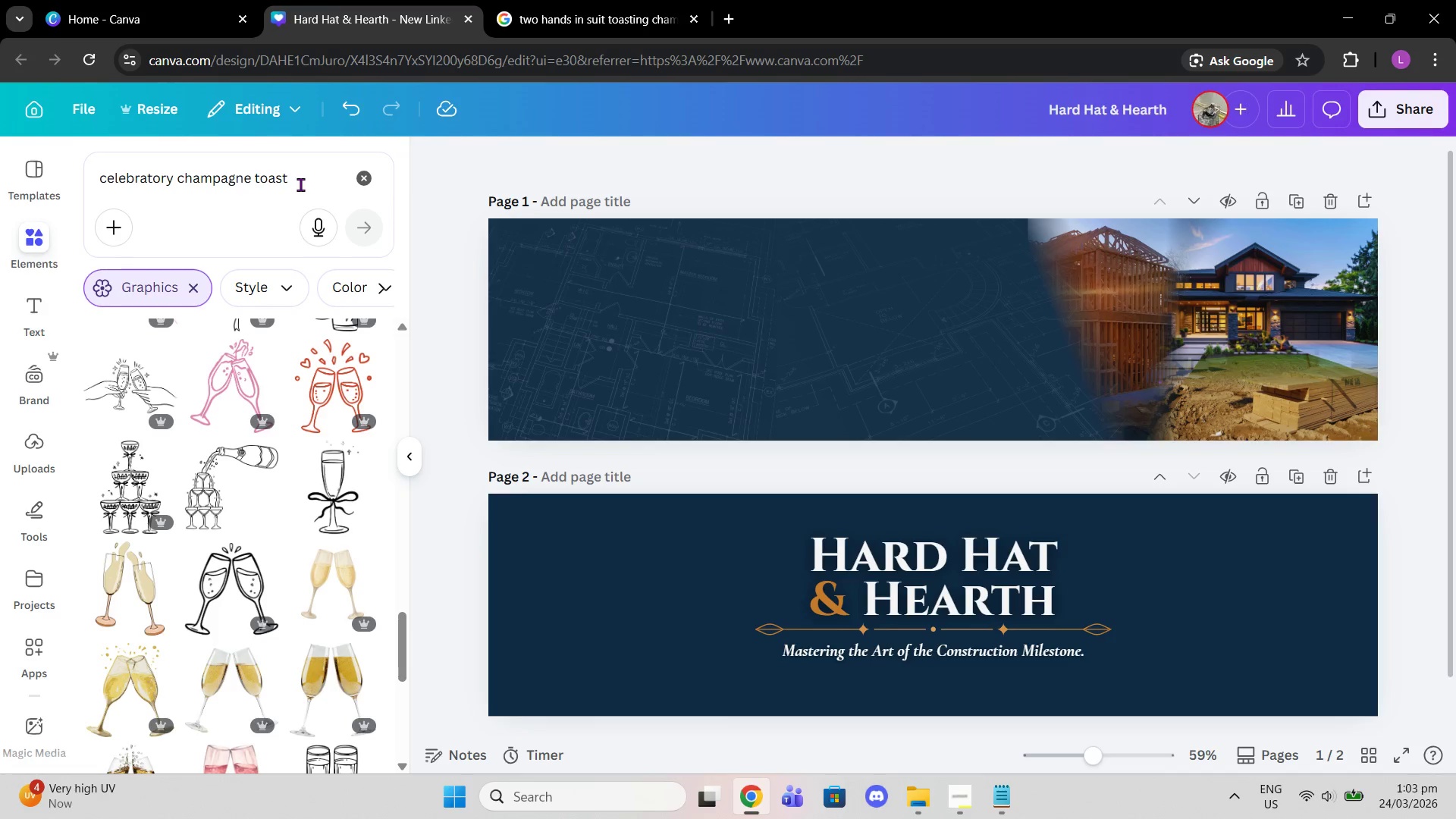 
left_click_drag(start_coordinate=[300, 184], to_coordinate=[67, 155])
 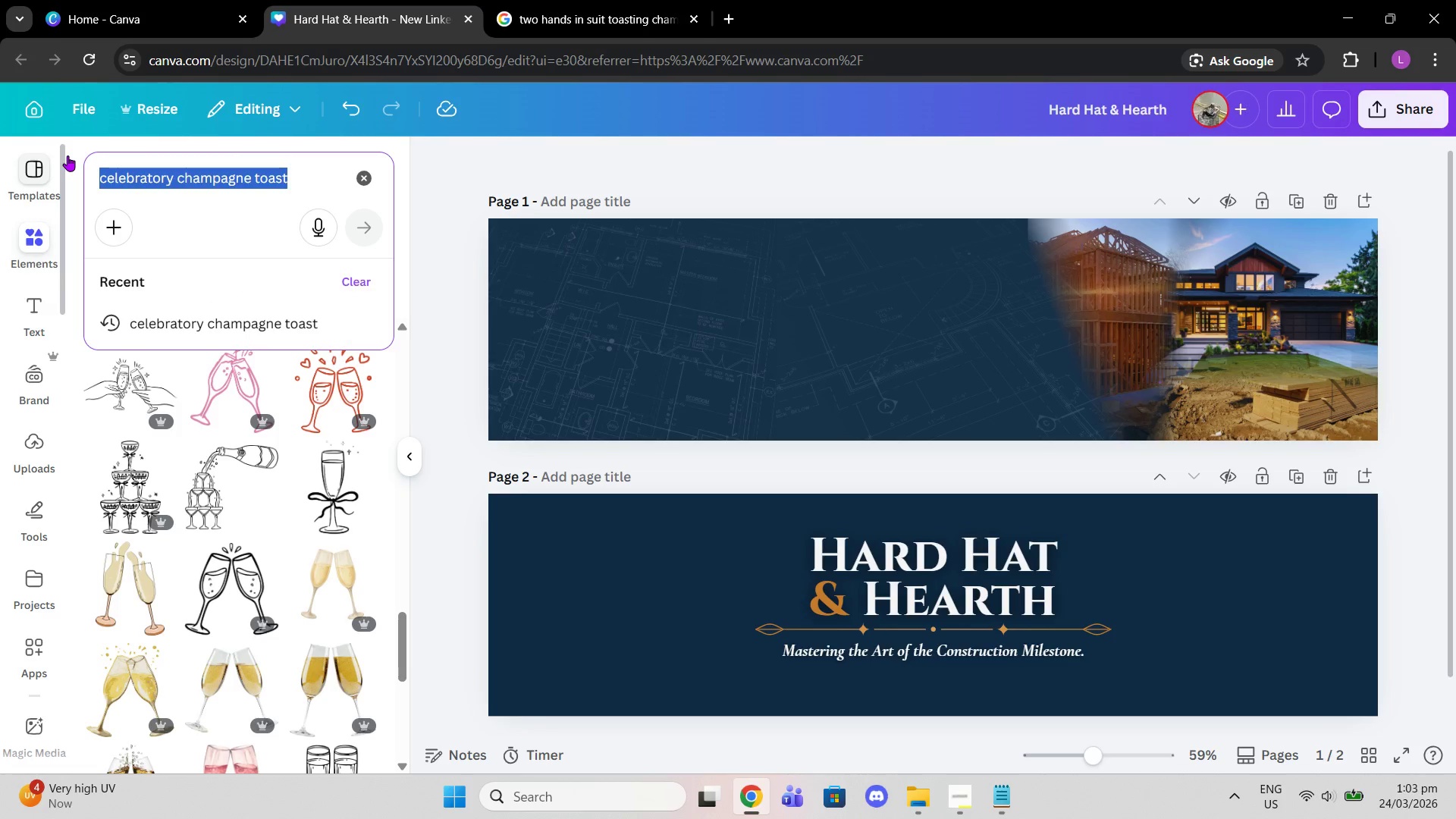 
type(two hands in suiot)
key(Backspace)
key(Backspace)
key(Backspace)
type(t )
key(Backspace)
key(Backspace)
type(it toasting champagne)
 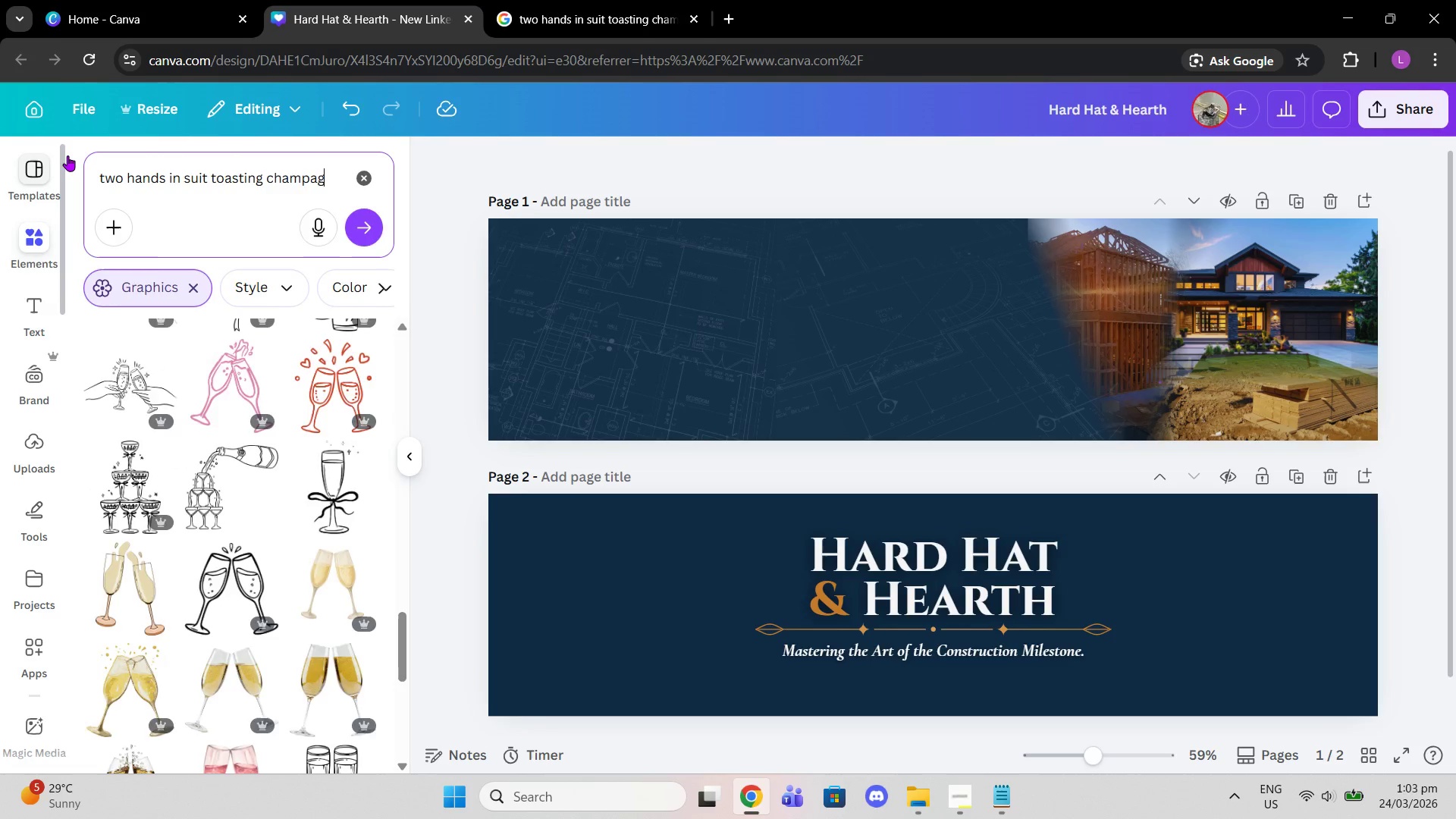 
key(Enter)
 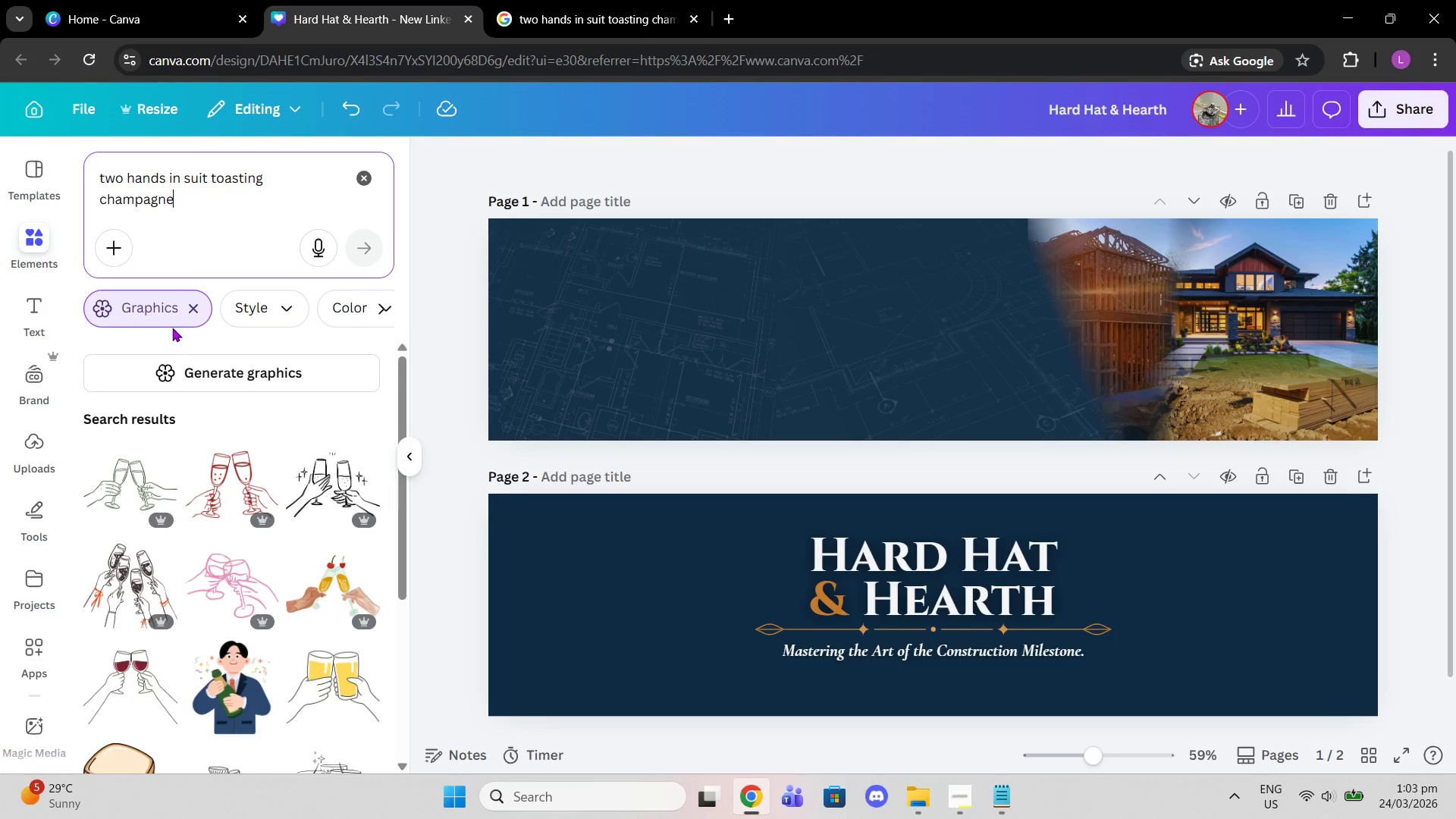 
left_click([187, 315])
 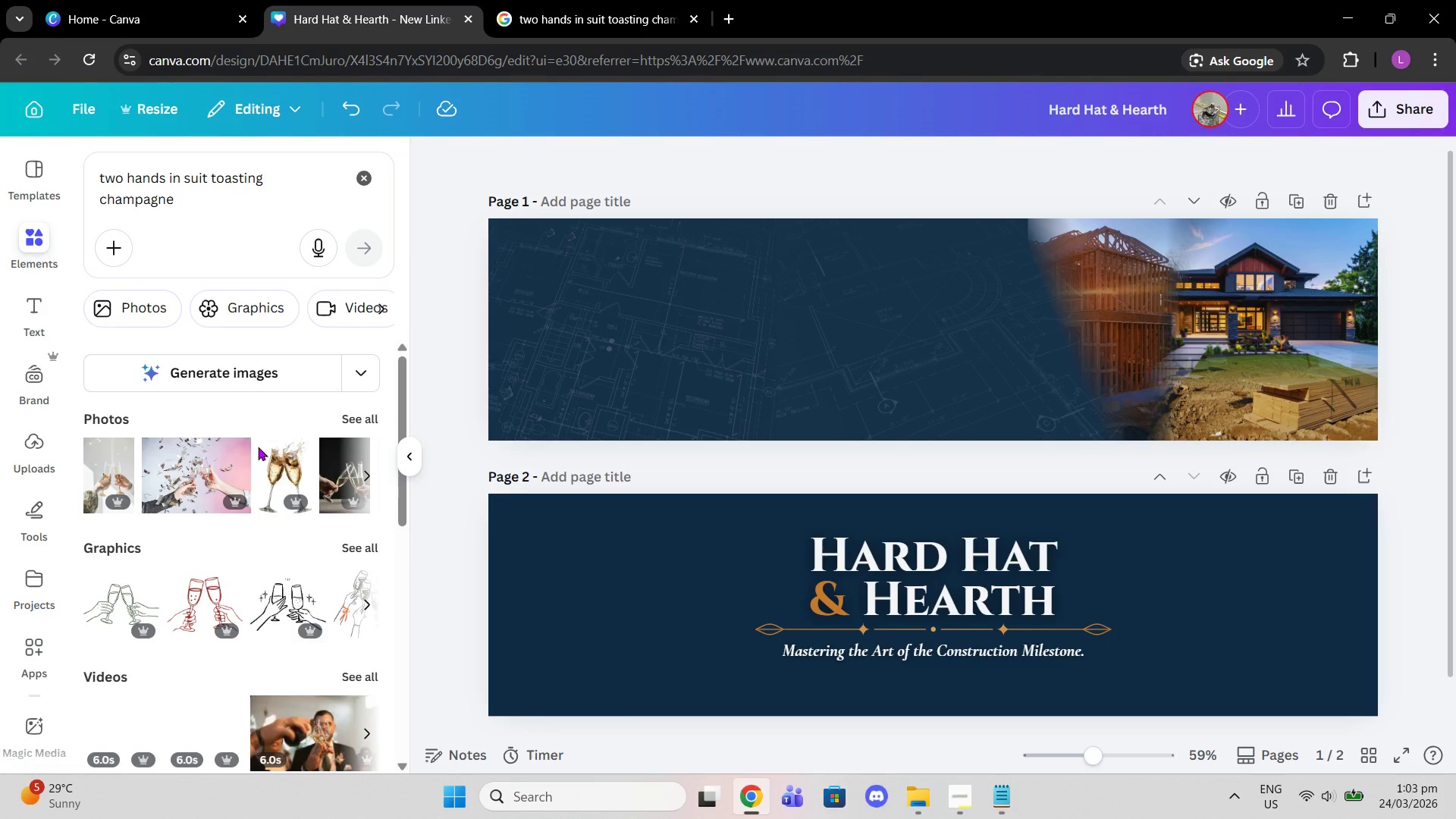 
left_click([359, 406])
 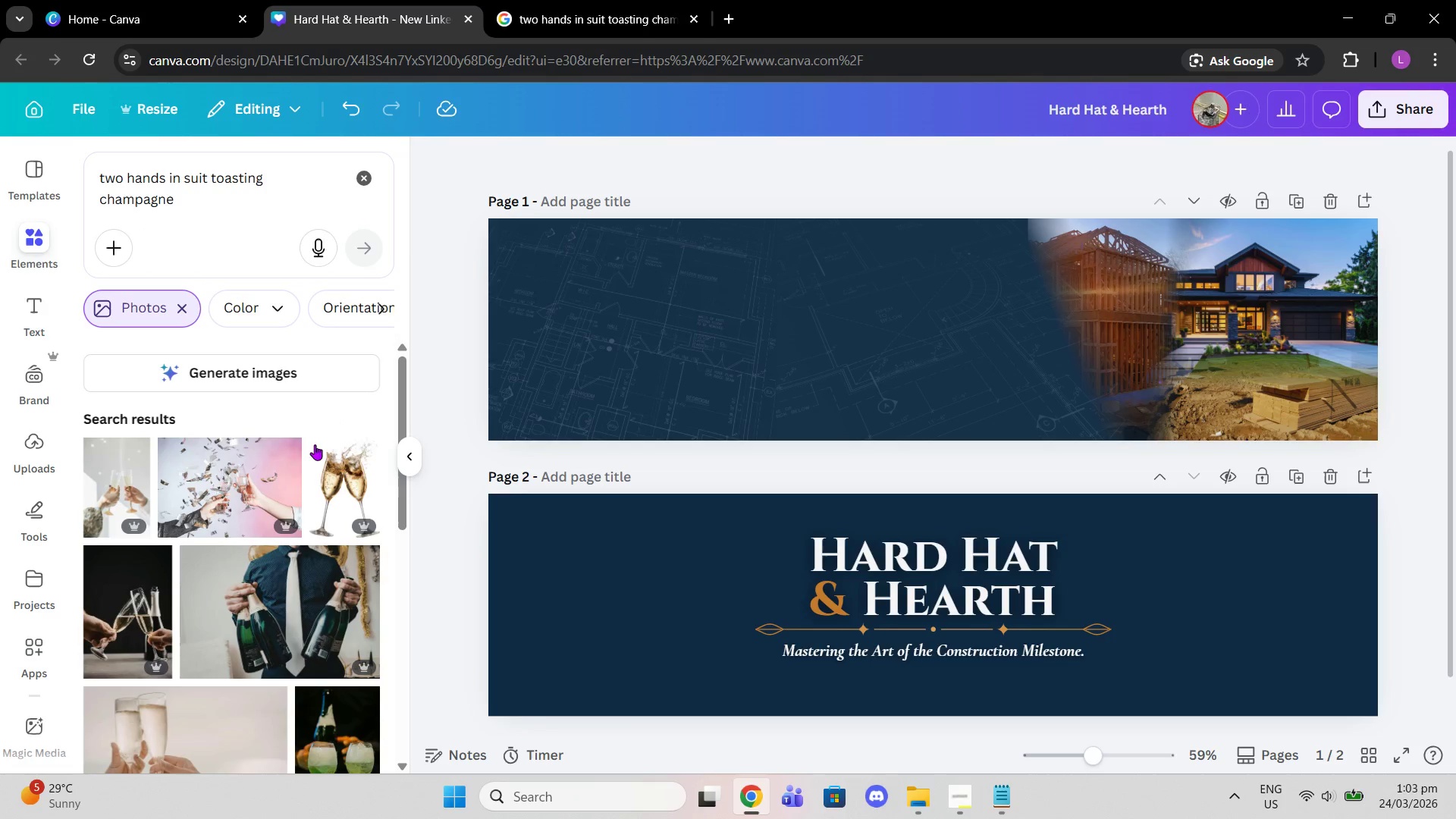 
scroll: coordinate [376, 545], scroll_direction: down, amount: 11.0
 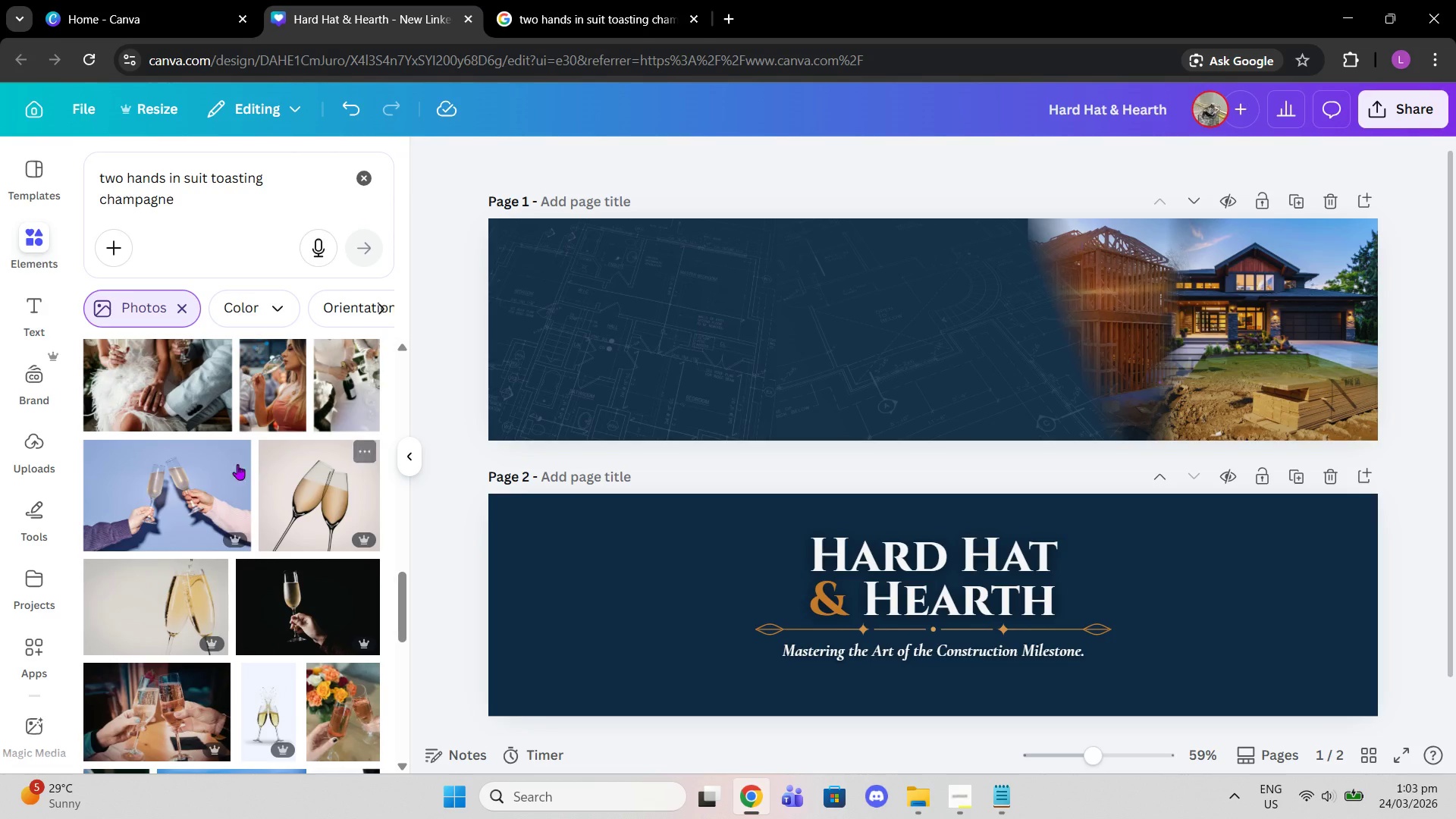 
left_click([197, 488])
 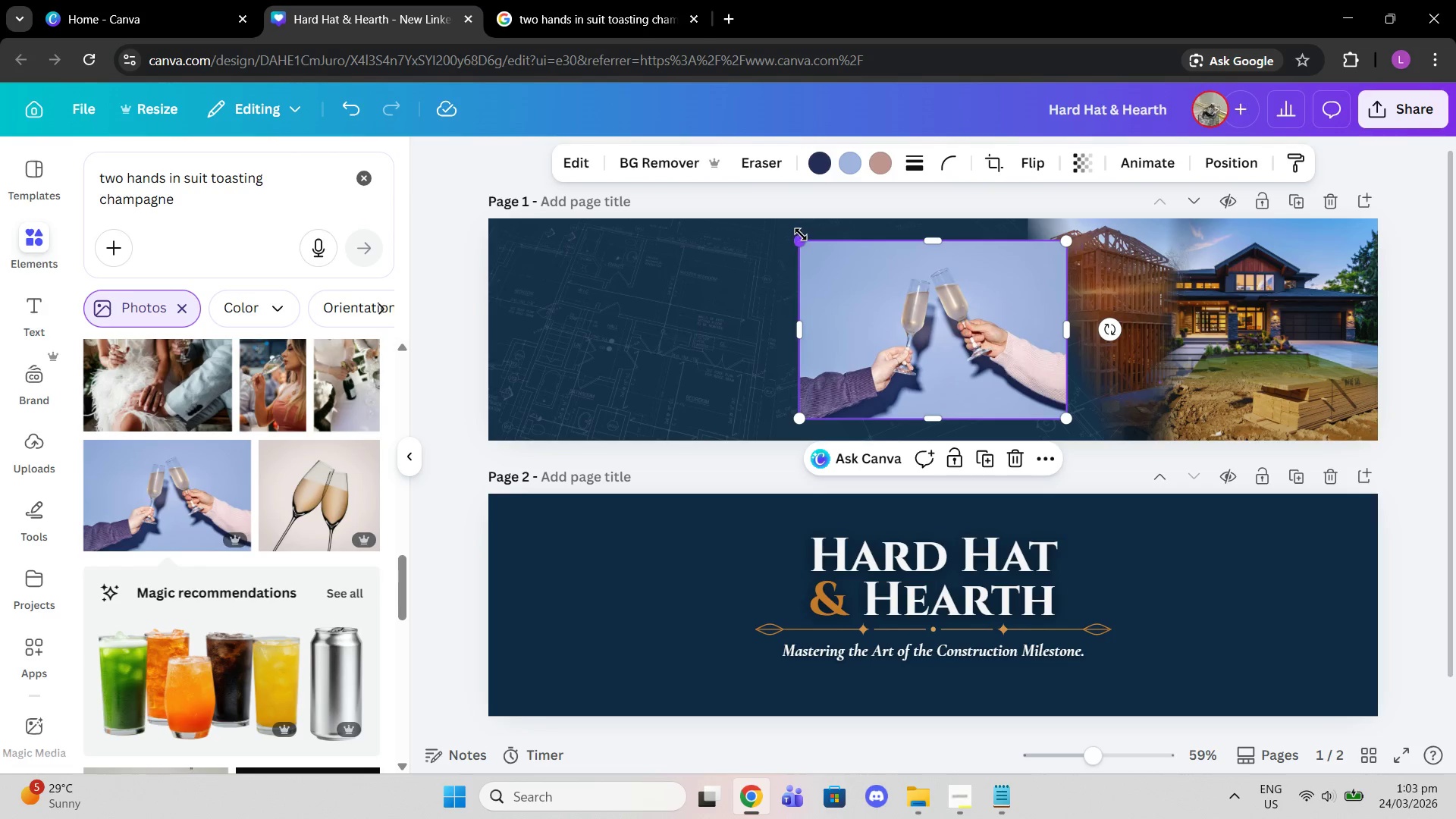 
left_click_drag(start_coordinate=[801, 237], to_coordinate=[698, 202])
 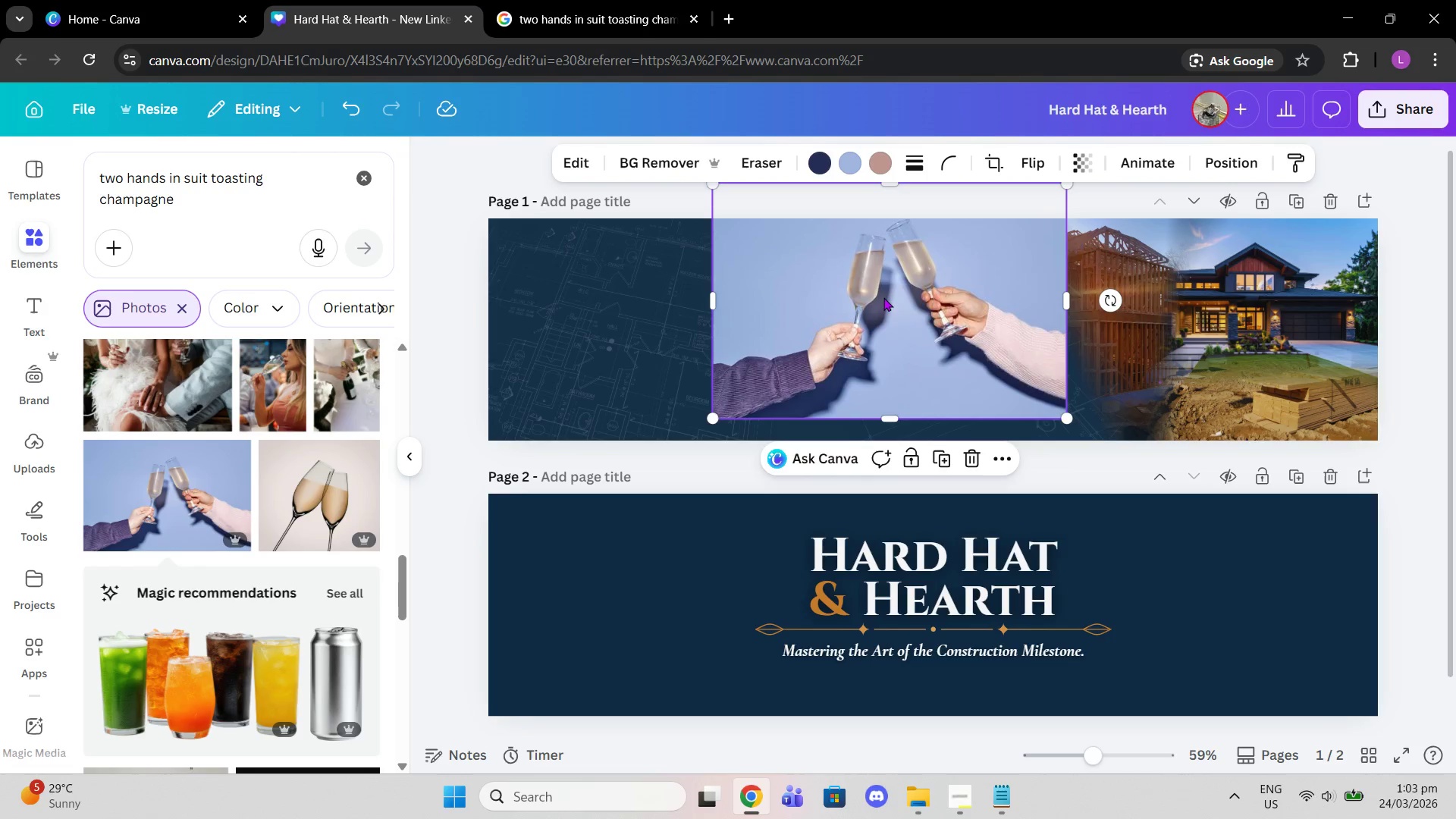 
left_click_drag(start_coordinate=[882, 297], to_coordinate=[1105, 334])
 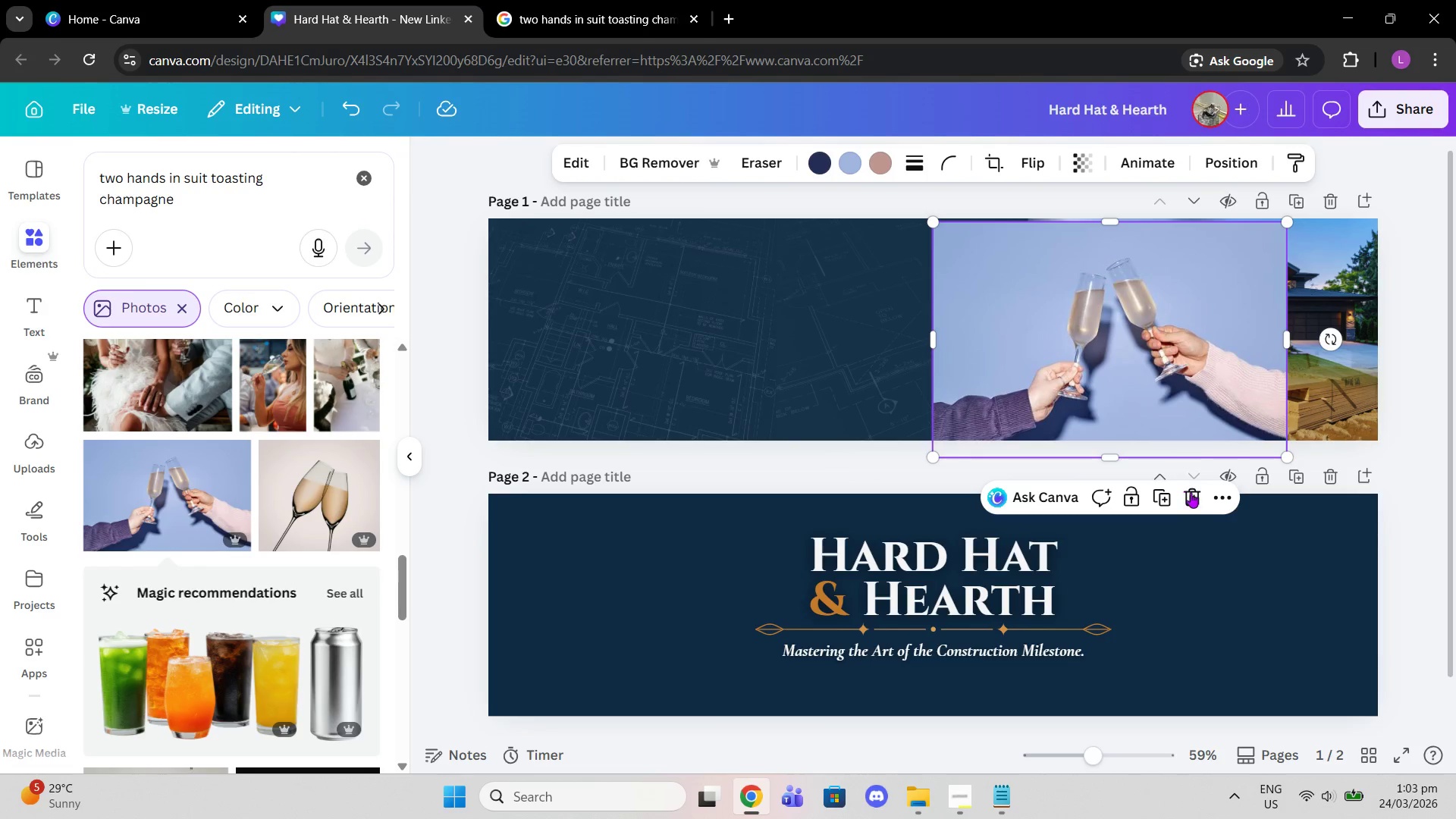 
left_click([1193, 496])
 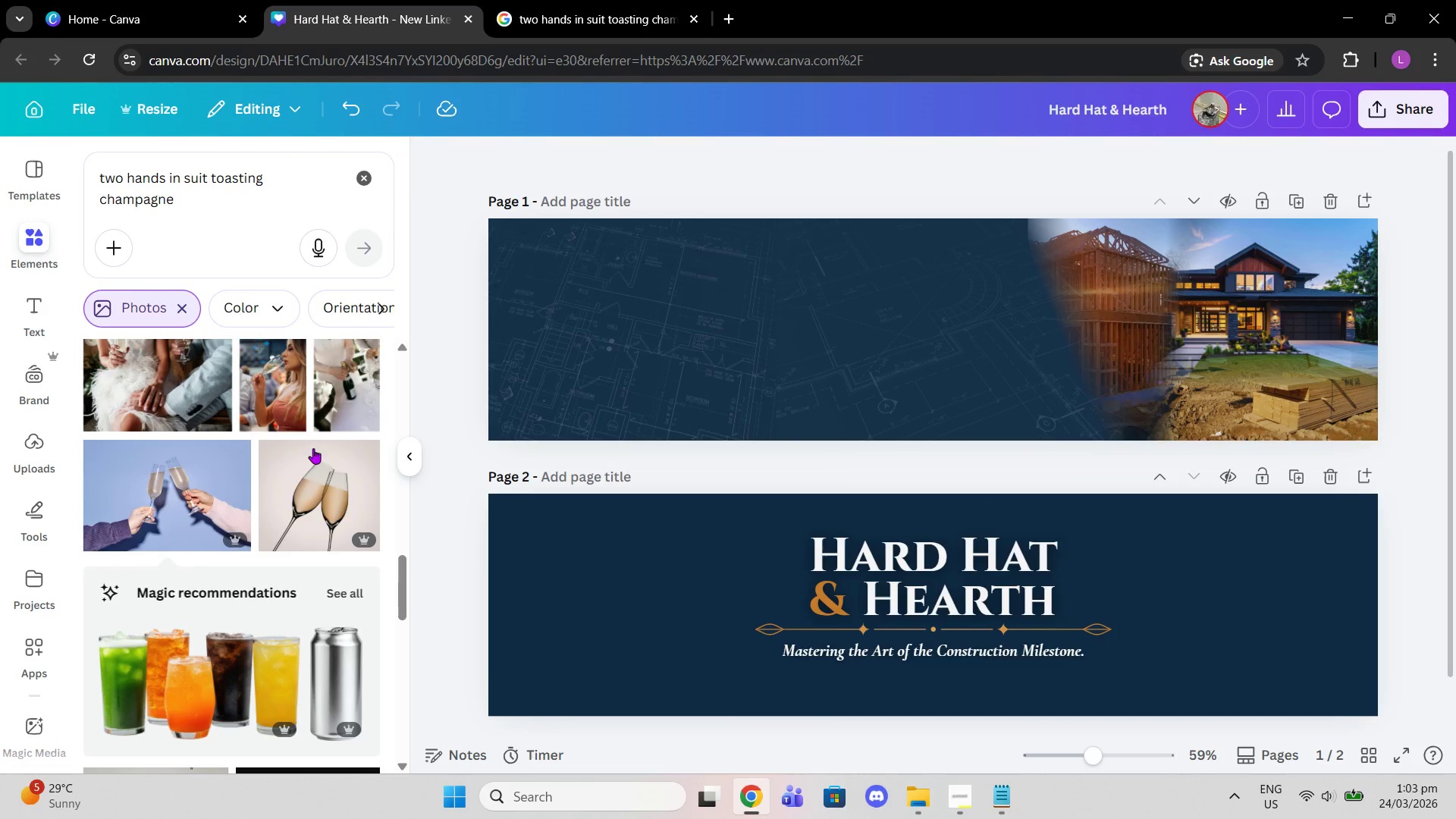 
scroll: coordinate [283, 486], scroll_direction: down, amount: 4.0
 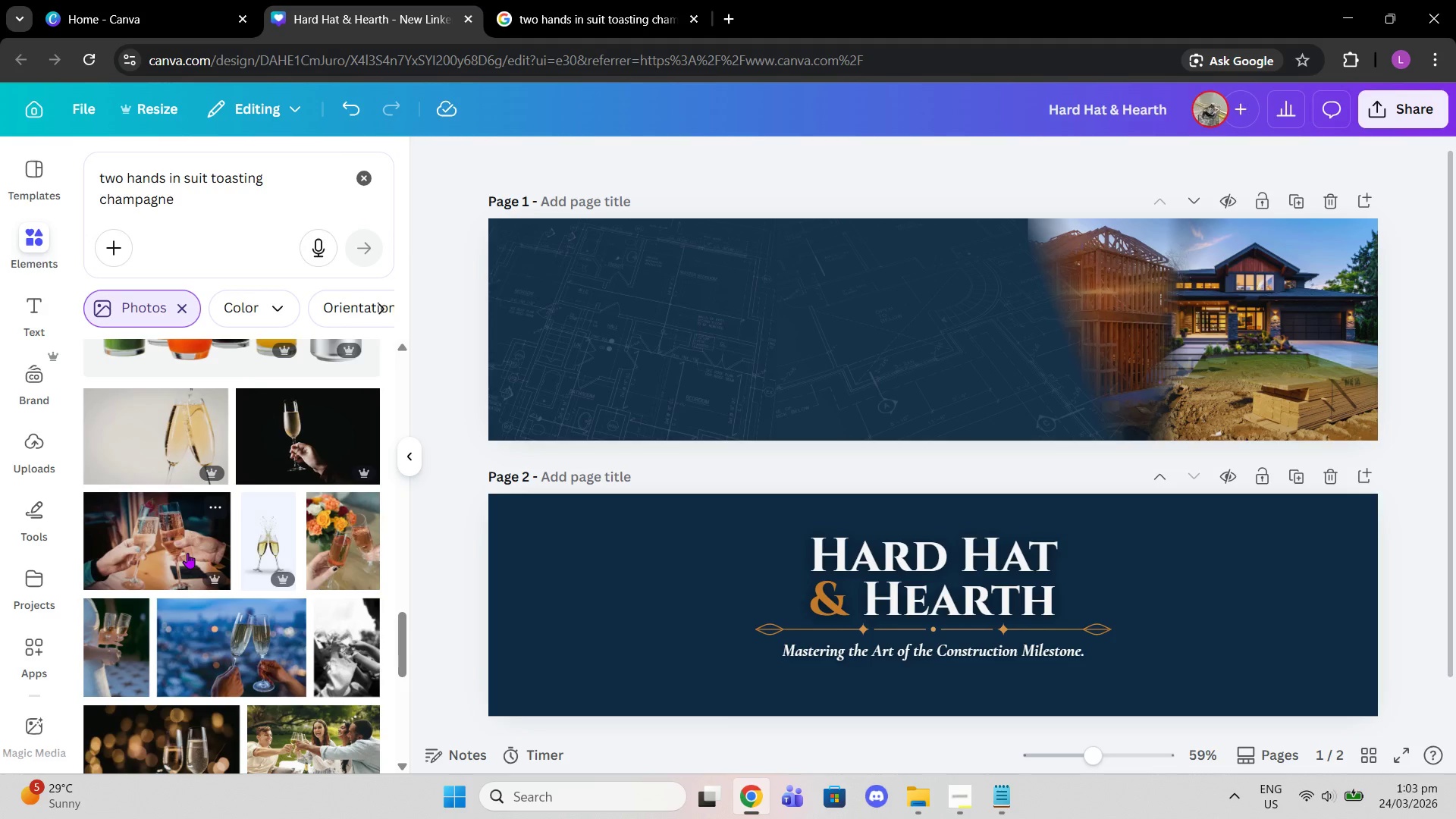 
left_click([187, 553])
 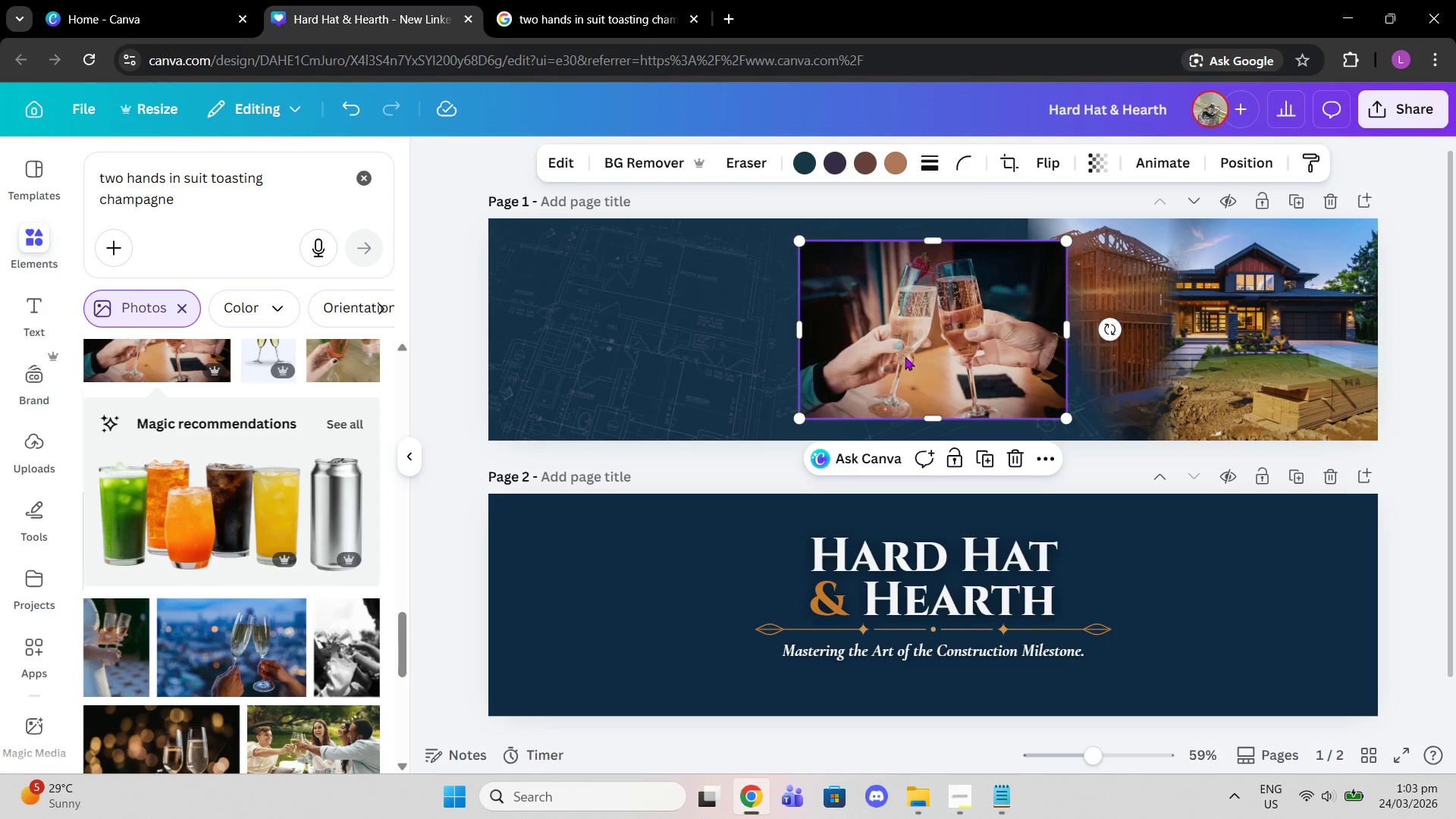 
left_click_drag(start_coordinate=[899, 356], to_coordinate=[876, 356])
 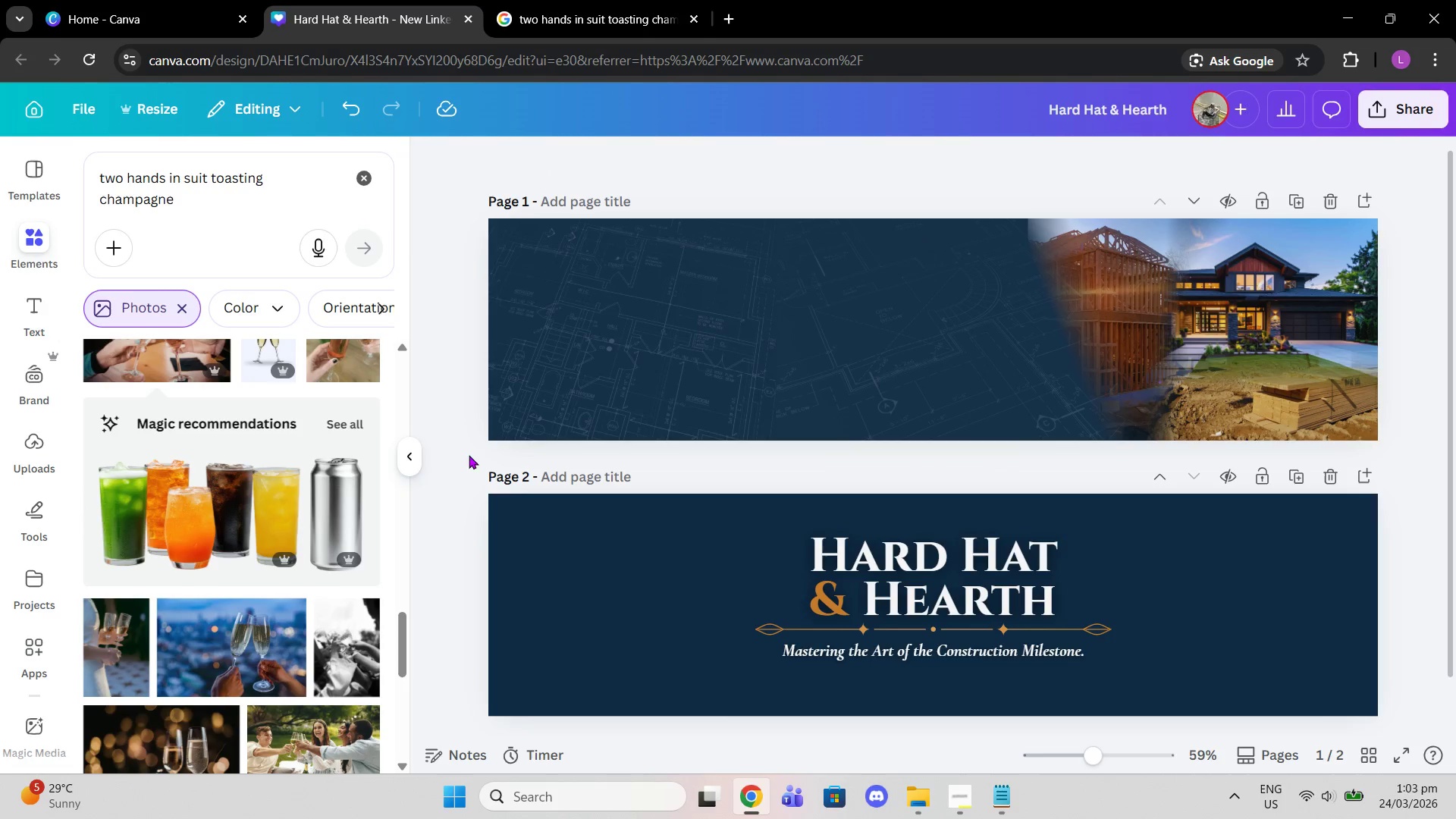 
scroll: coordinate [340, 525], scroll_direction: down, amount: 12.0
 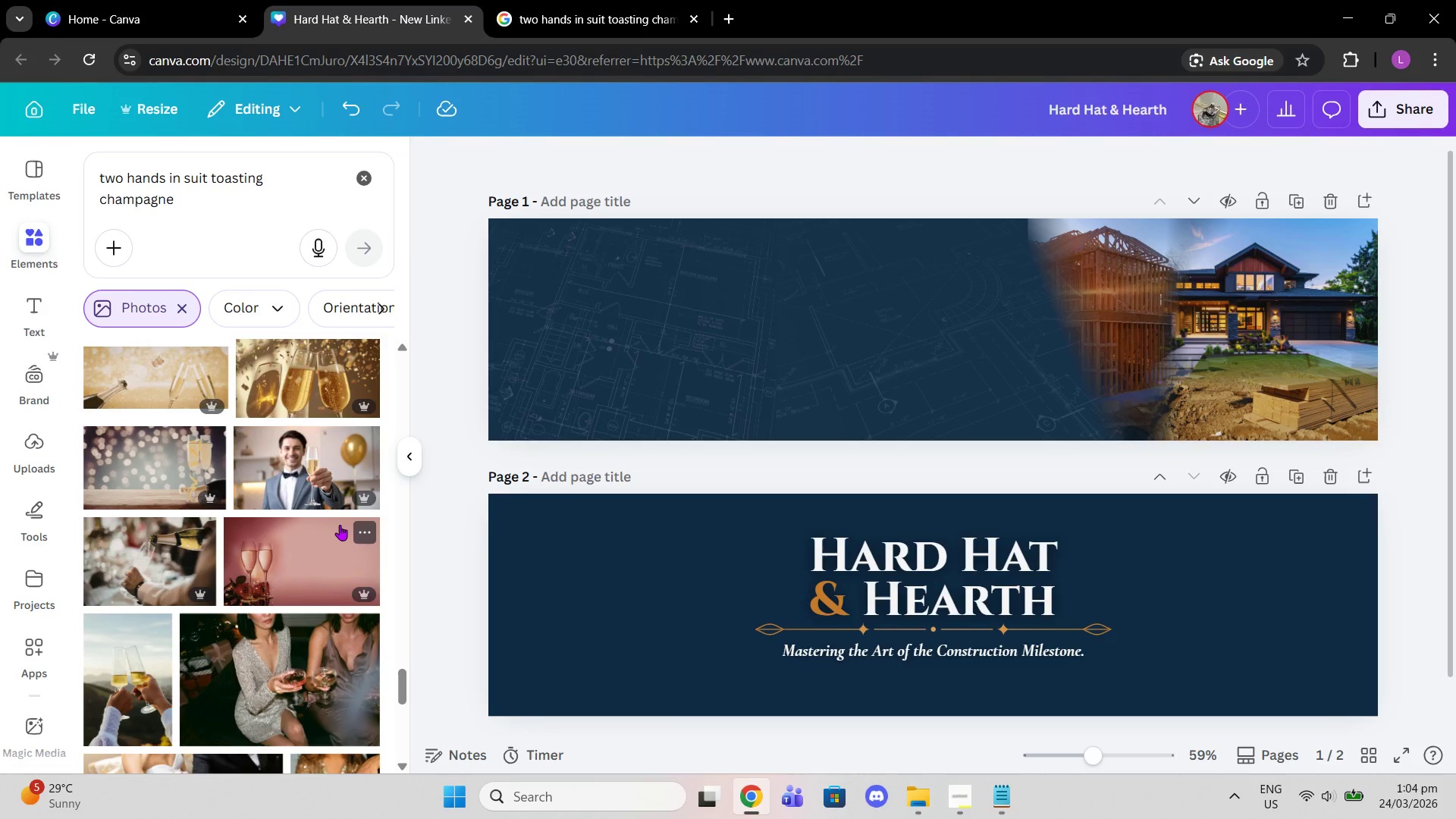 
scroll: coordinate [340, 525], scroll_direction: down, amount: 11.0
 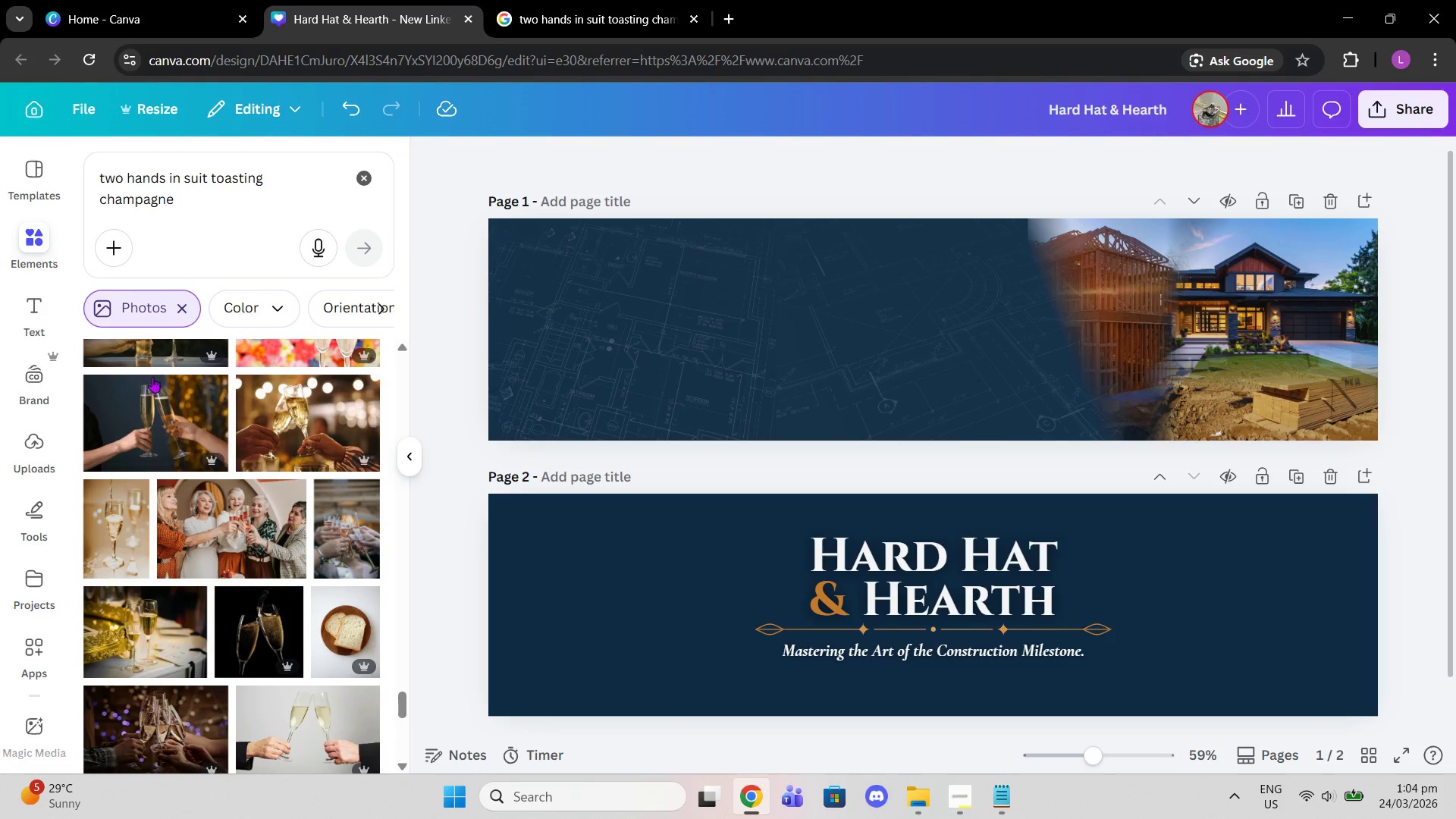 
double_click([160, 412])
 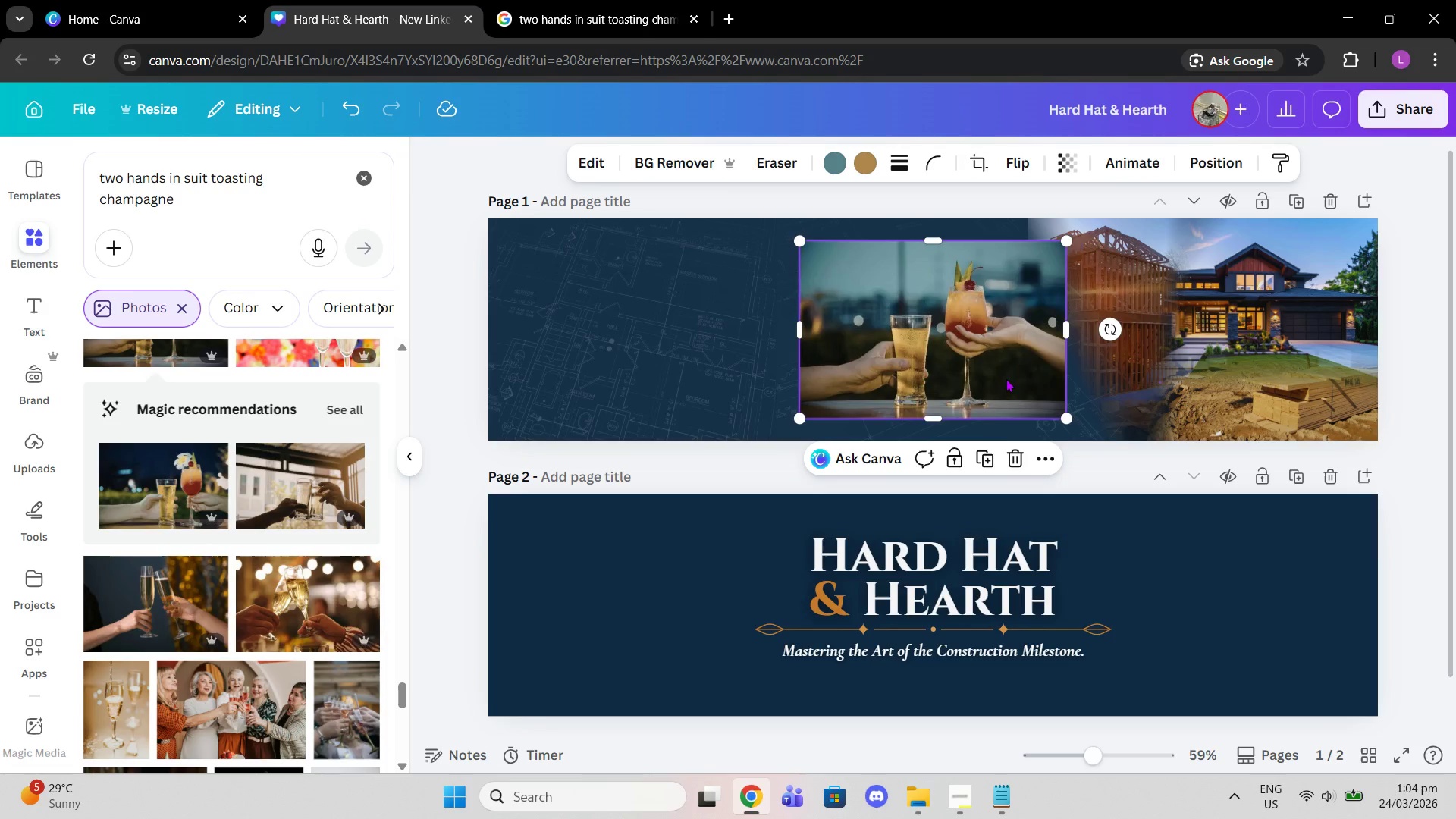 
left_click([1015, 458])
 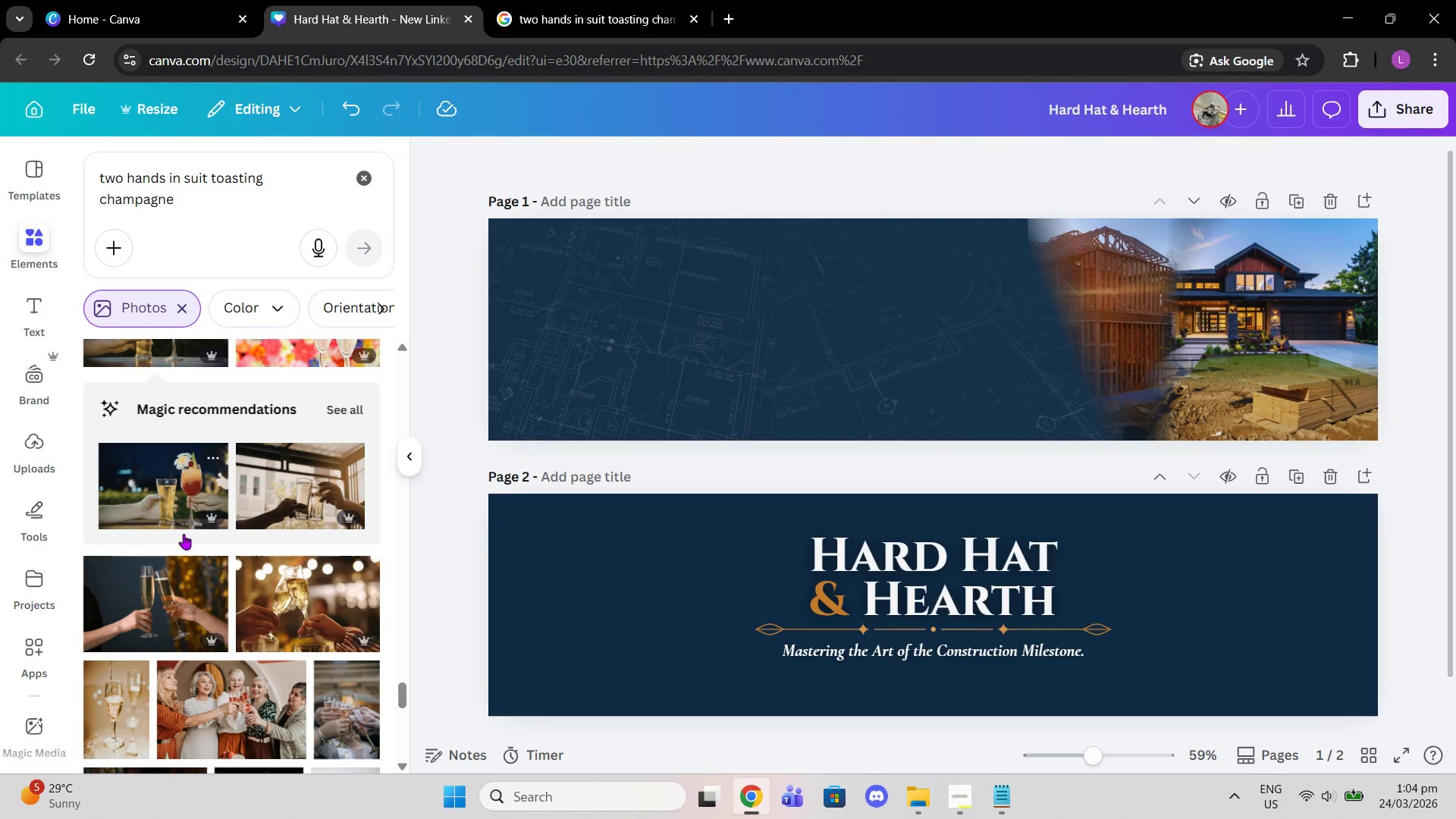 
left_click([181, 604])
 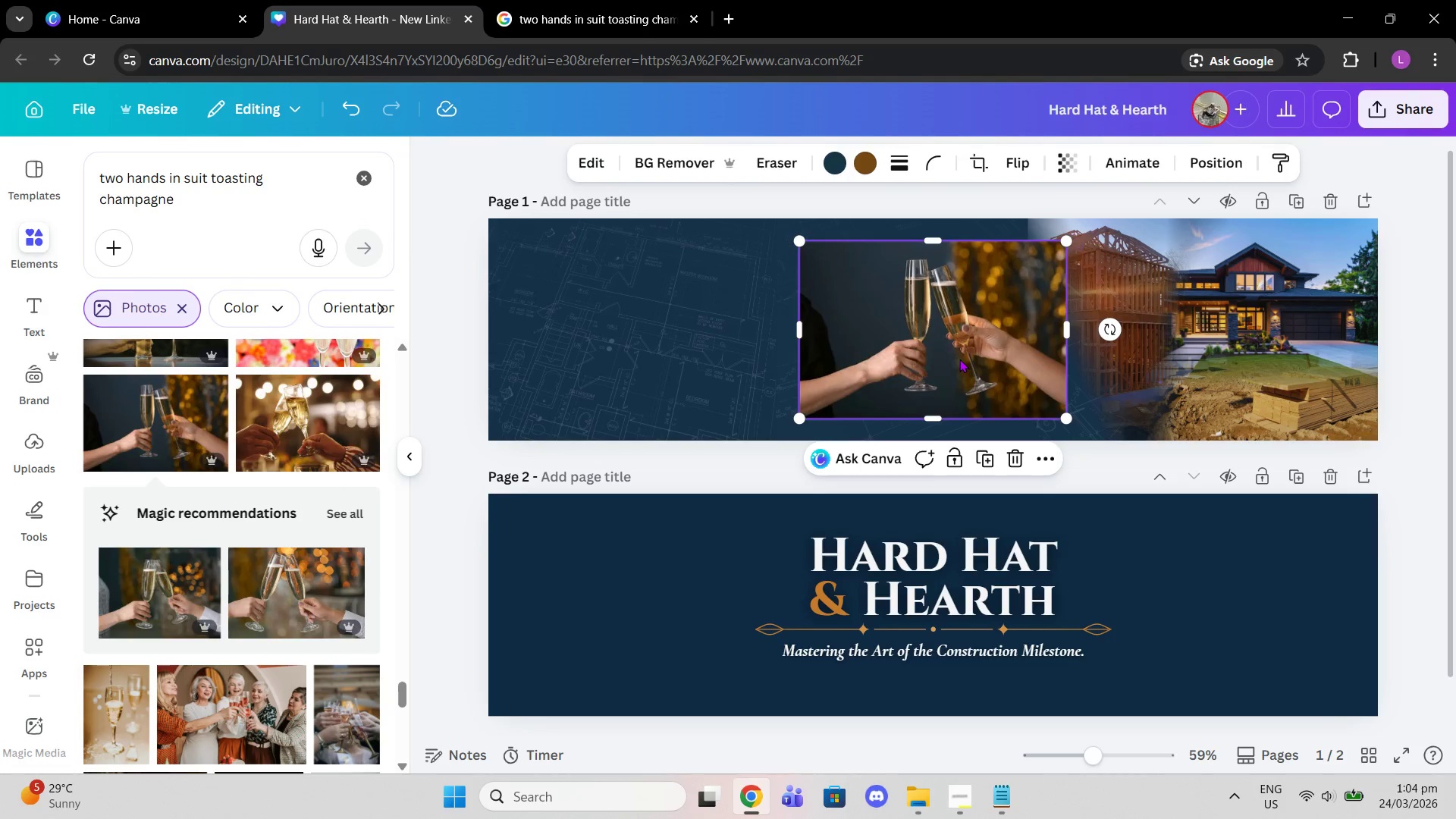 
left_click_drag(start_coordinate=[959, 359], to_coordinate=[937, 359])
 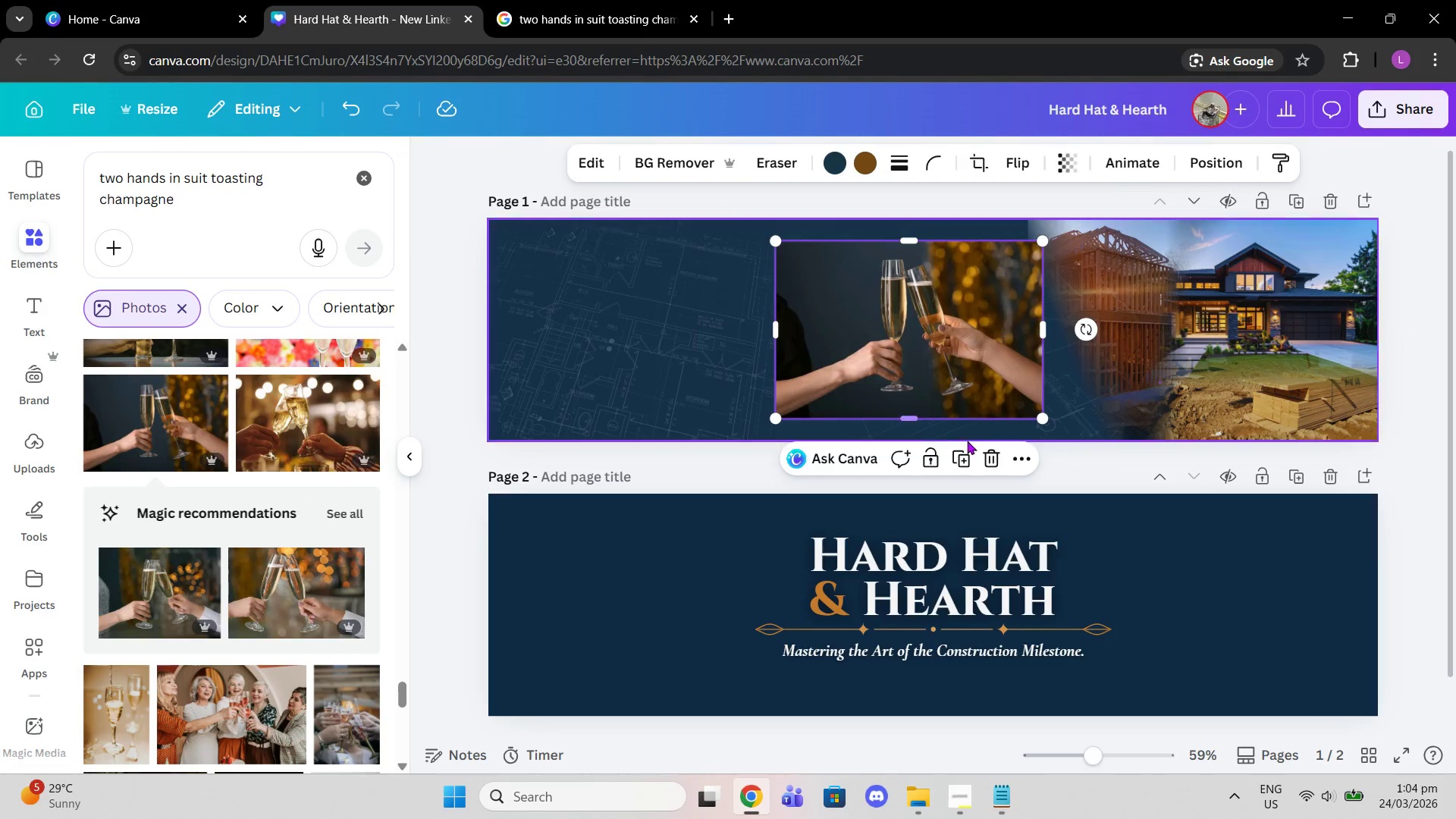 
left_click([986, 460])
 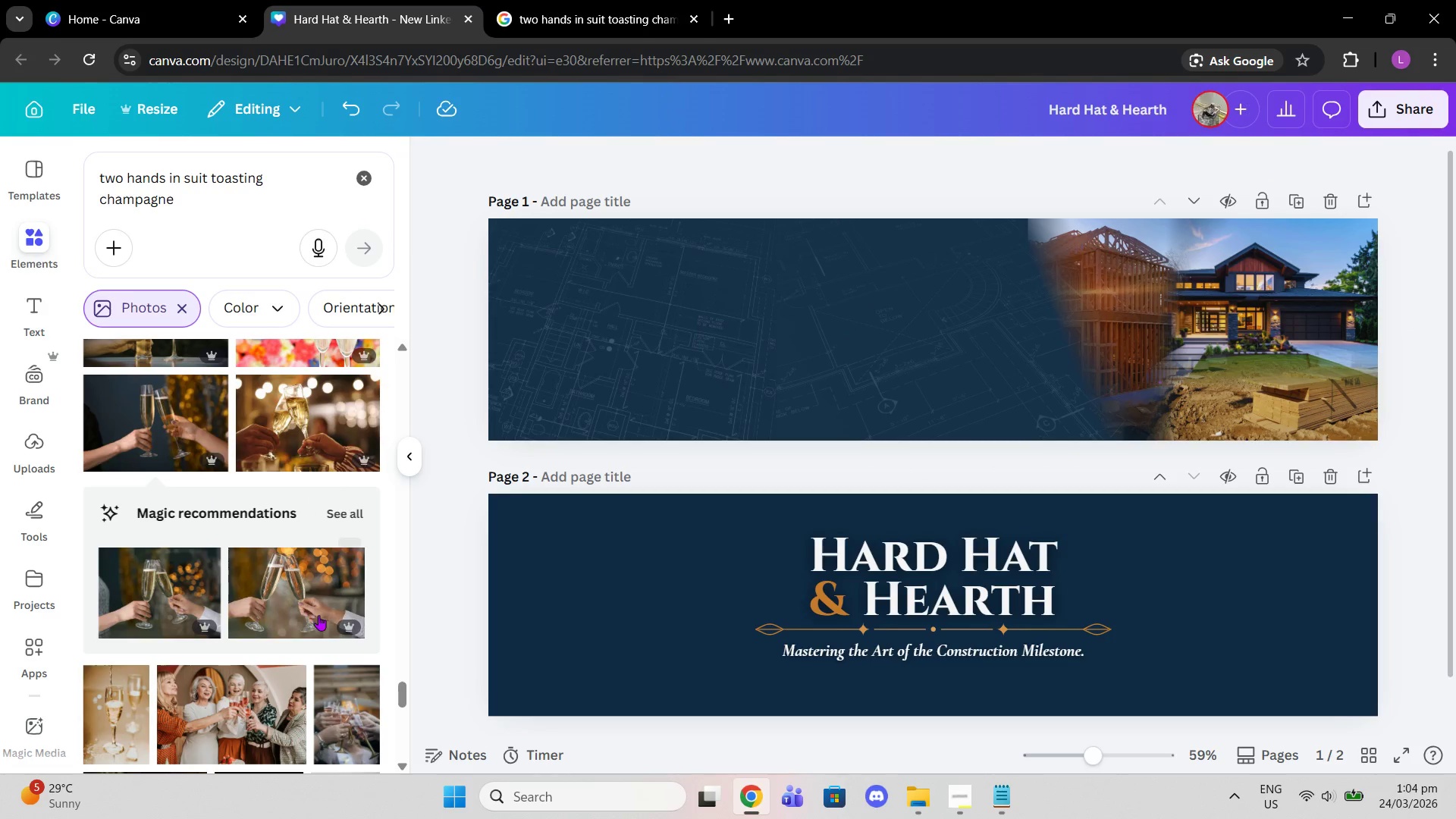 
left_click([309, 615])
 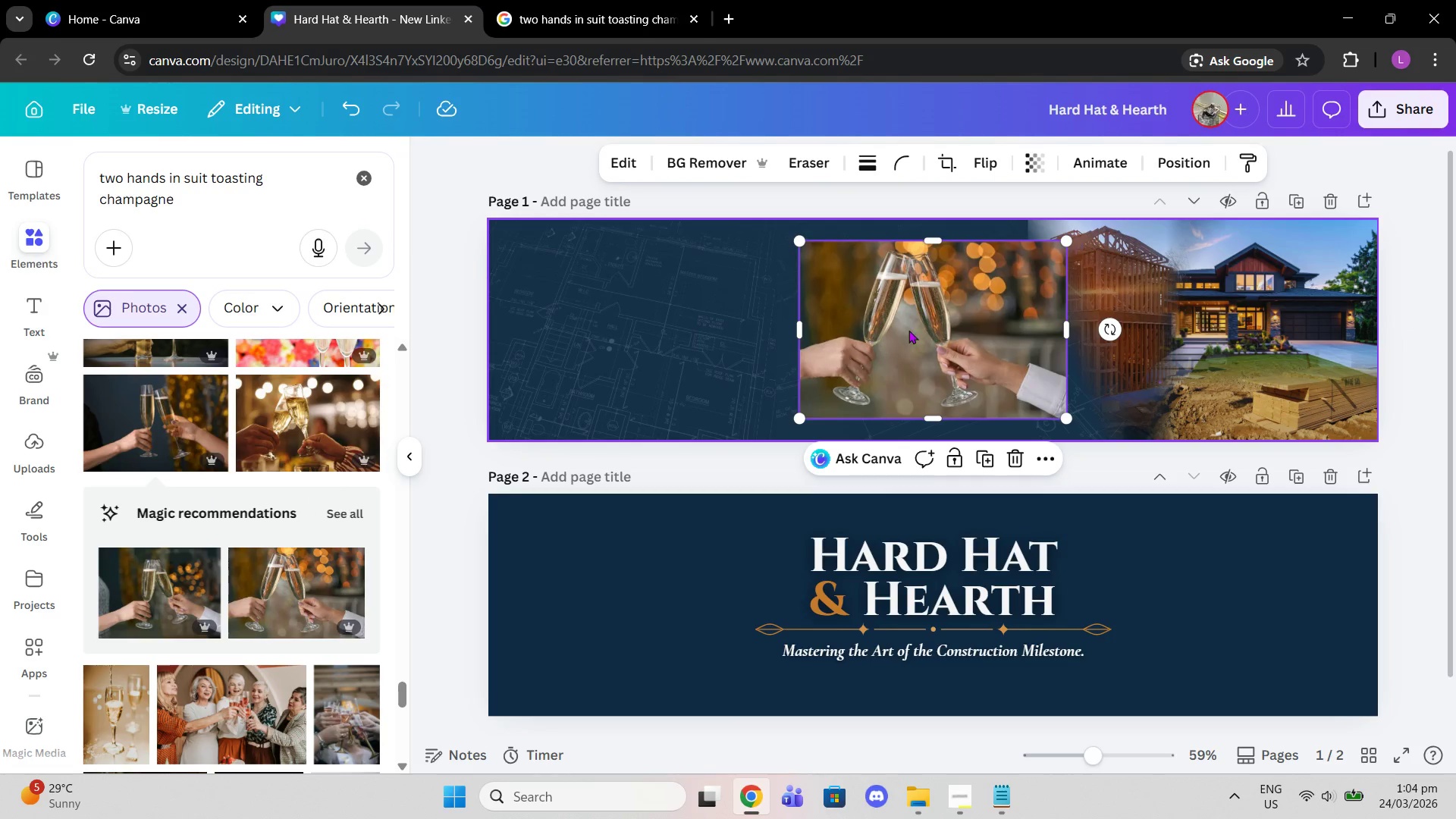 
left_click_drag(start_coordinate=[912, 330], to_coordinate=[885, 330])
 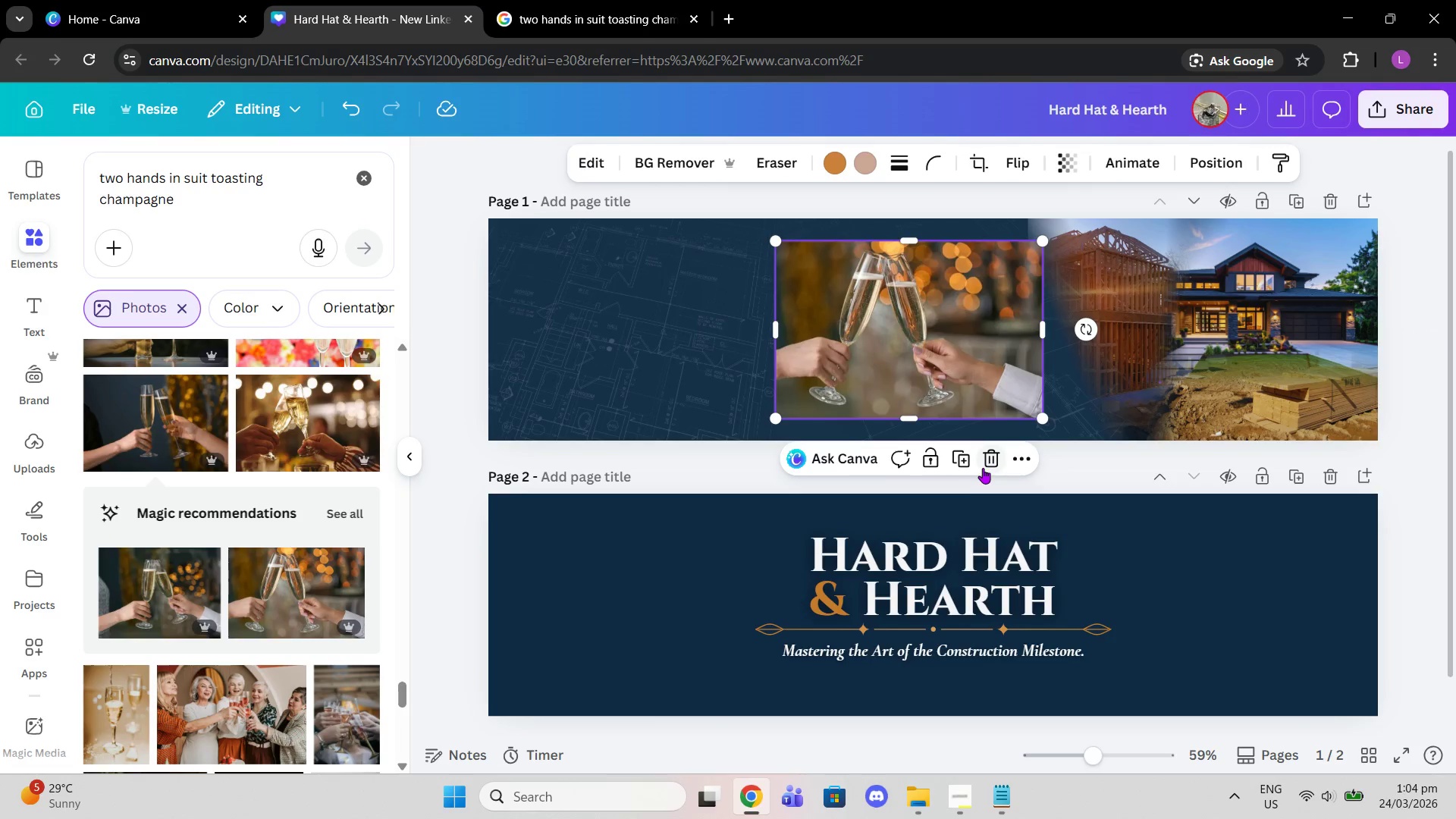 
left_click([984, 457])
 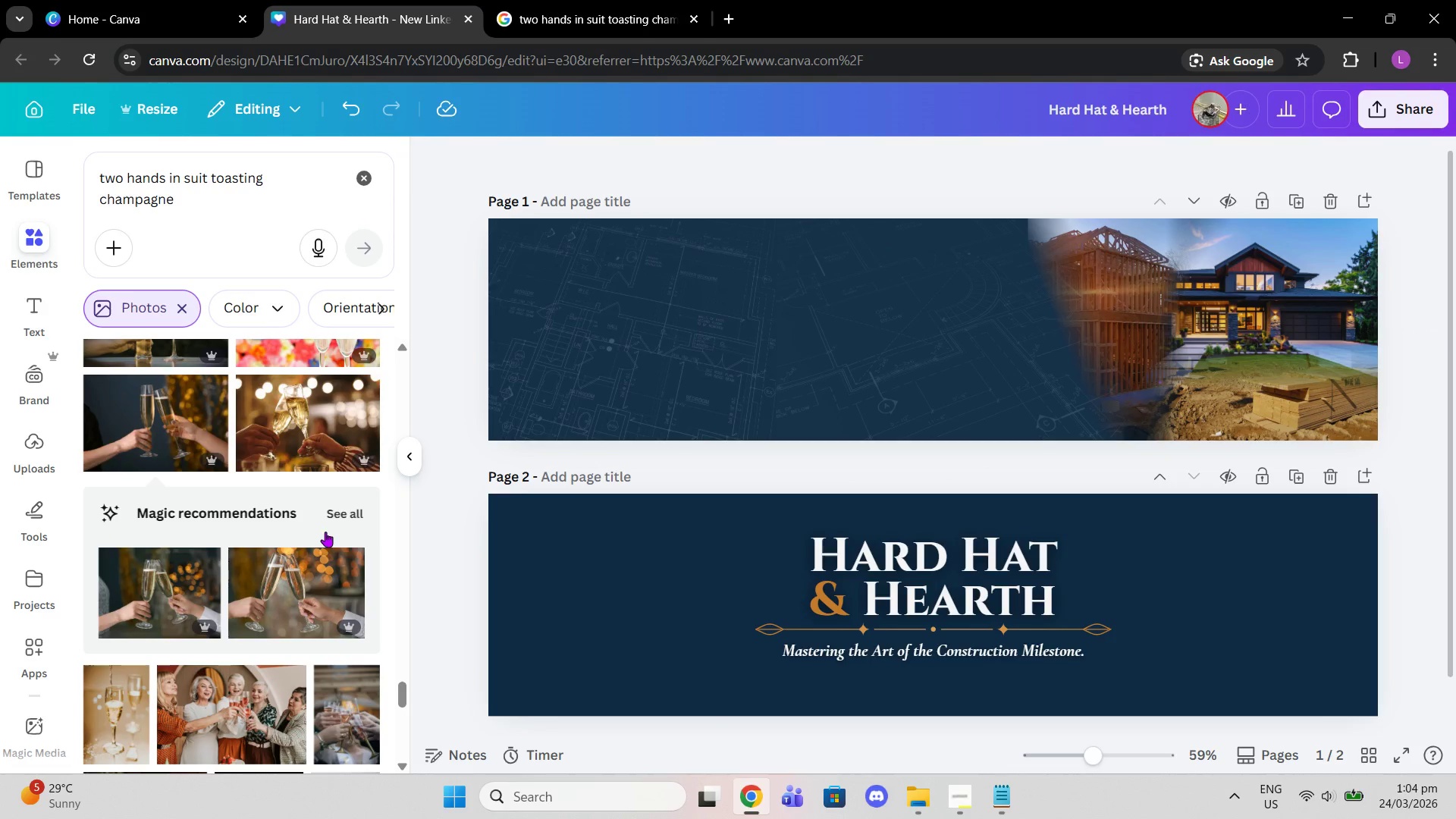 
left_click([330, 517])
 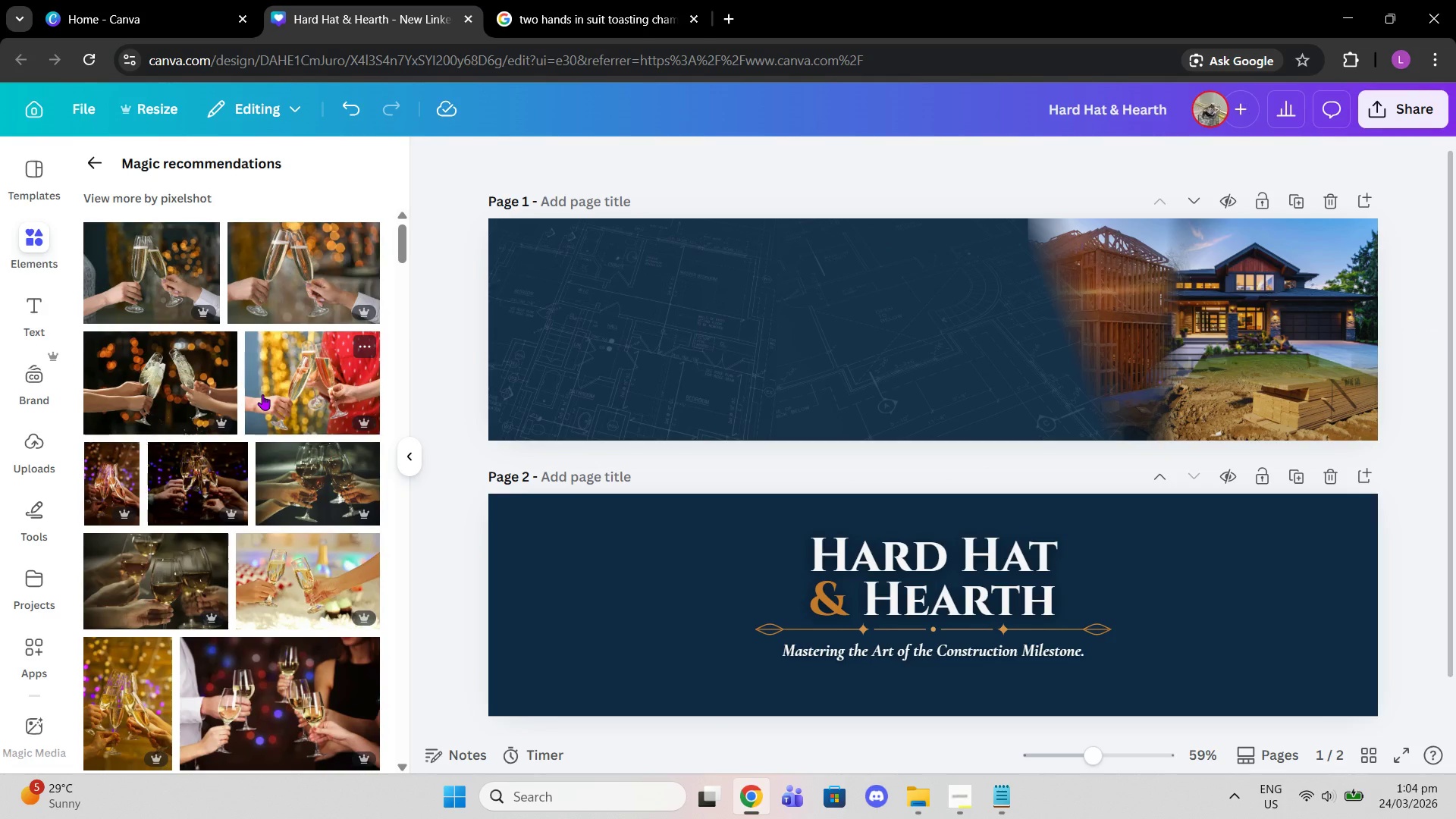 
left_click([195, 278])
 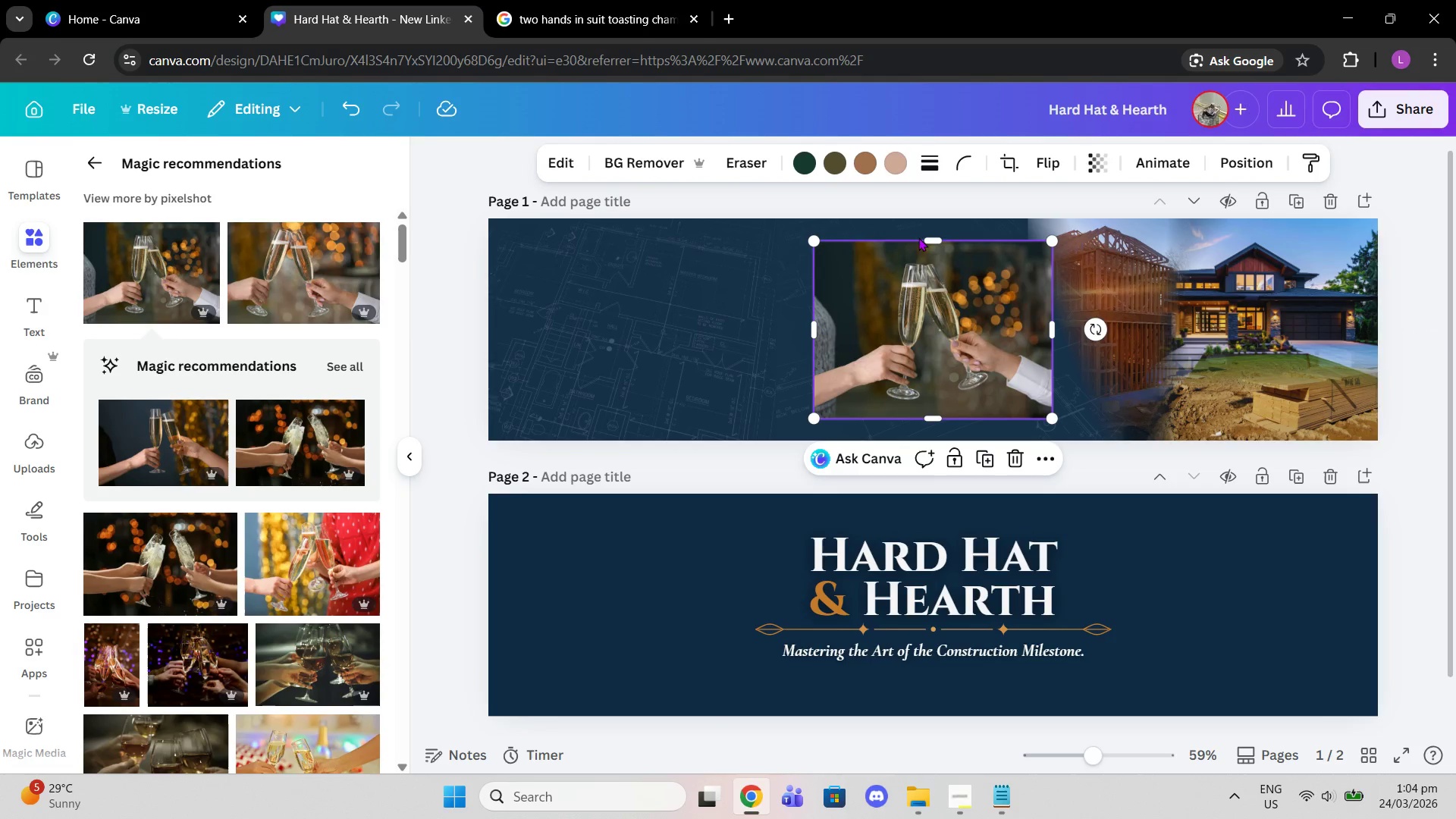 
left_click([692, 165])
 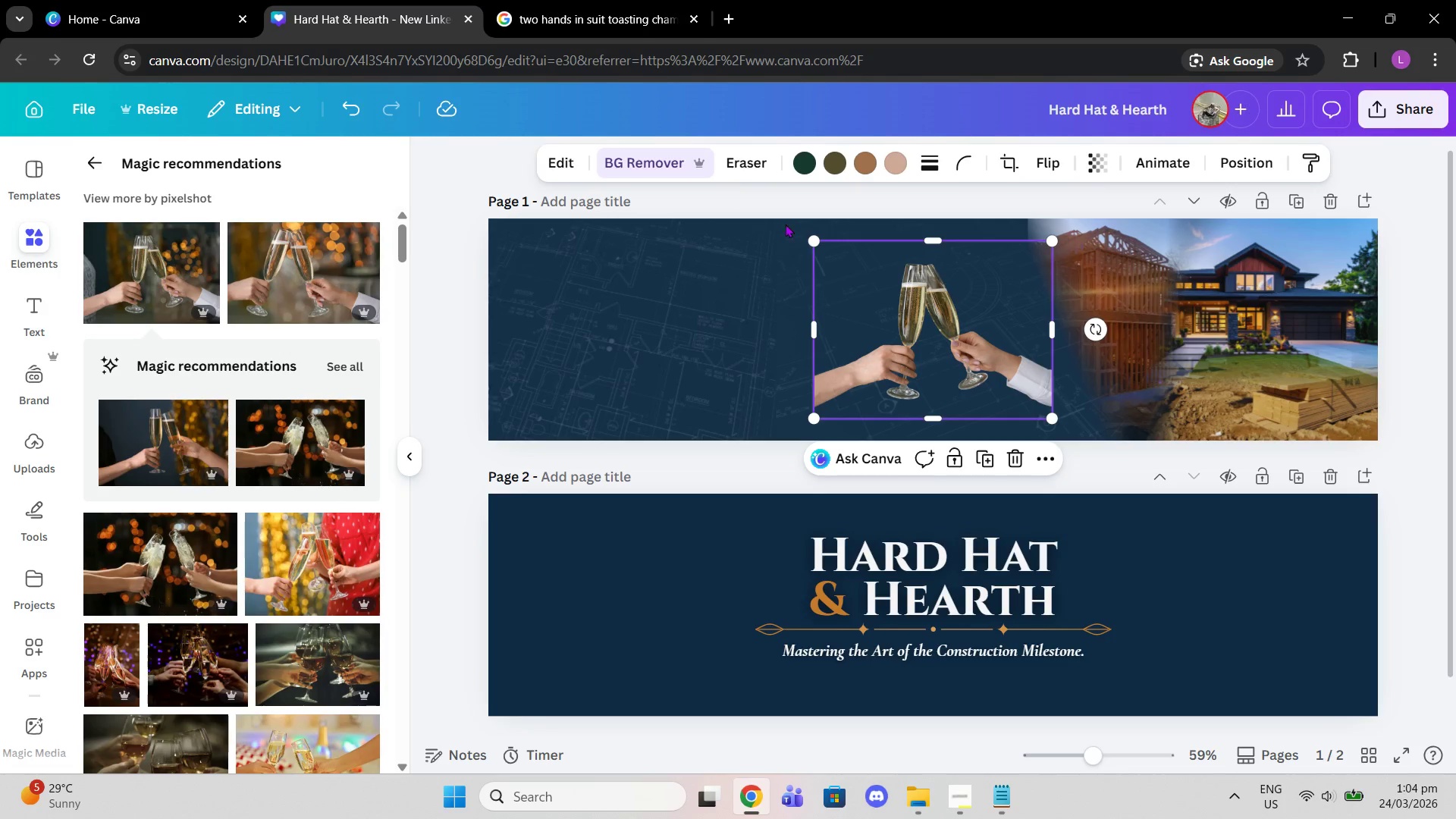 
left_click_drag(start_coordinate=[896, 332], to_coordinate=[1202, 328])
 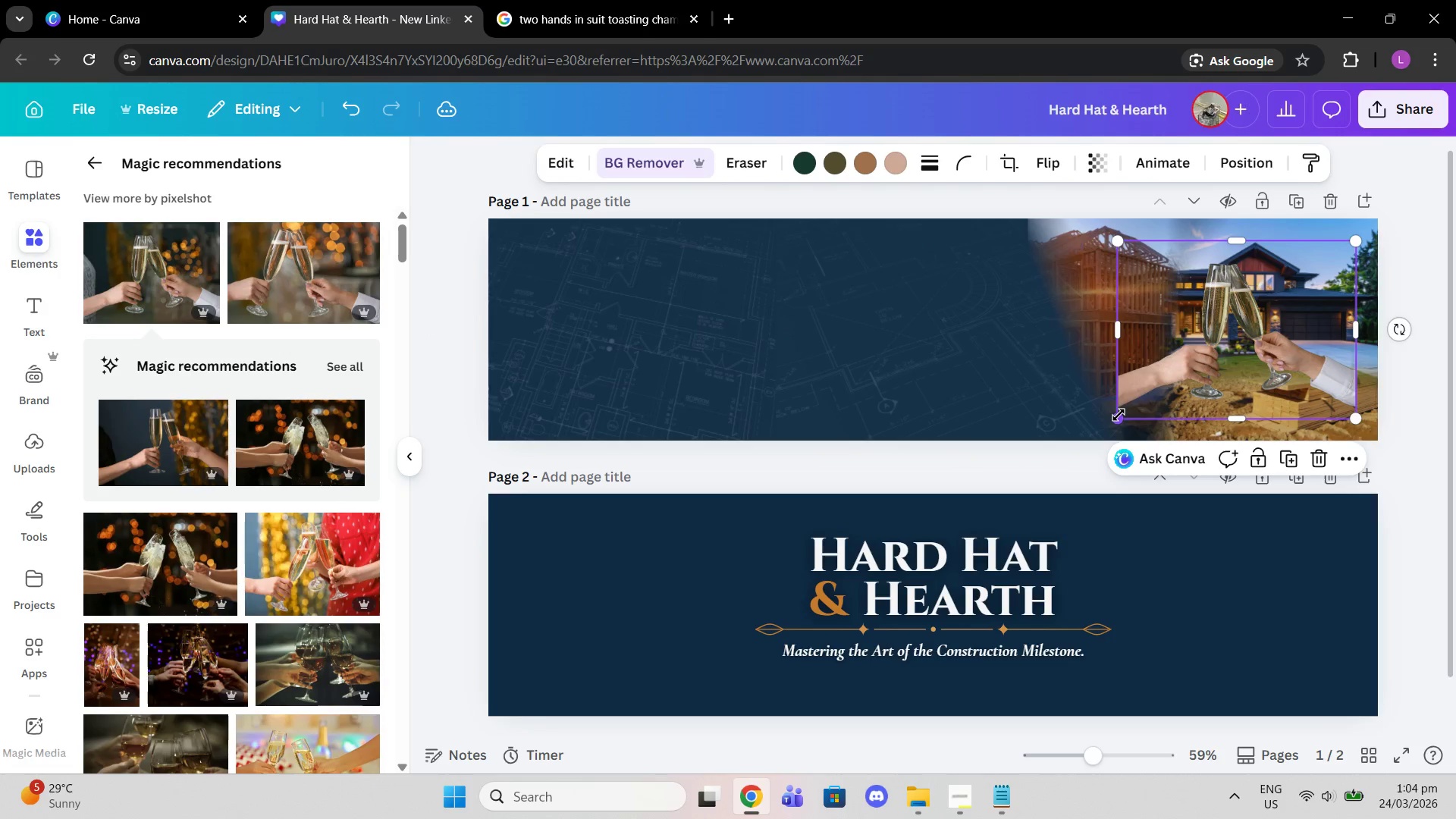 
left_click_drag(start_coordinate=[1118, 418], to_coordinate=[1086, 414])
 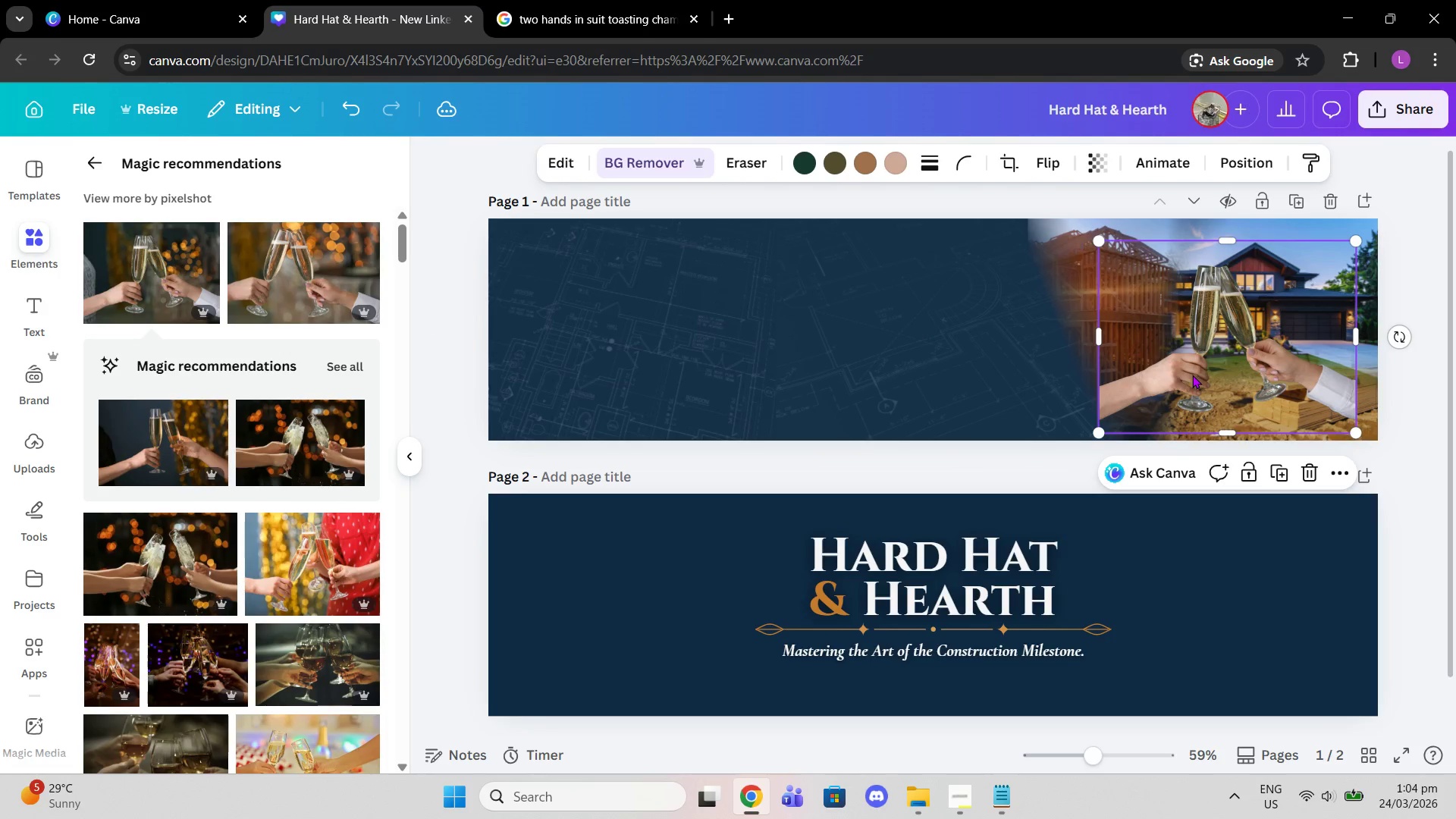 
left_click_drag(start_coordinate=[1192, 375], to_coordinate=[1212, 372])
 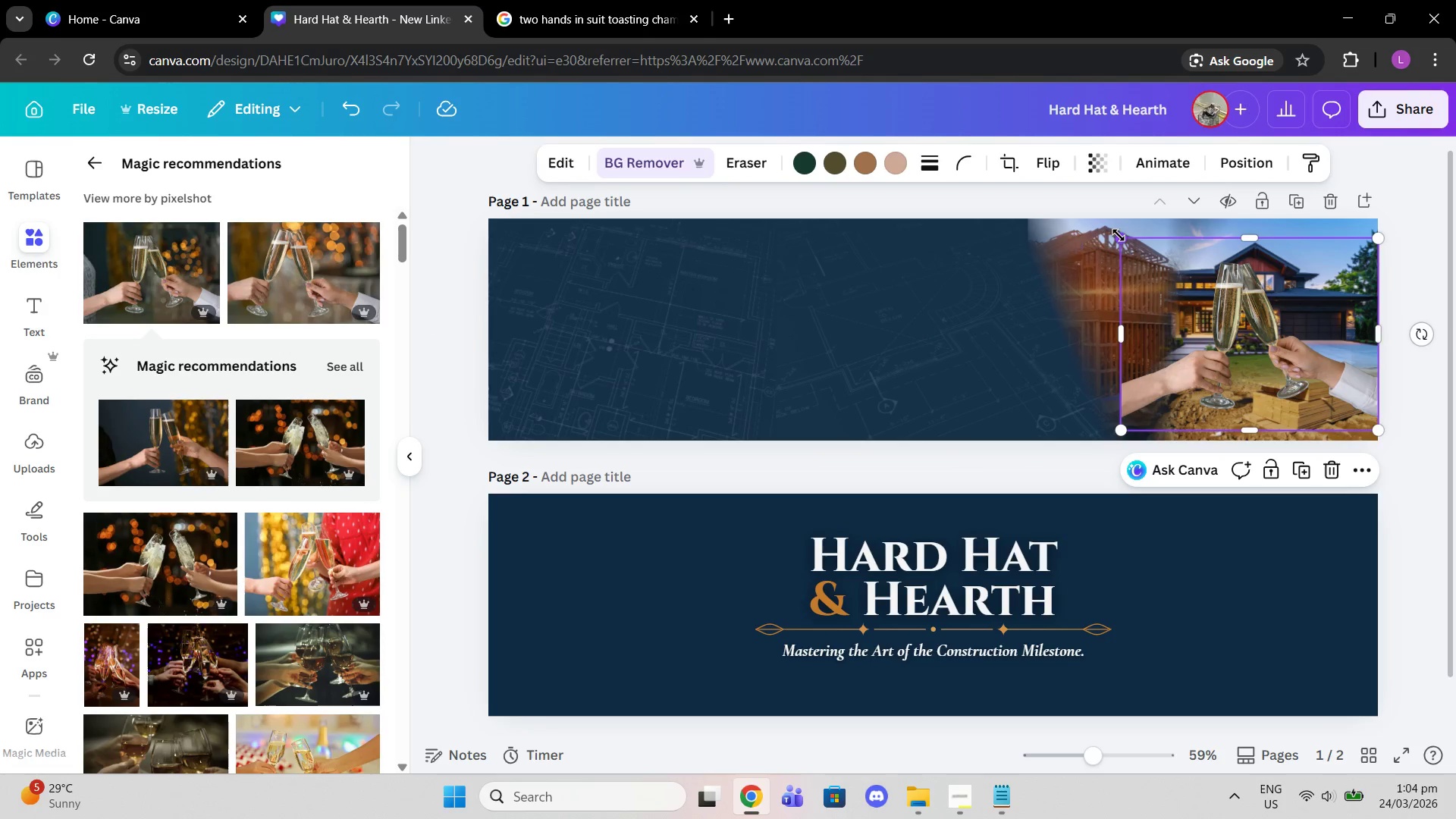 
left_click_drag(start_coordinate=[1119, 236], to_coordinate=[1175, 289])
 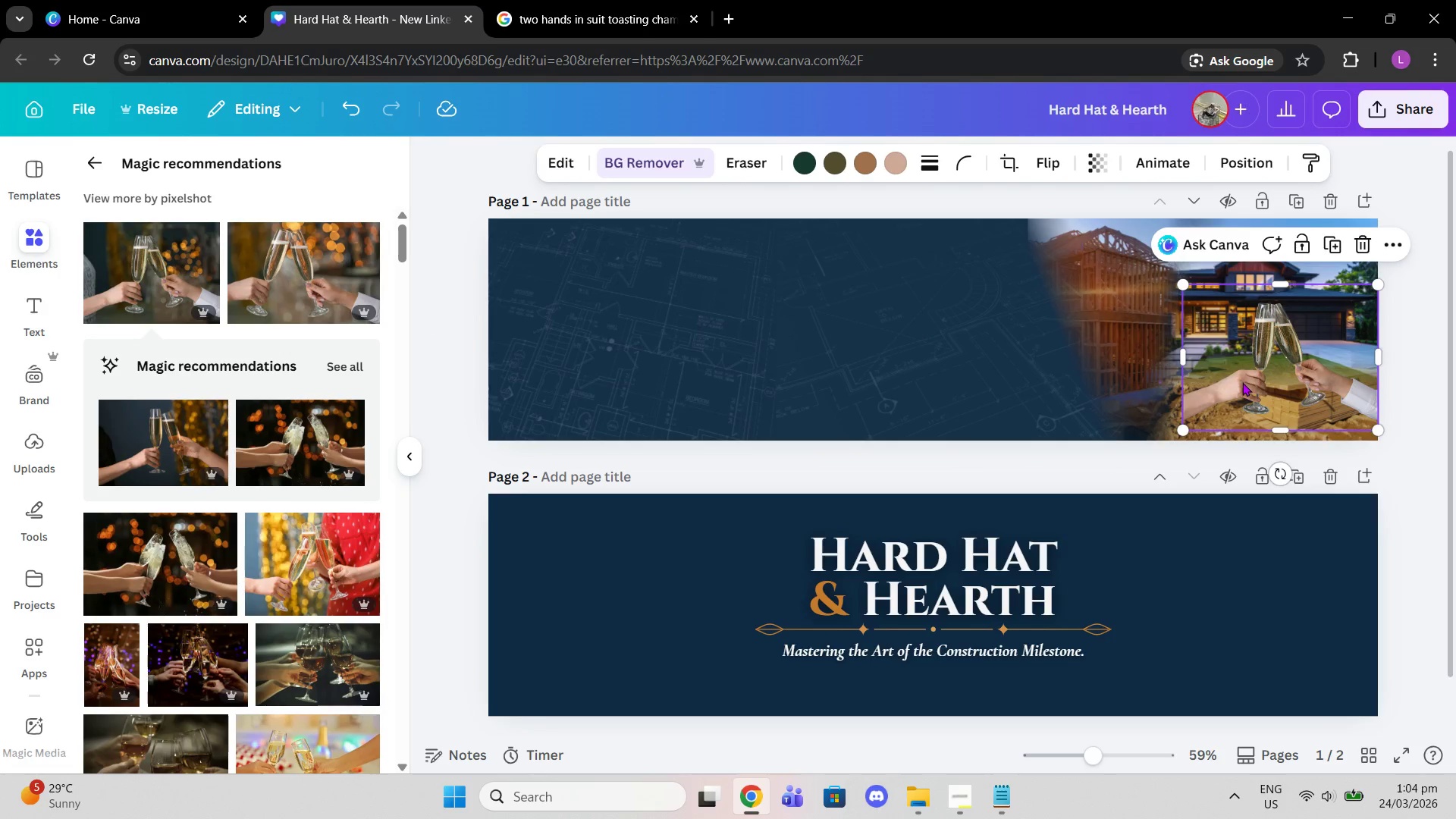 
left_click_drag(start_coordinate=[1242, 382], to_coordinate=[1244, 353])
 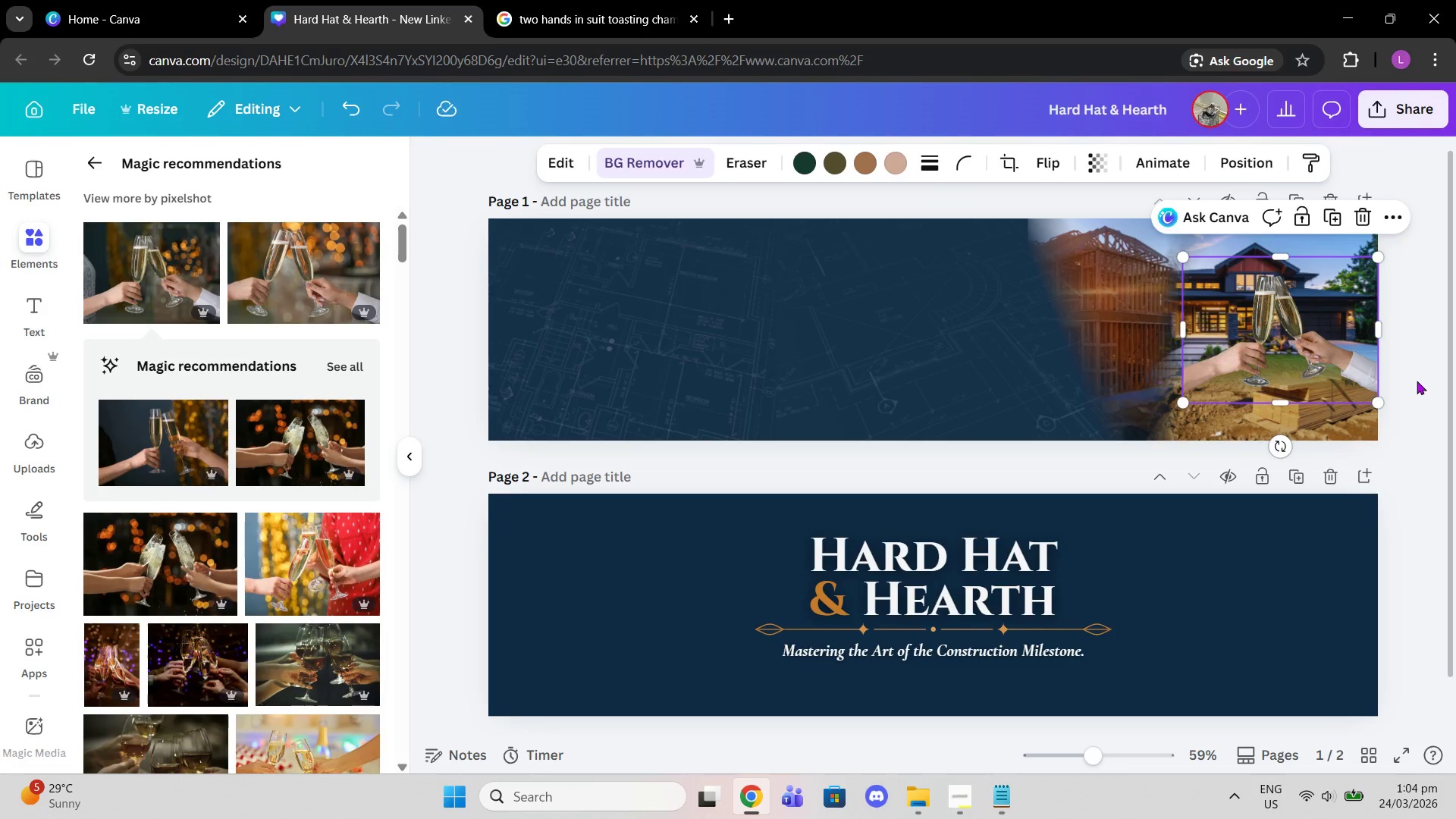 
left_click_drag(start_coordinate=[1417, 381], to_coordinate=[1413, 381])
 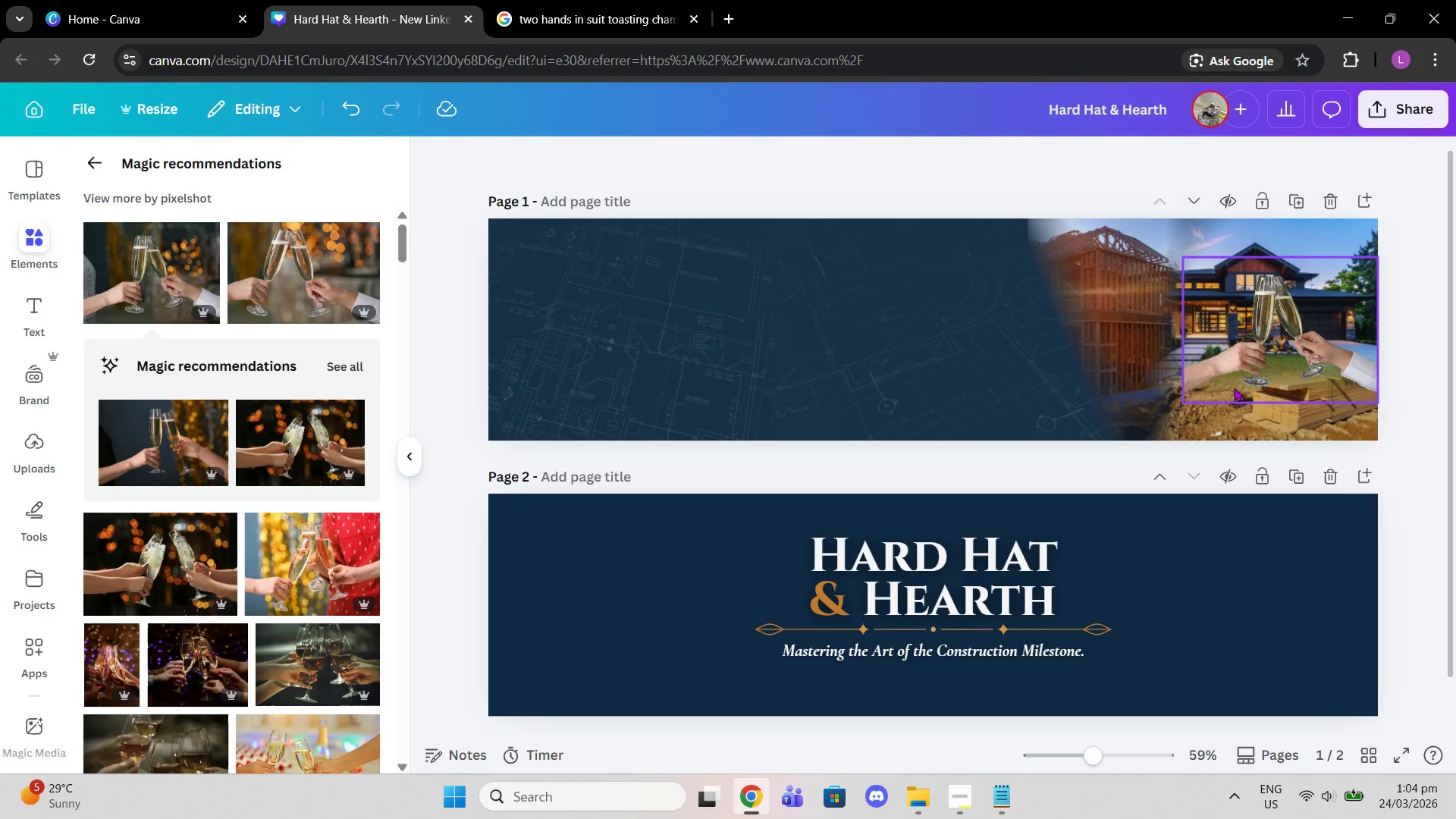 
double_click([1224, 385])
 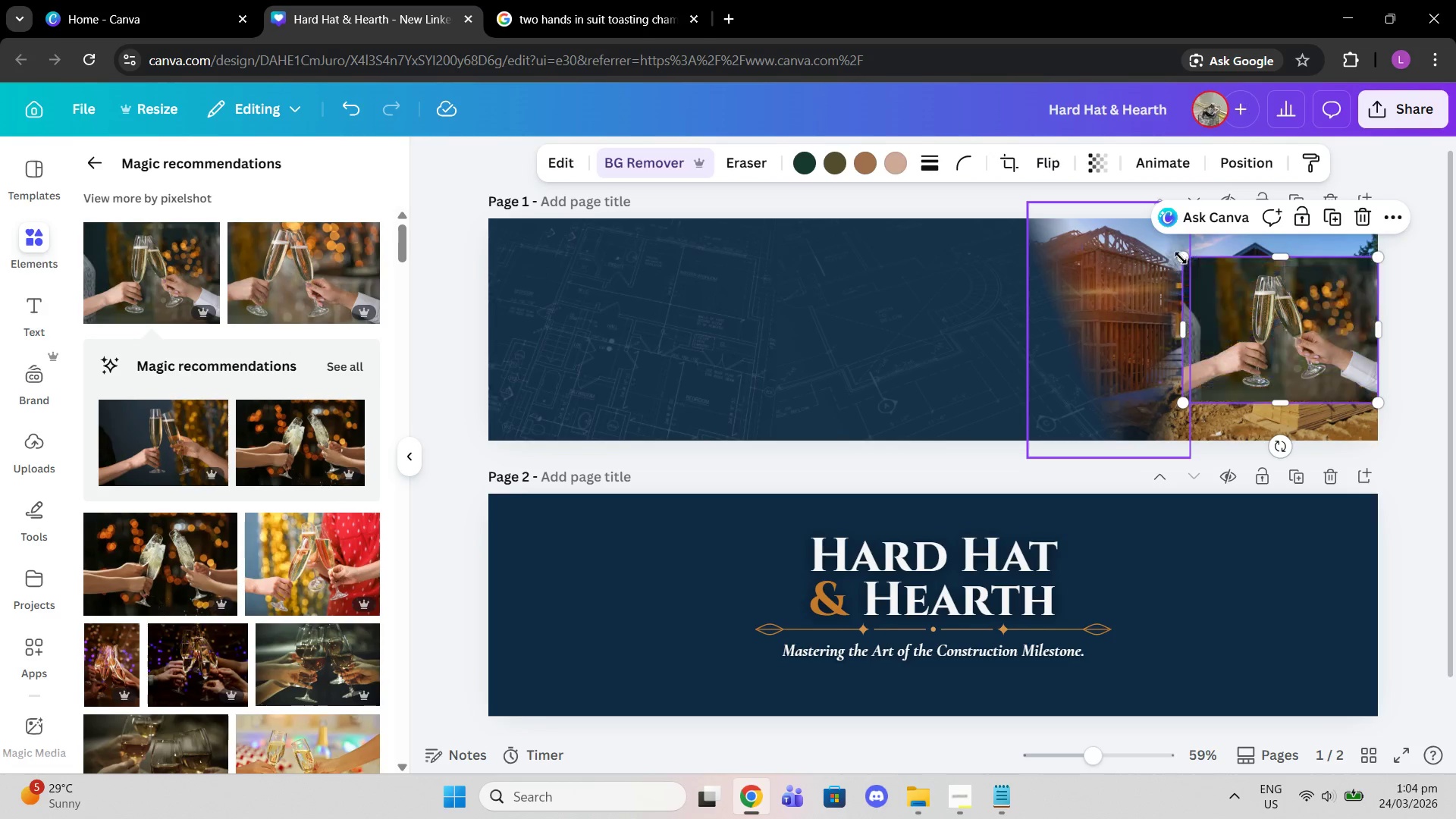 
left_click_drag(start_coordinate=[1181, 258], to_coordinate=[1213, 288])
 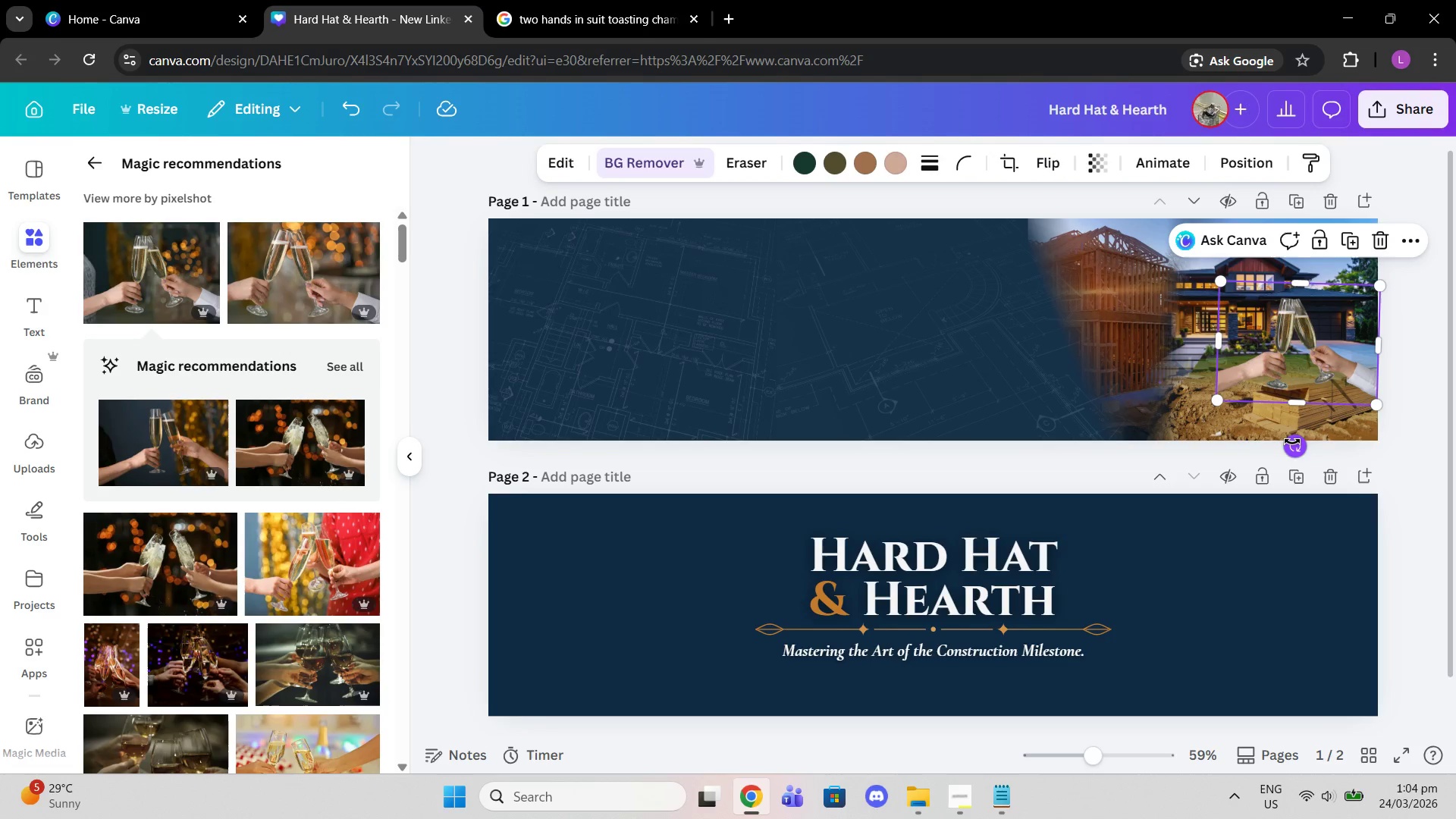 
left_click_drag(start_coordinate=[1090, 773], to_coordinate=[1123, 774])
 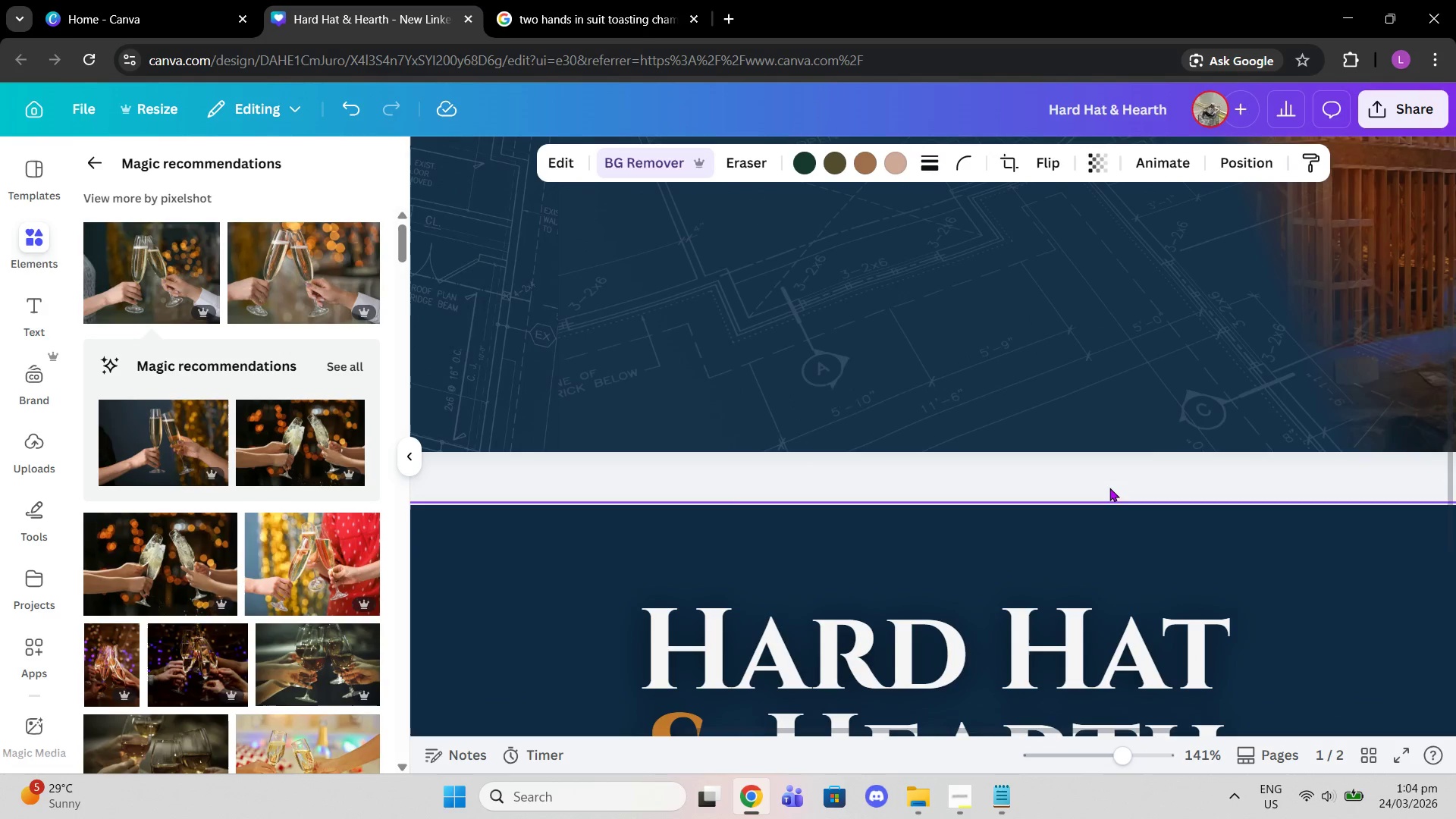 
left_click([1106, 484])
 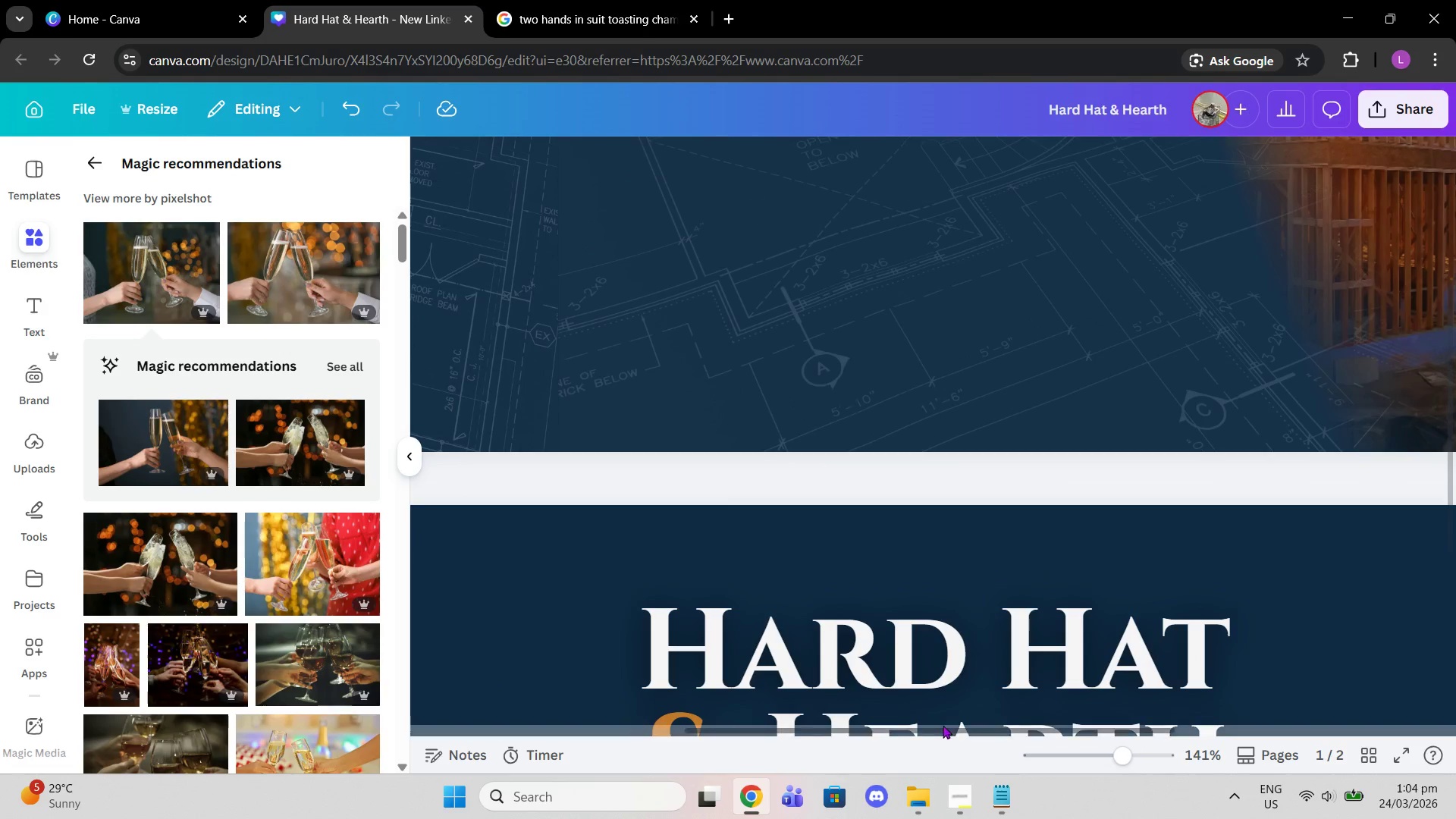 
left_click_drag(start_coordinate=[934, 725], to_coordinate=[1312, 708])
 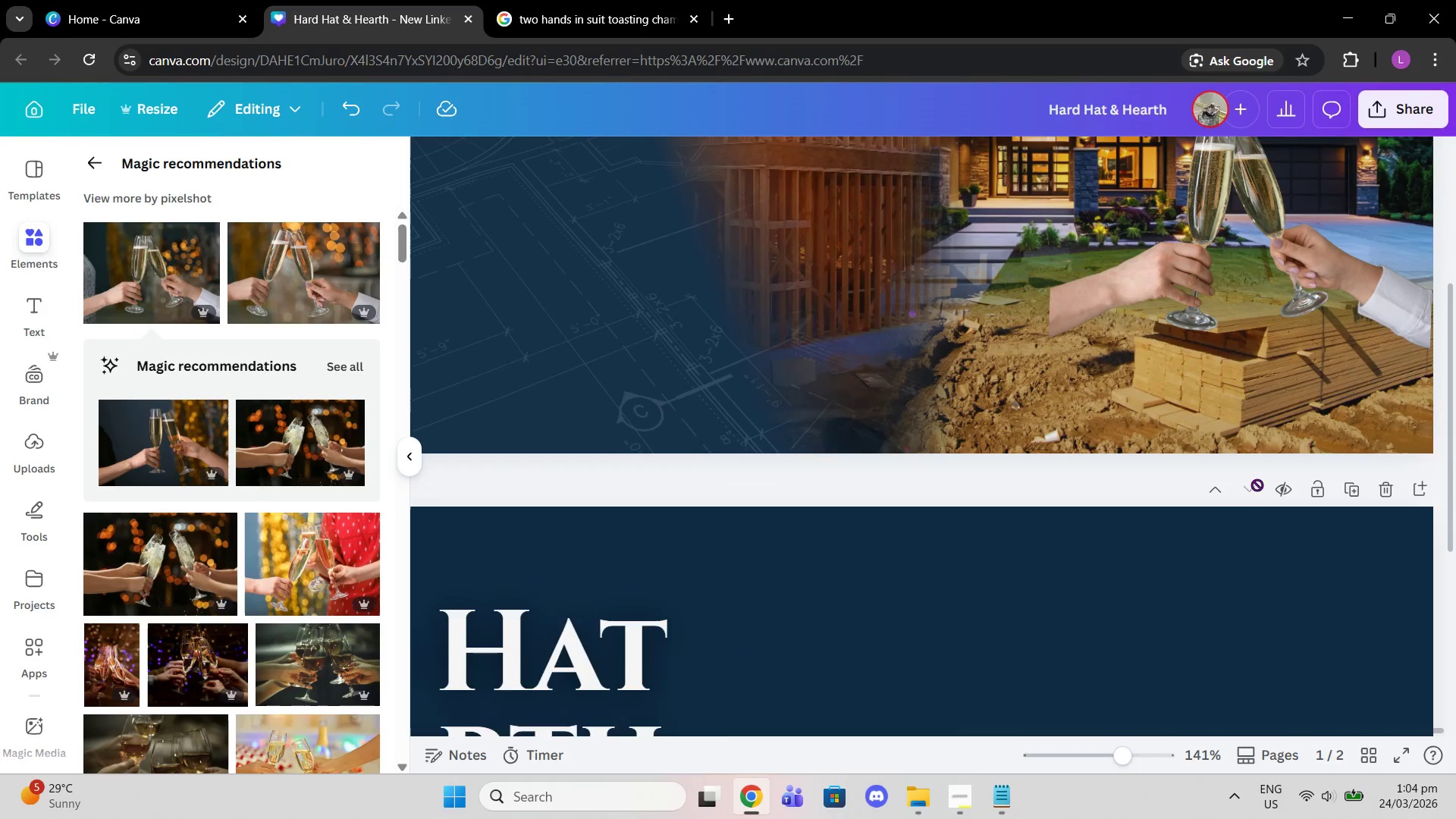 
scroll: coordinate [1213, 427], scroll_direction: up, amount: 2.0
 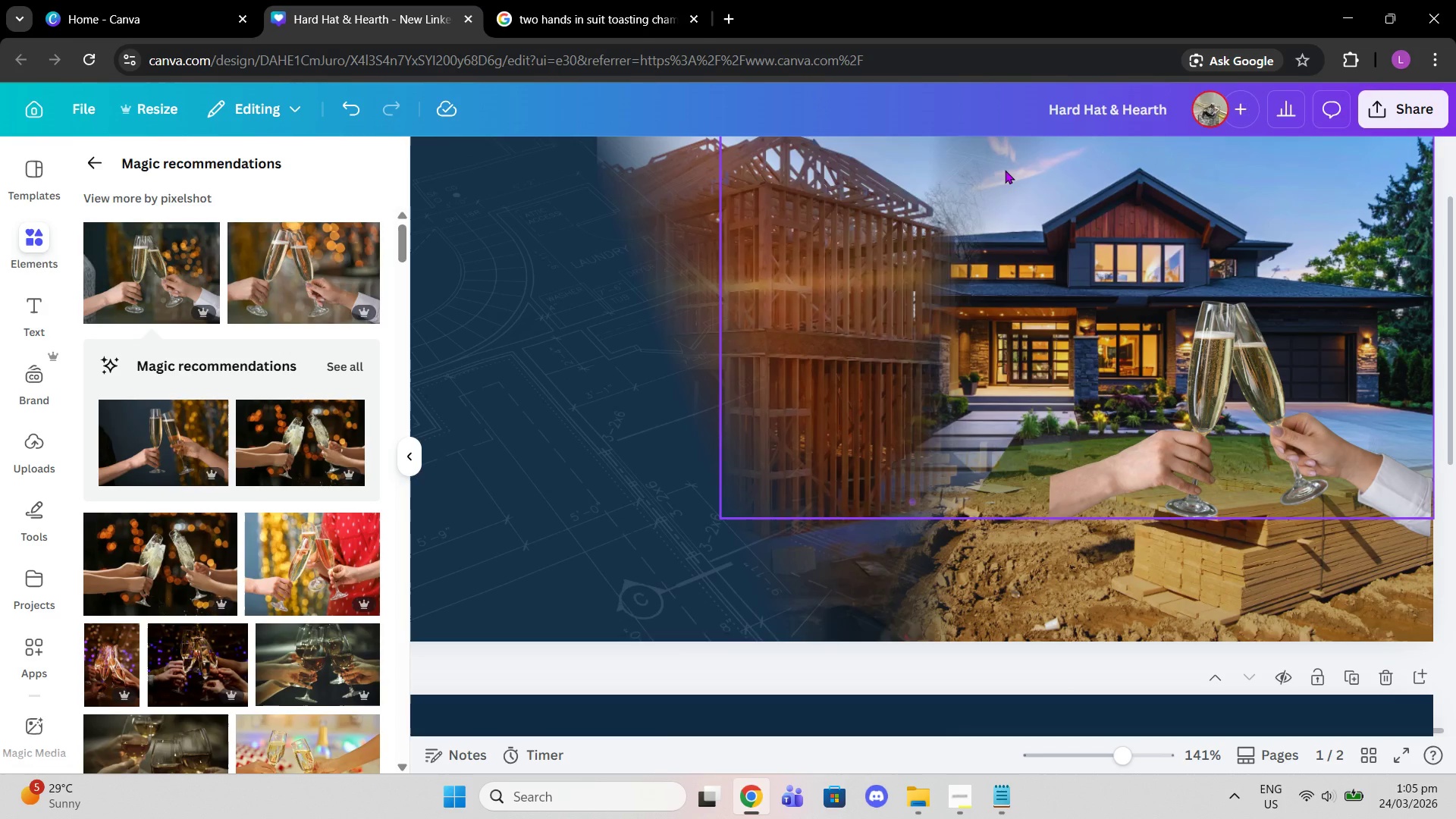 
wait(6.92)
 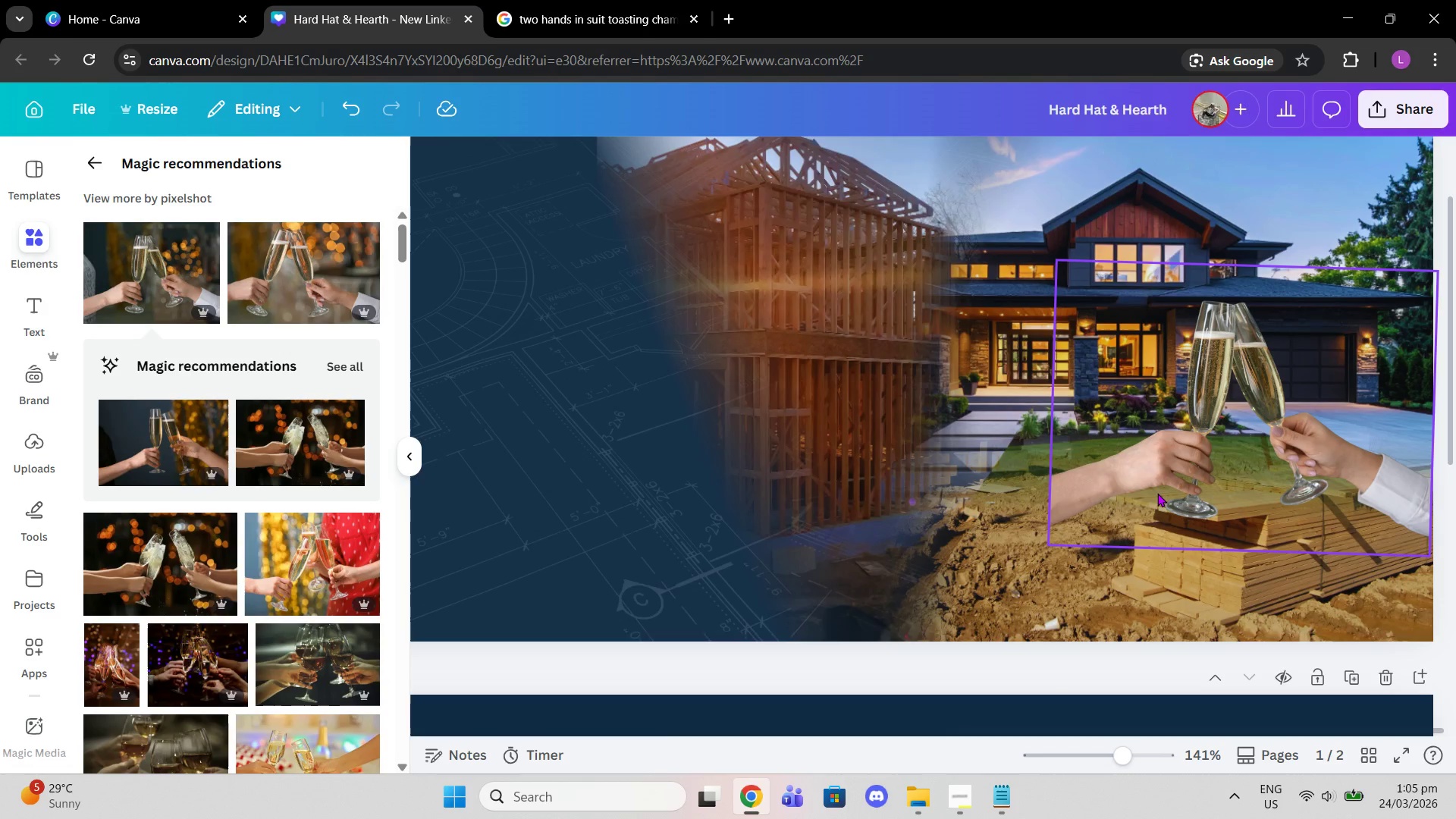 
left_click([1124, 385])
 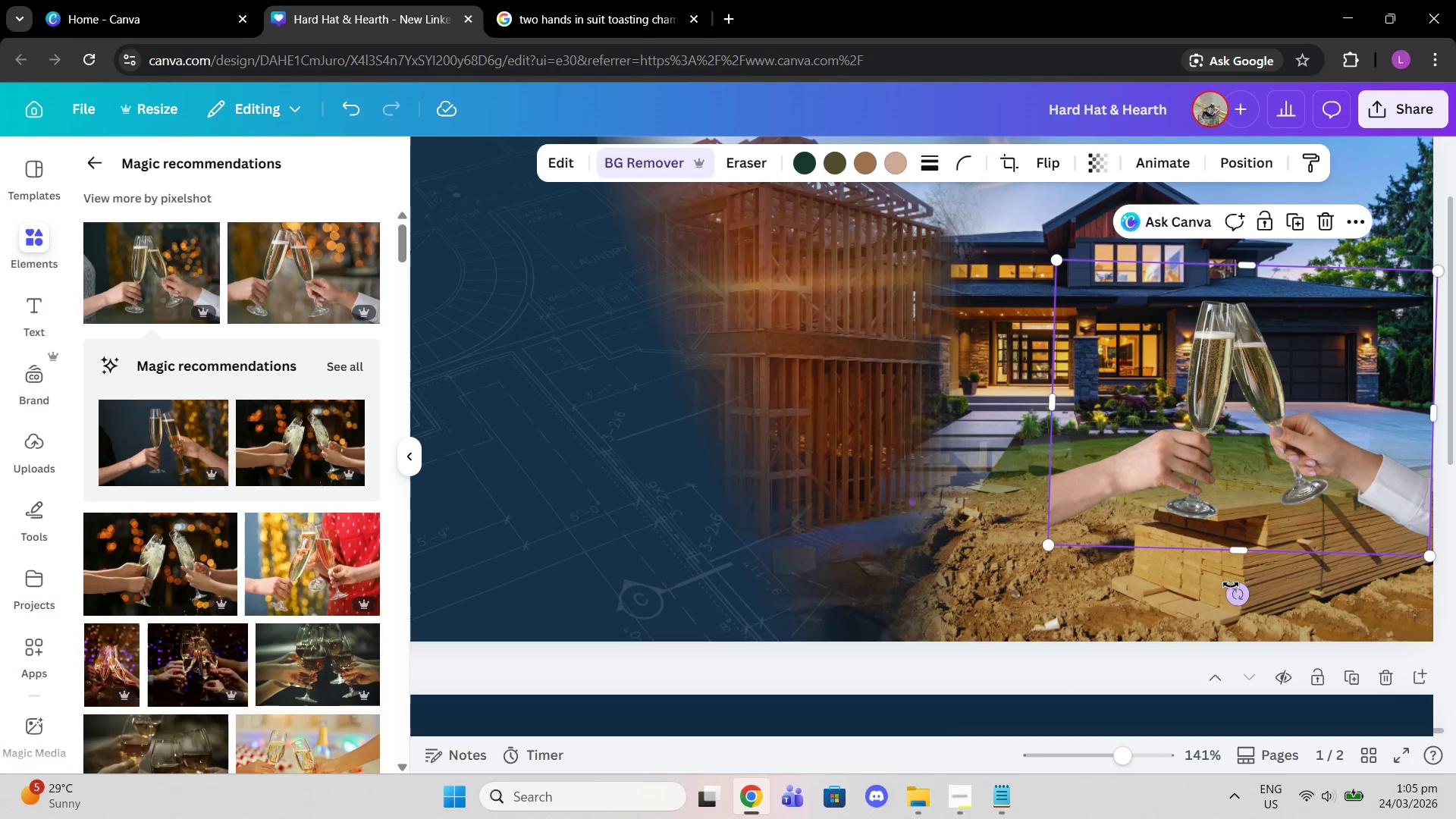 
left_click_drag(start_coordinate=[1232, 598], to_coordinate=[1241, 598])
 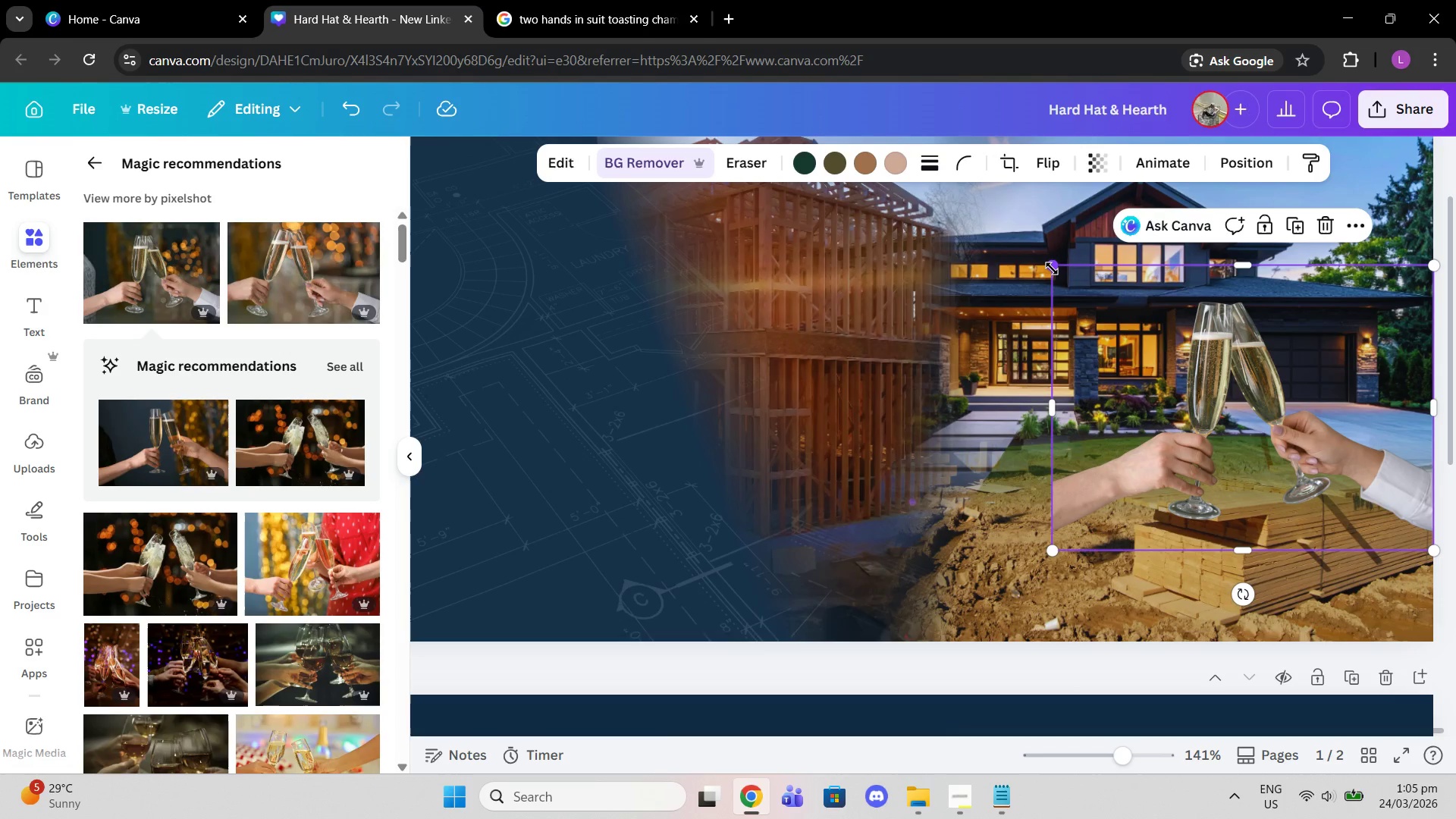 
left_click_drag(start_coordinate=[1052, 268], to_coordinate=[961, 223])
 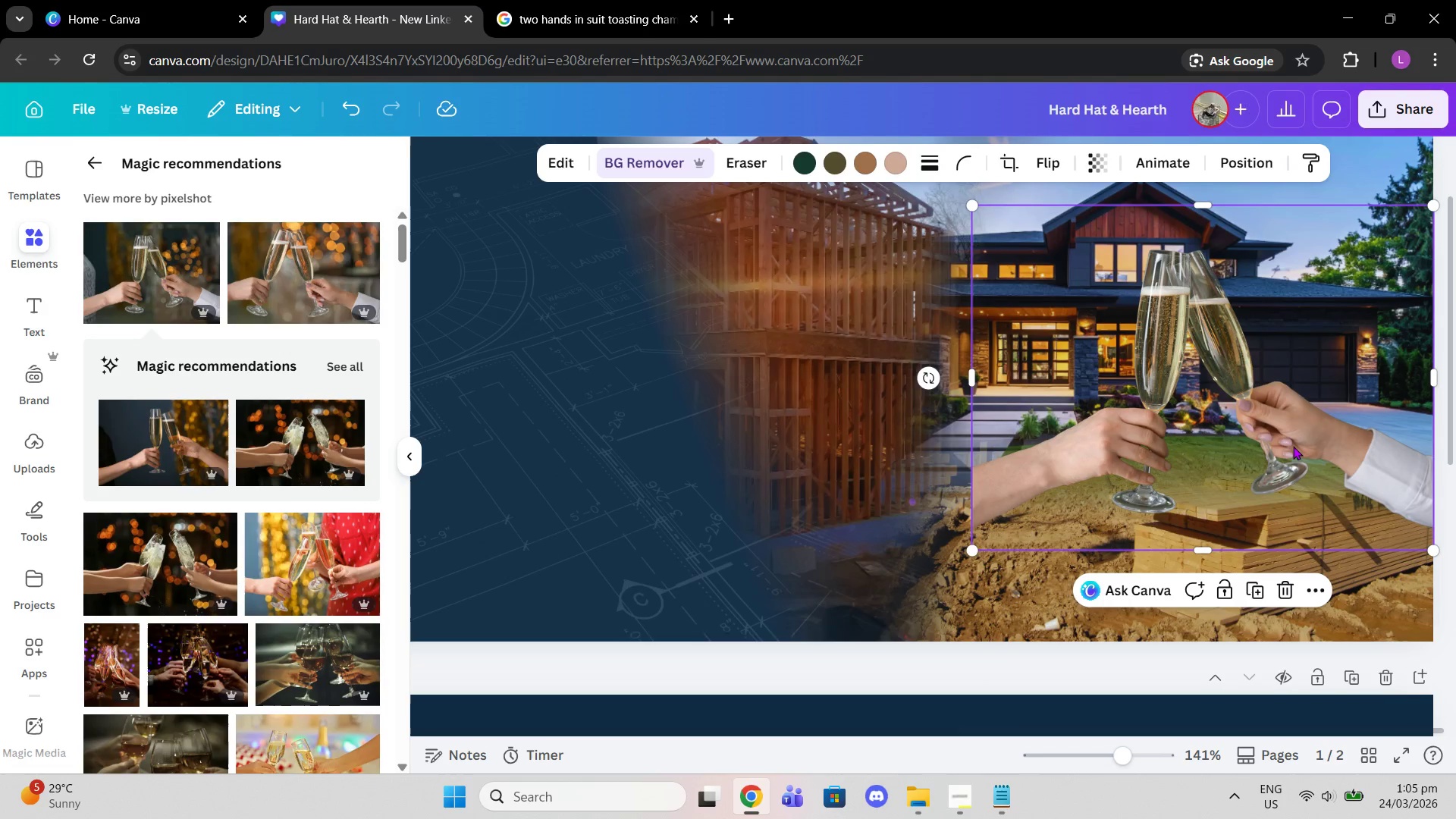 
left_click_drag(start_coordinate=[1293, 446], to_coordinate=[1289, 448])
 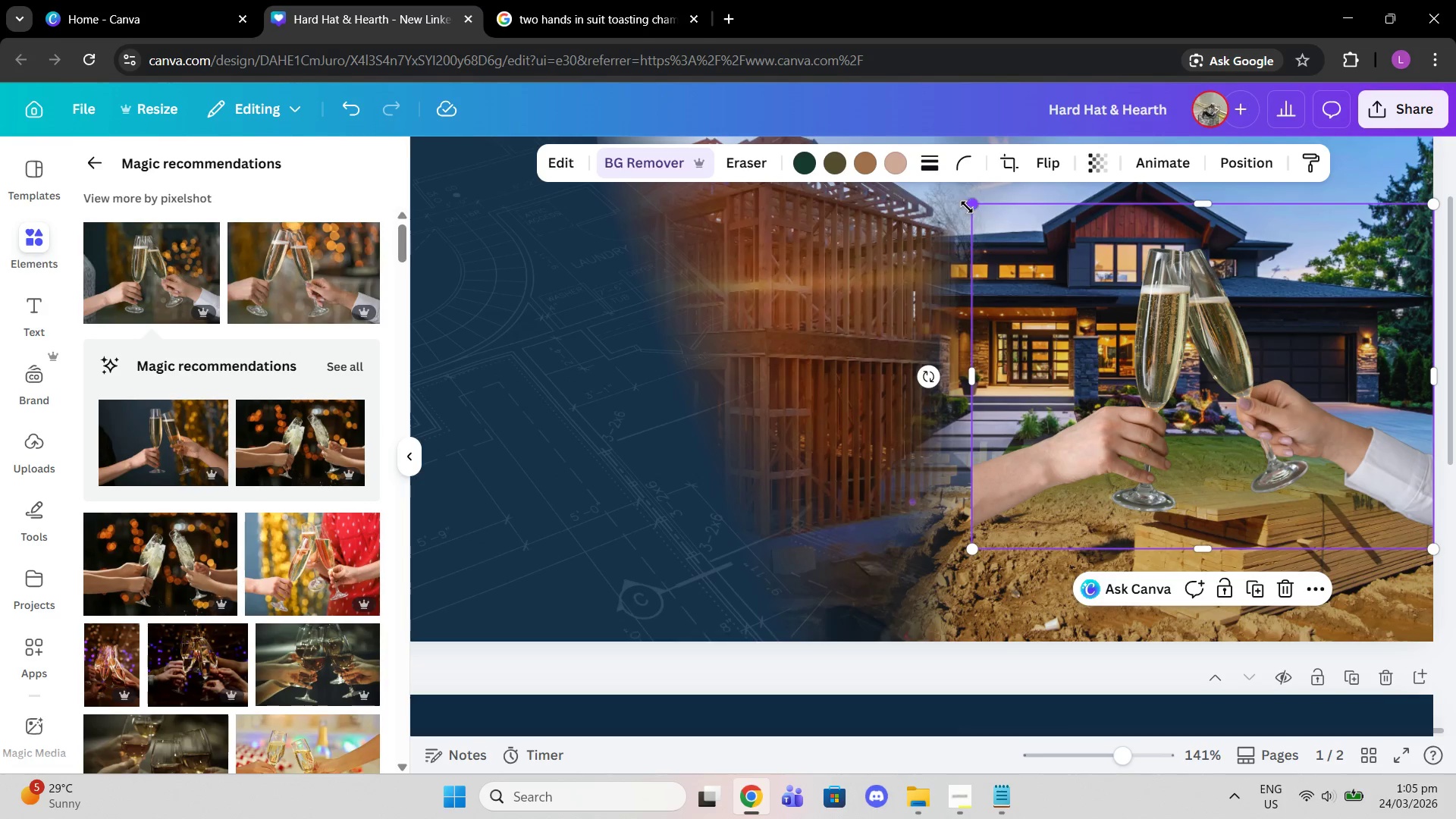 
left_click_drag(start_coordinate=[968, 205], to_coordinate=[1004, 221])
 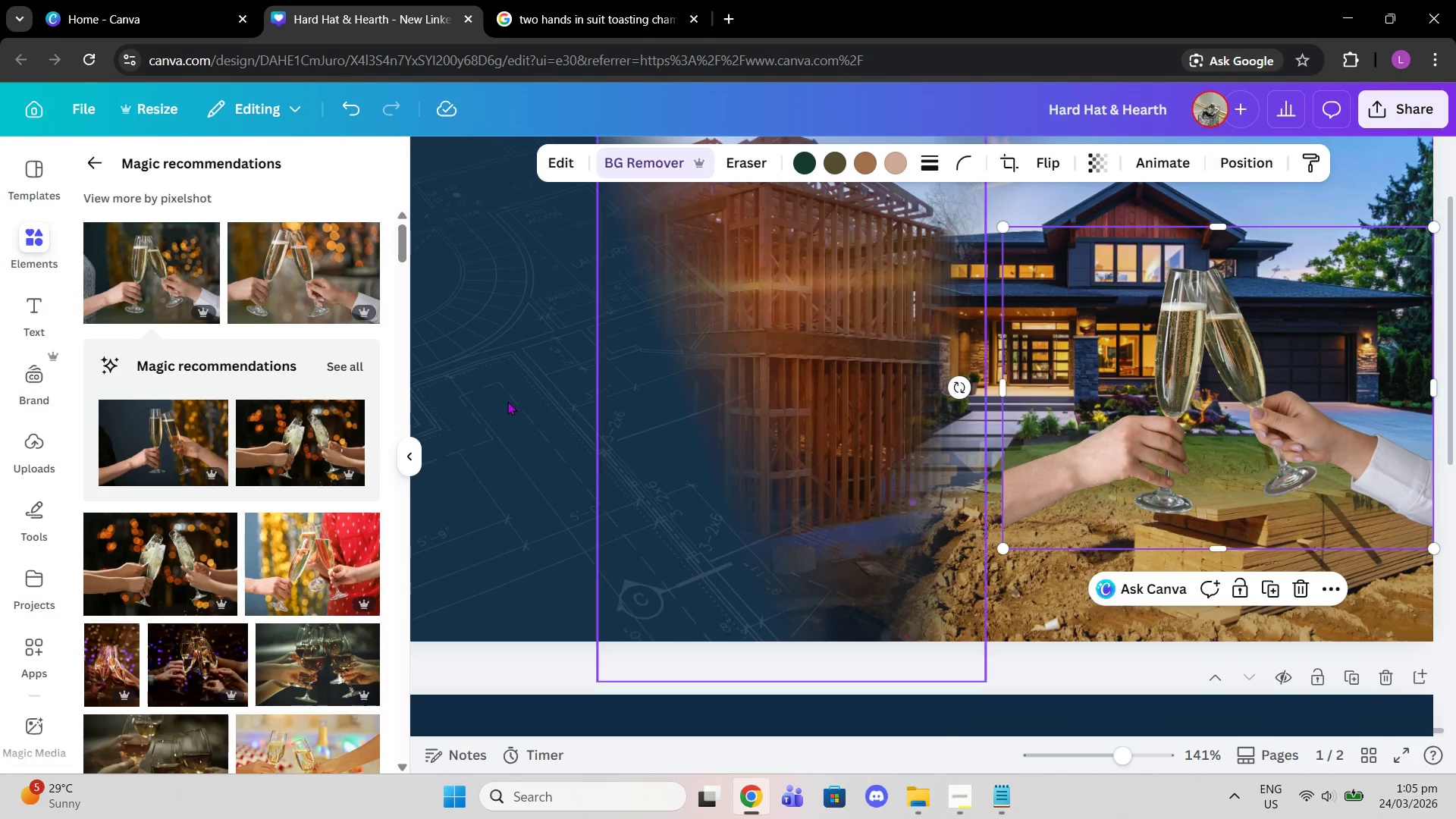 
scroll: coordinate [299, 441], scroll_direction: down, amount: 2.0
 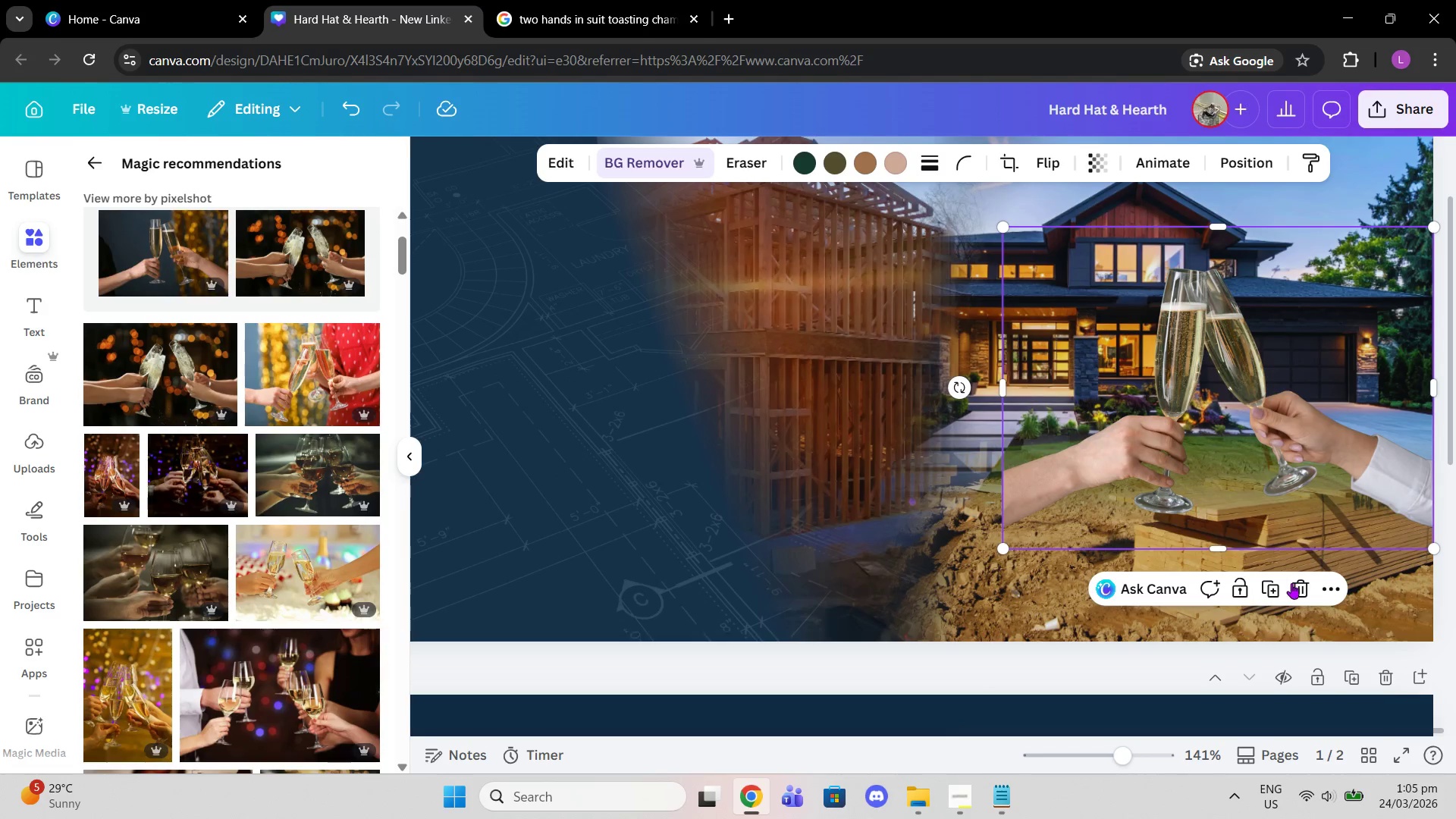 
left_click([1301, 598])
 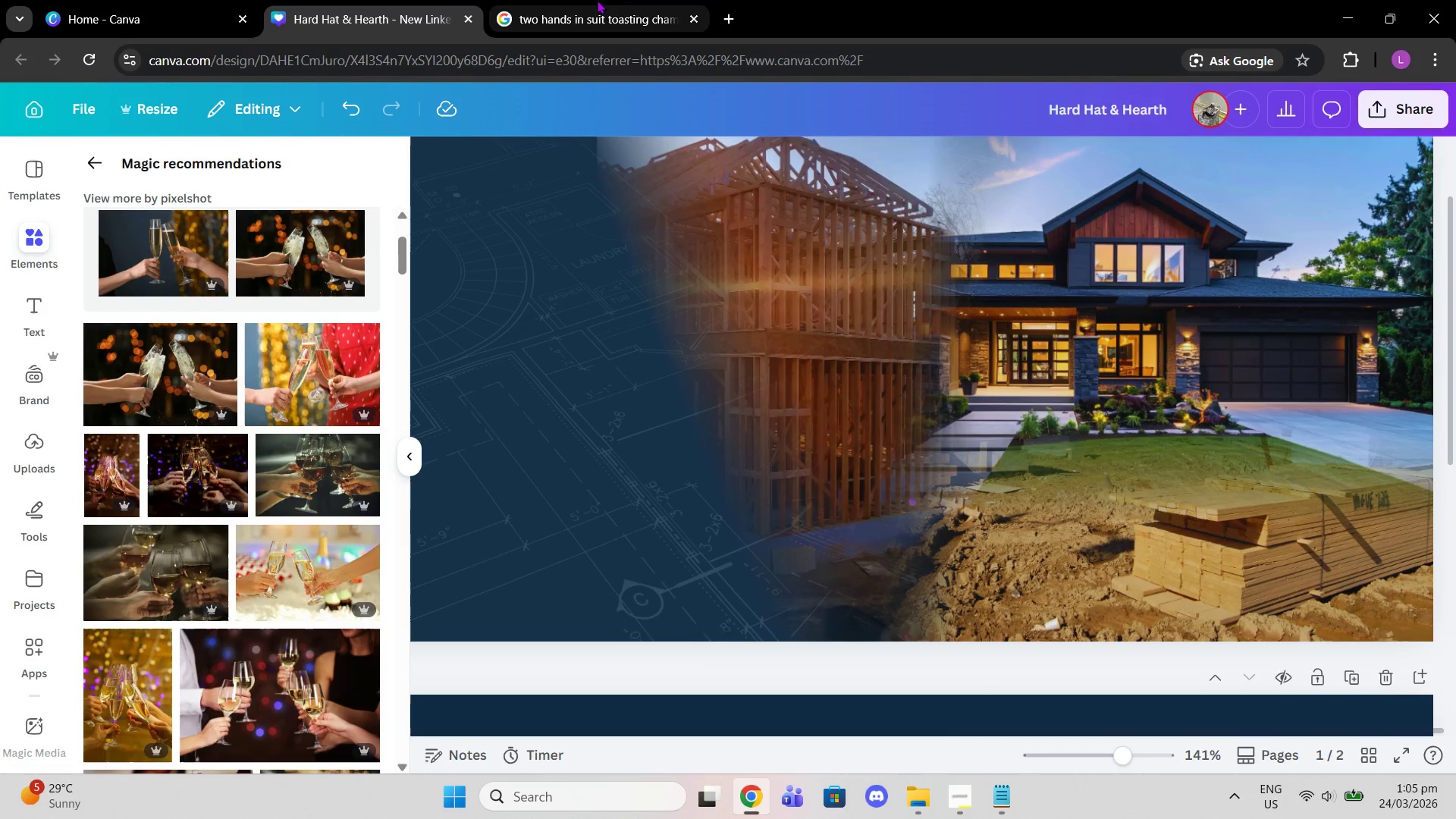 
left_click([597, 0])
 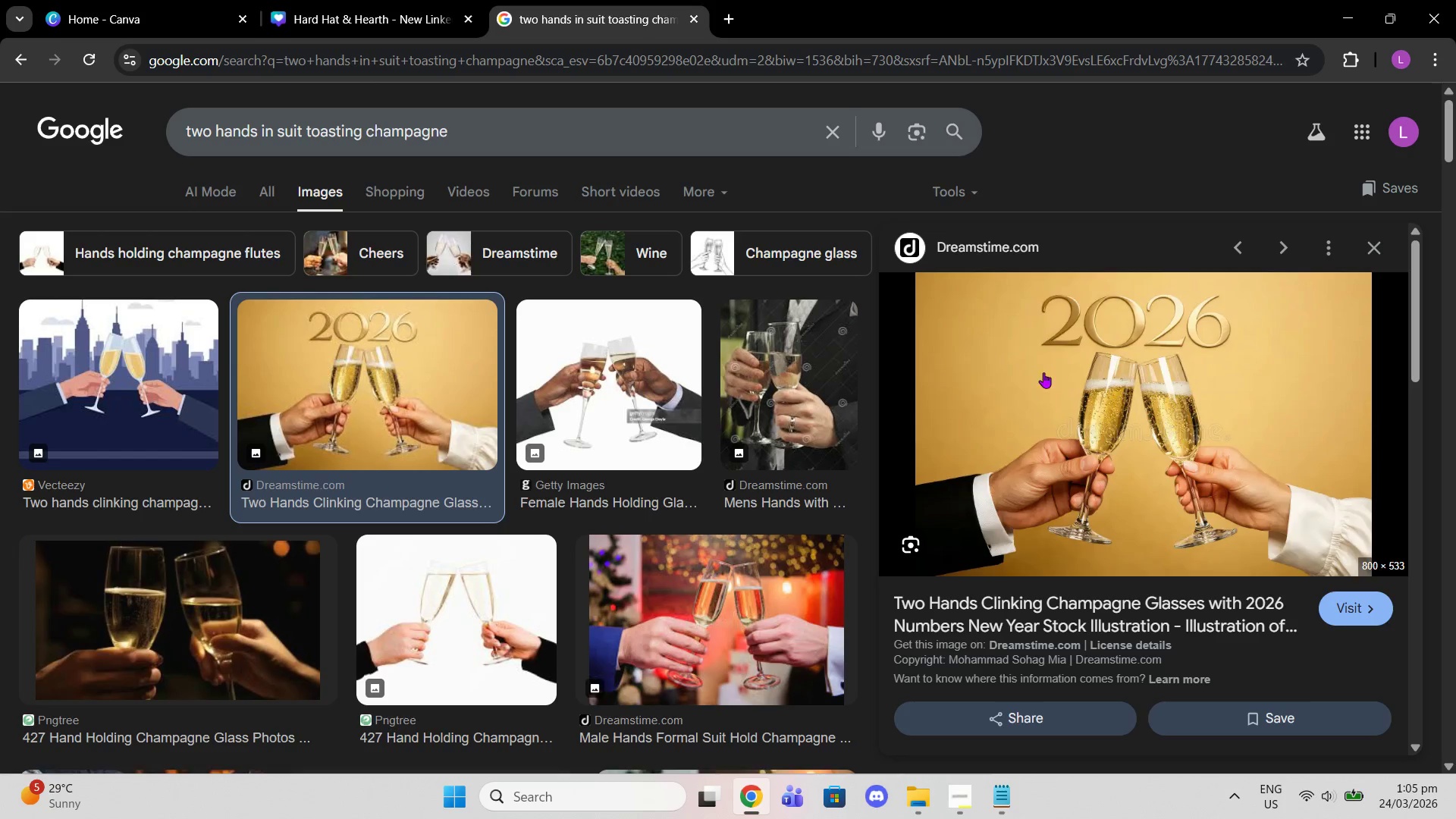 
right_click([1150, 428])
 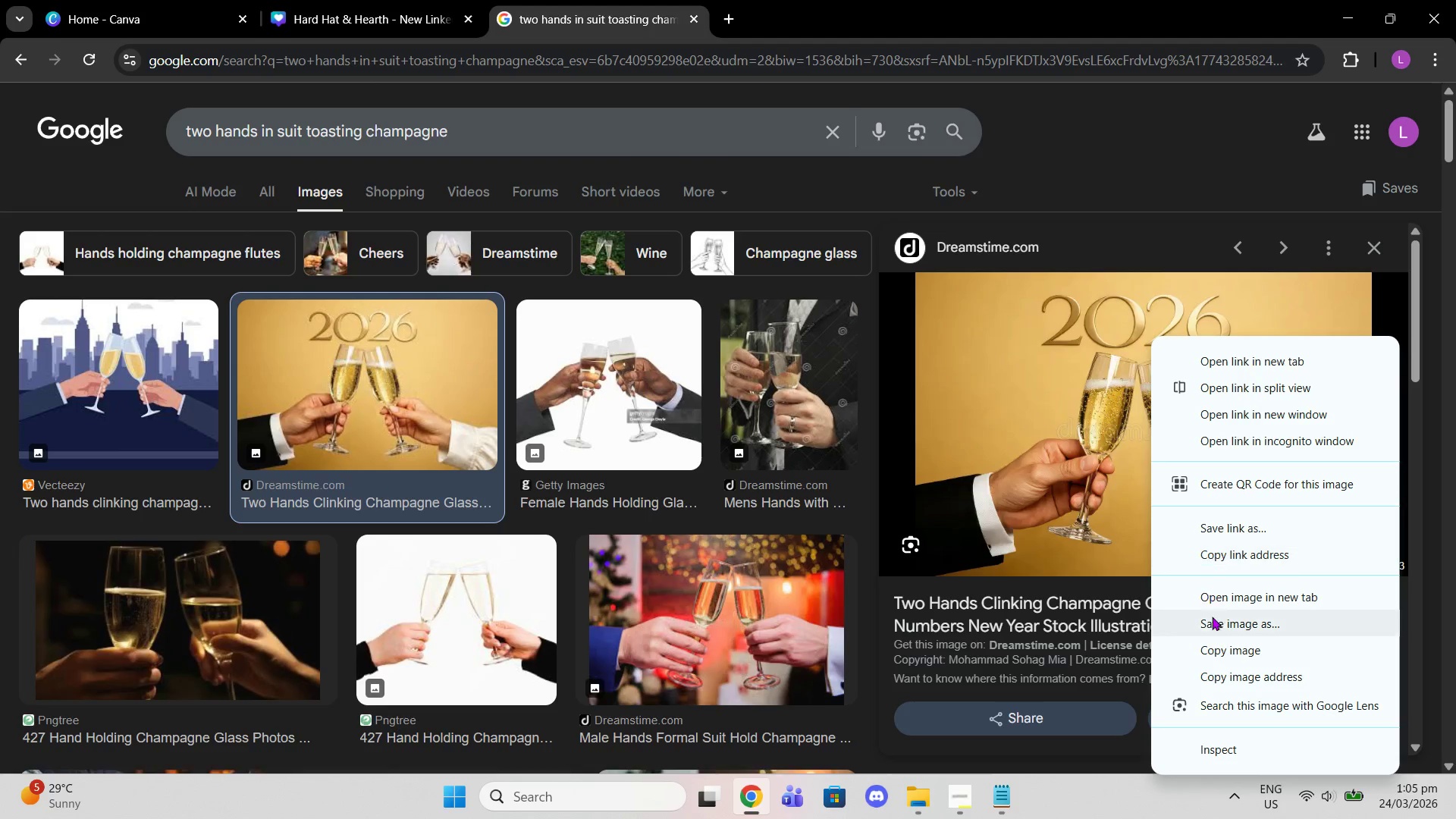 
left_click([1235, 658])
 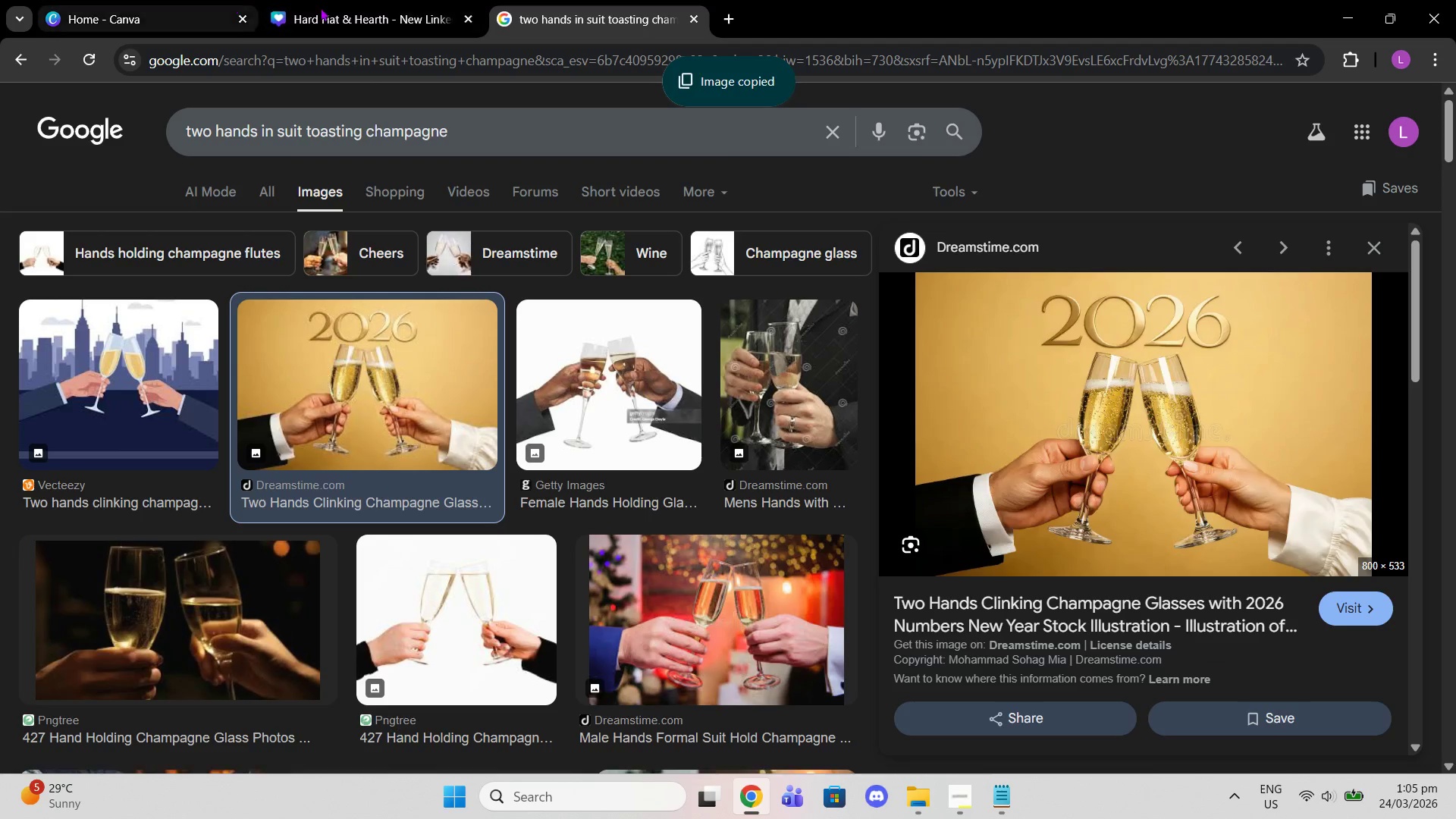 
left_click([399, 8])
 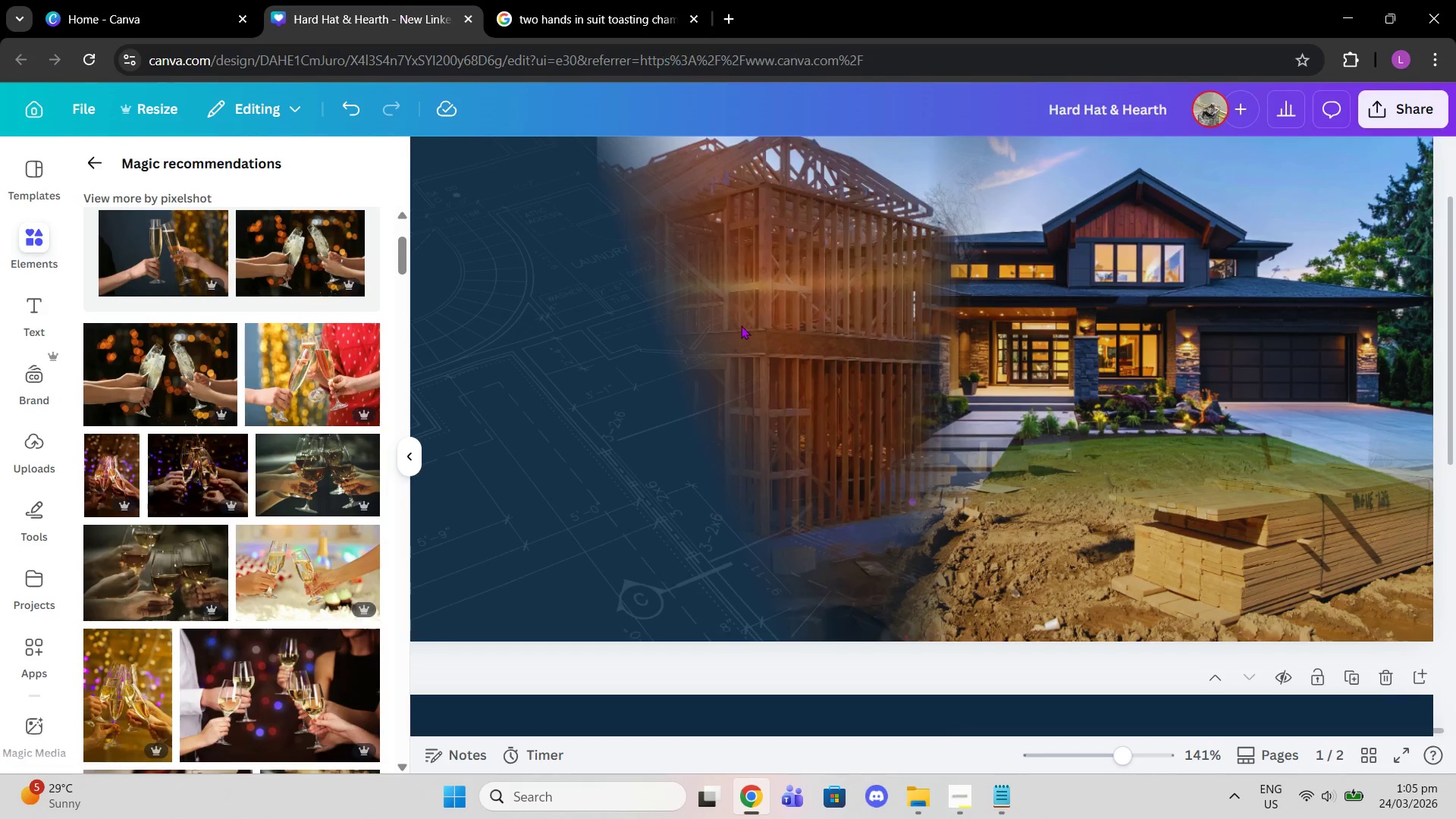 
left_click([745, 327])
 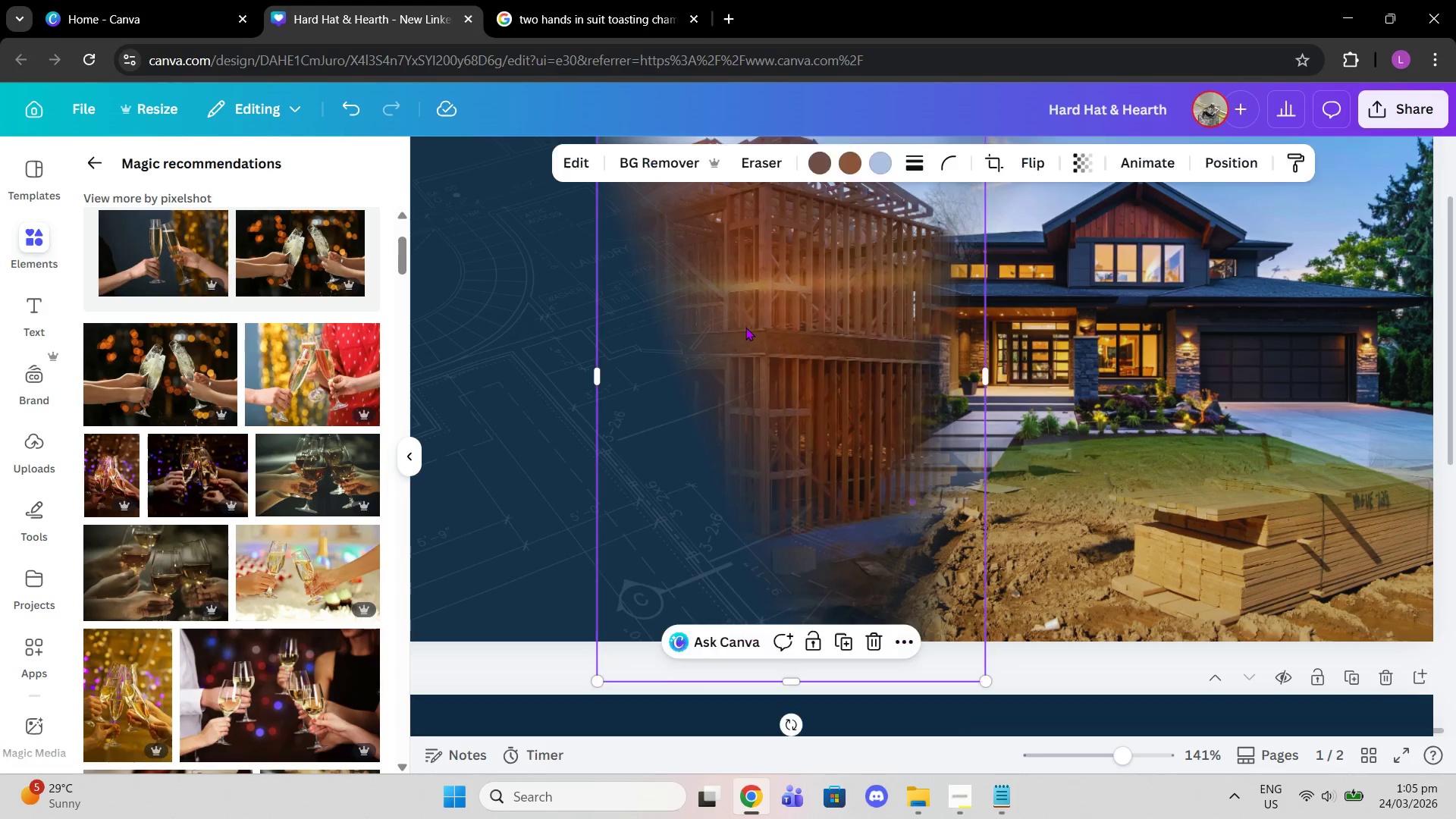 
key(Control+V)
 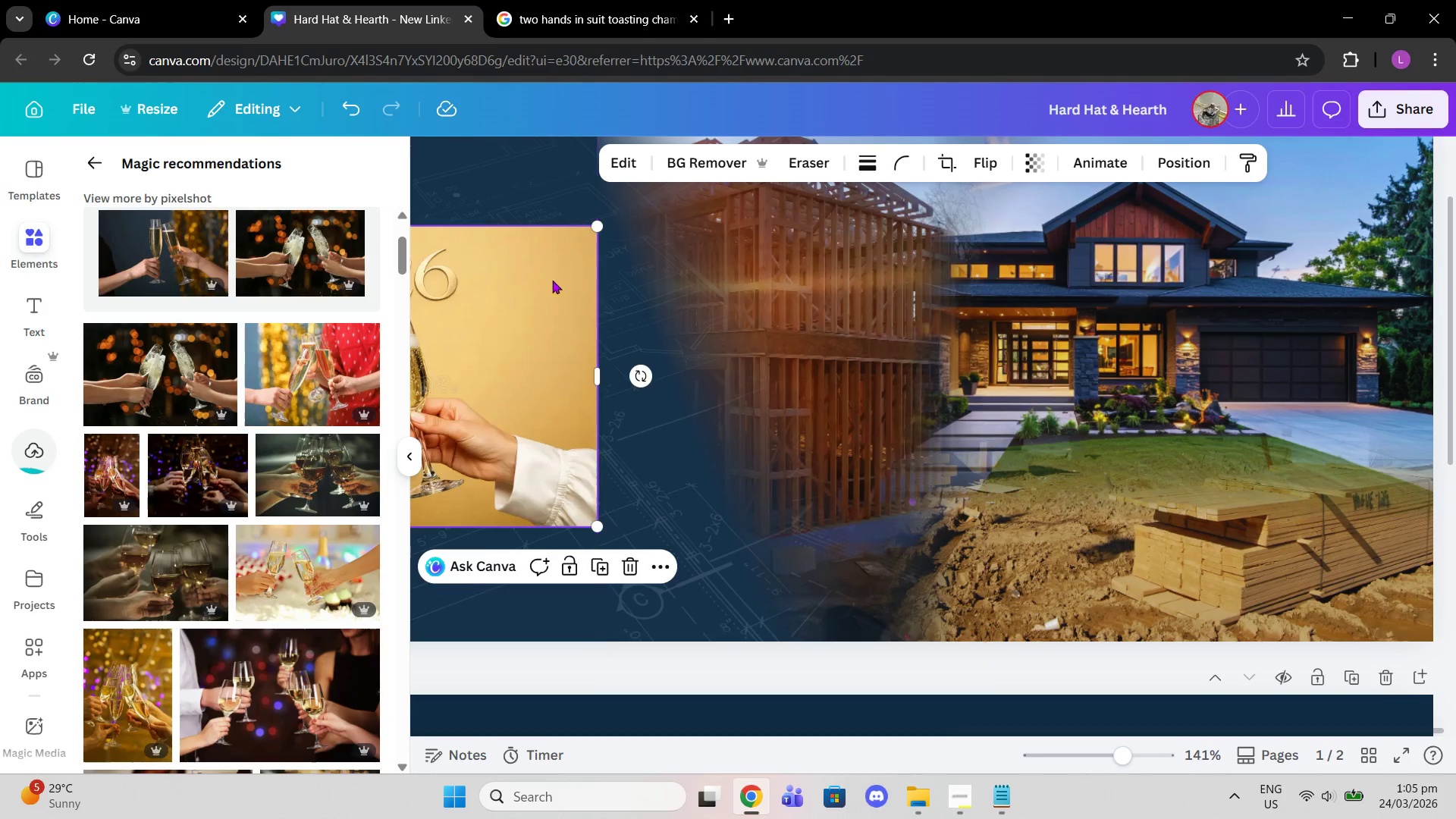 
left_click_drag(start_coordinate=[499, 337], to_coordinate=[1119, 378])
 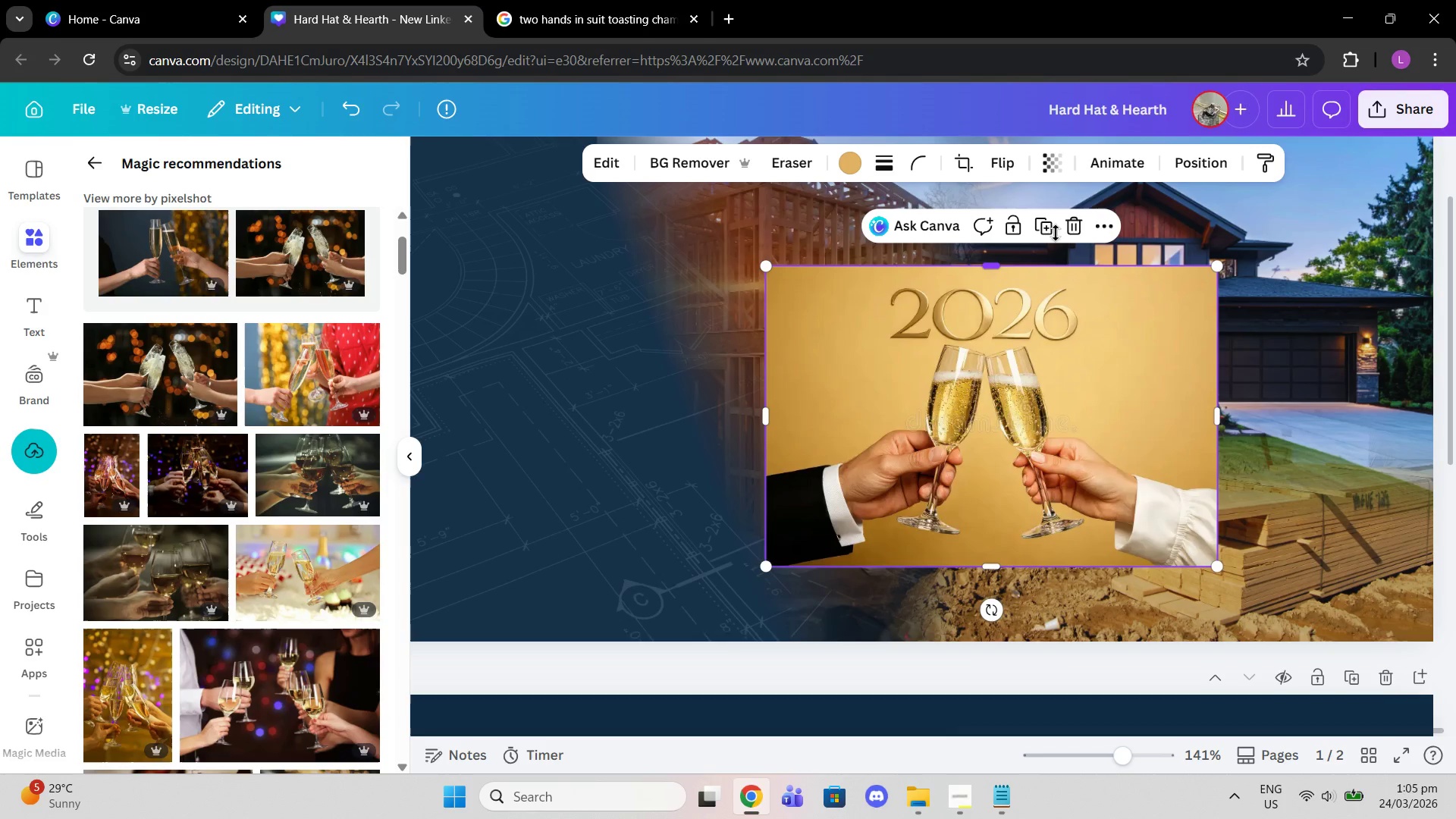 
left_click([1076, 221])
 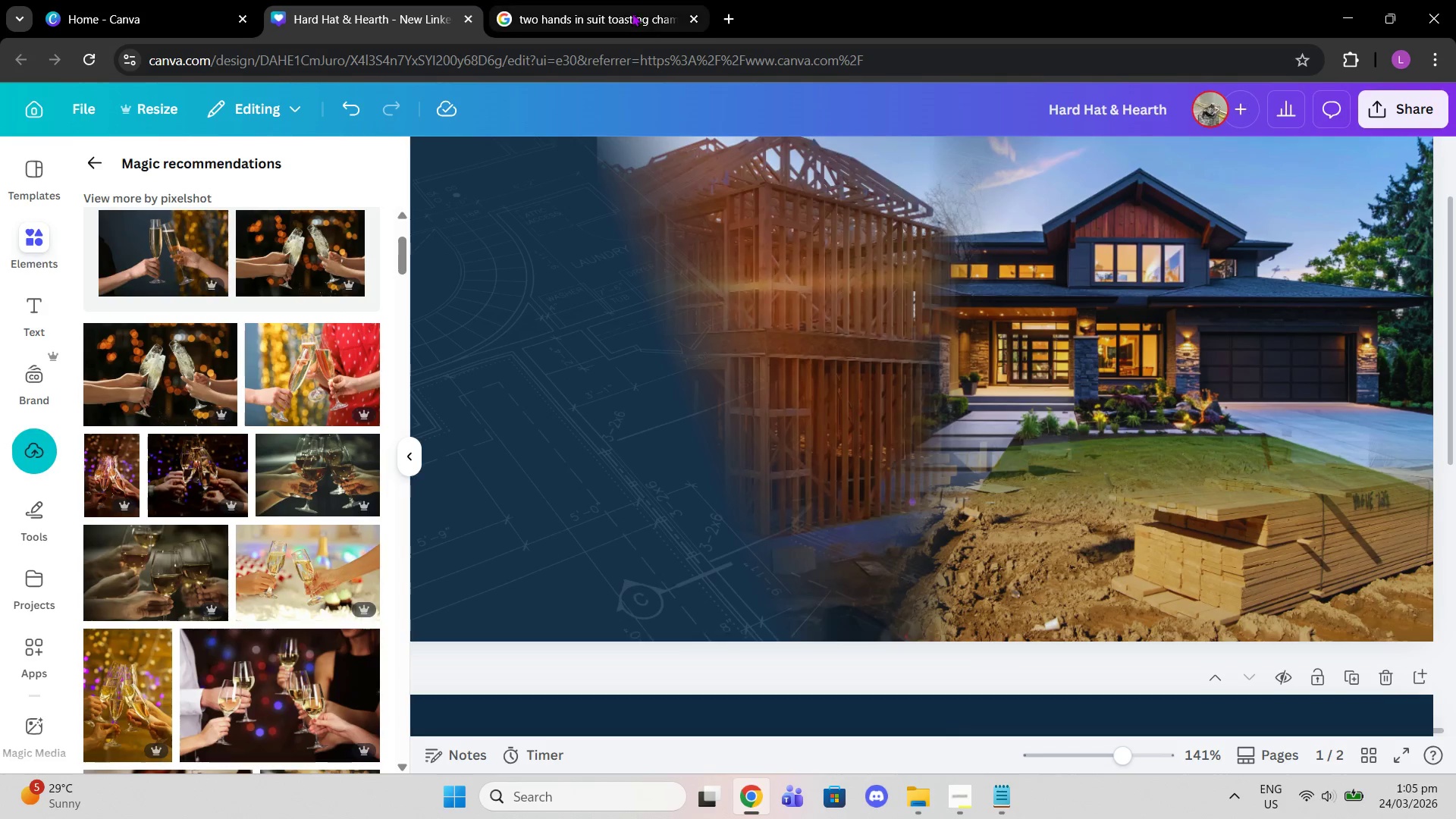 
left_click([632, 13])
 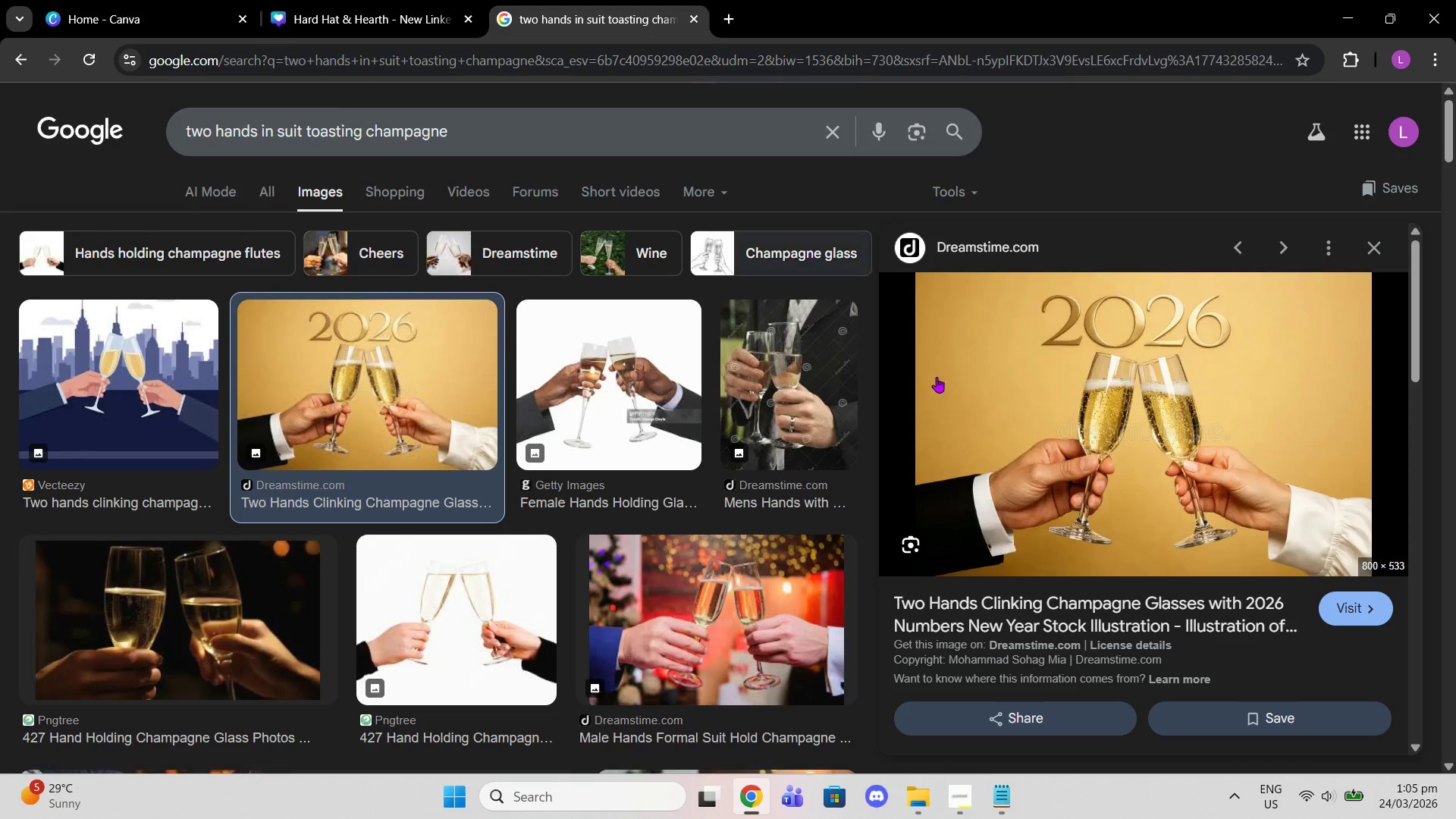 
scroll: coordinate [1043, 431], scroll_direction: down, amount: 3.0
 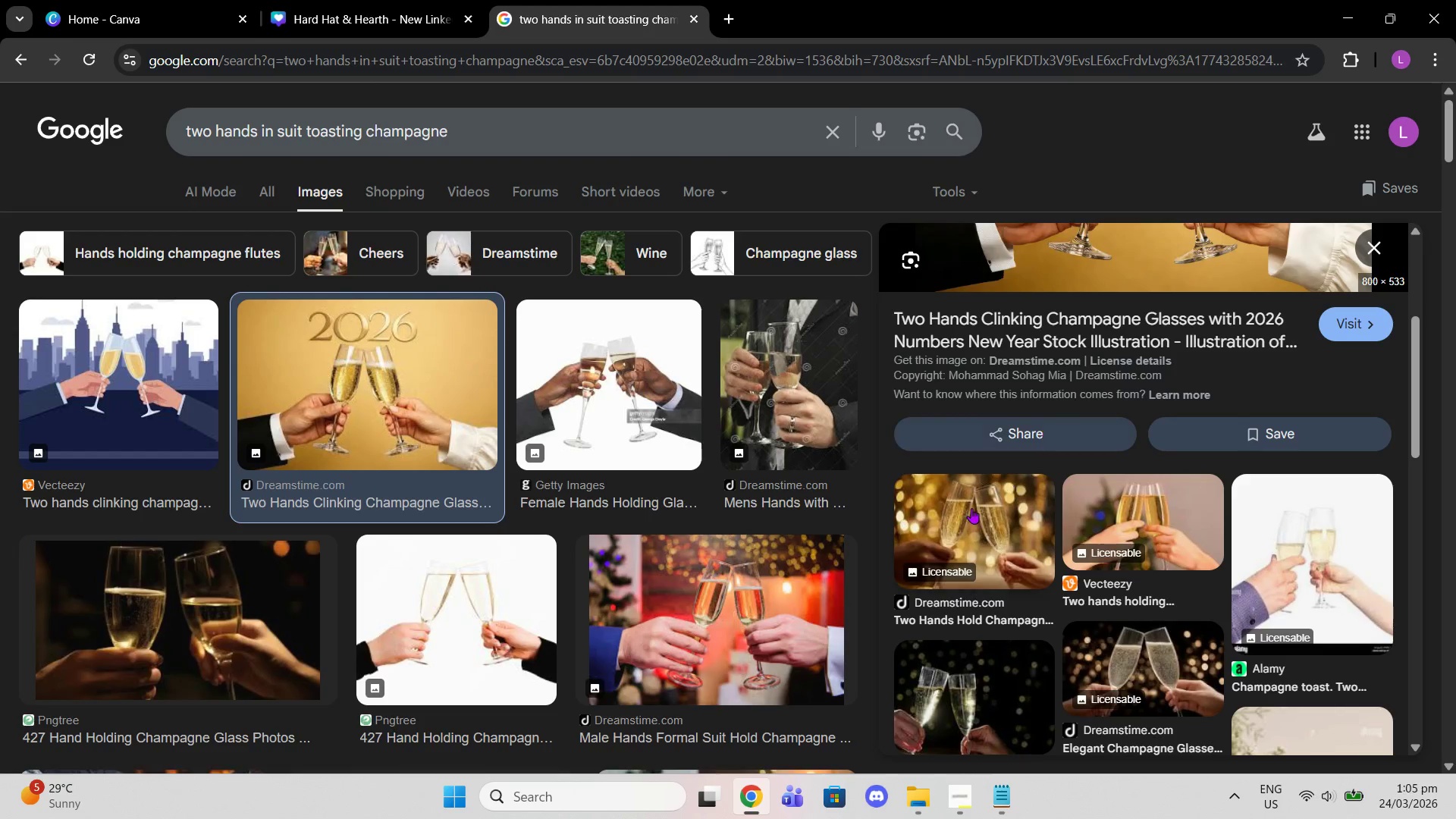 
left_click([971, 508])
 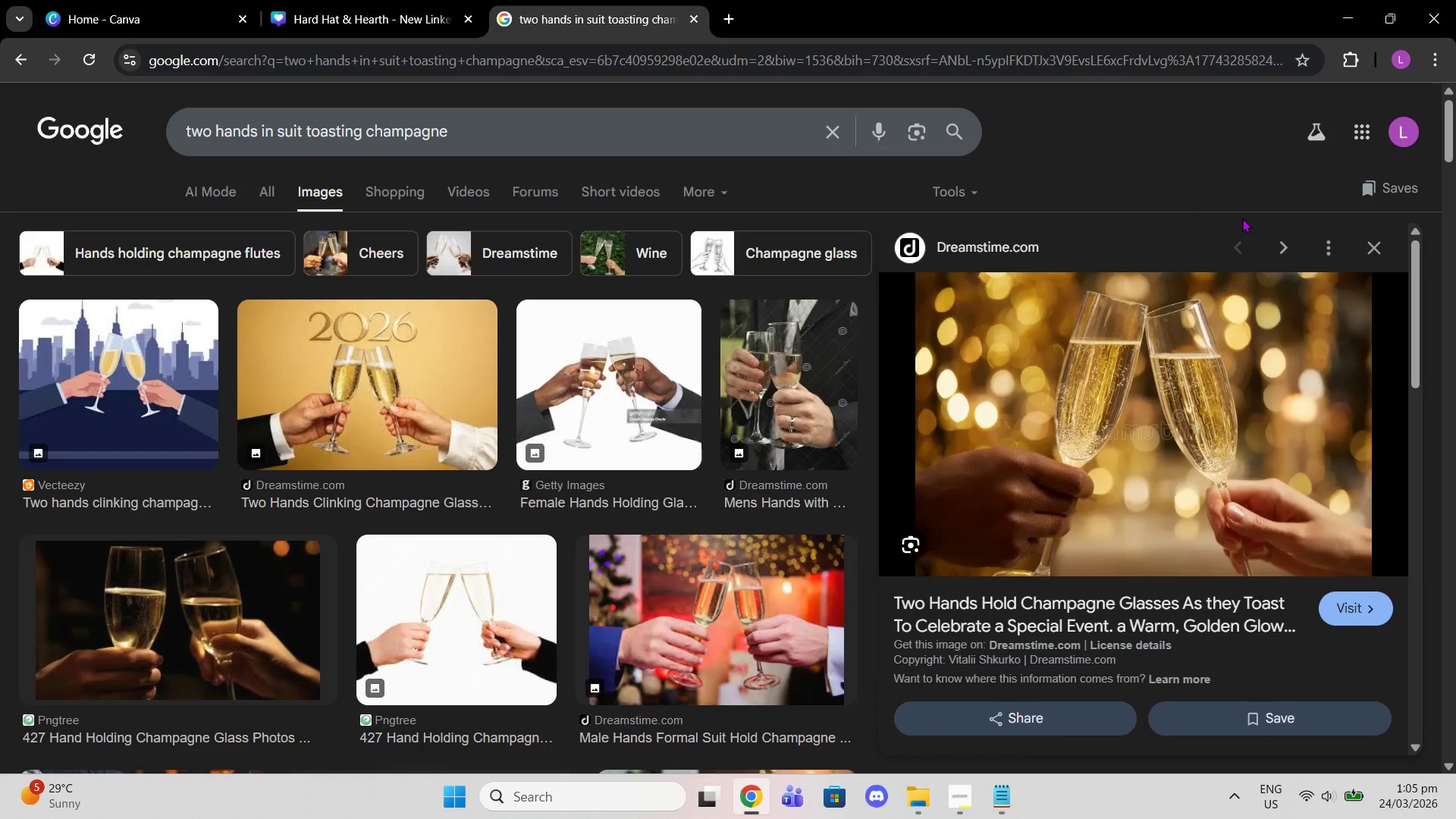 
left_click([1367, 238])
 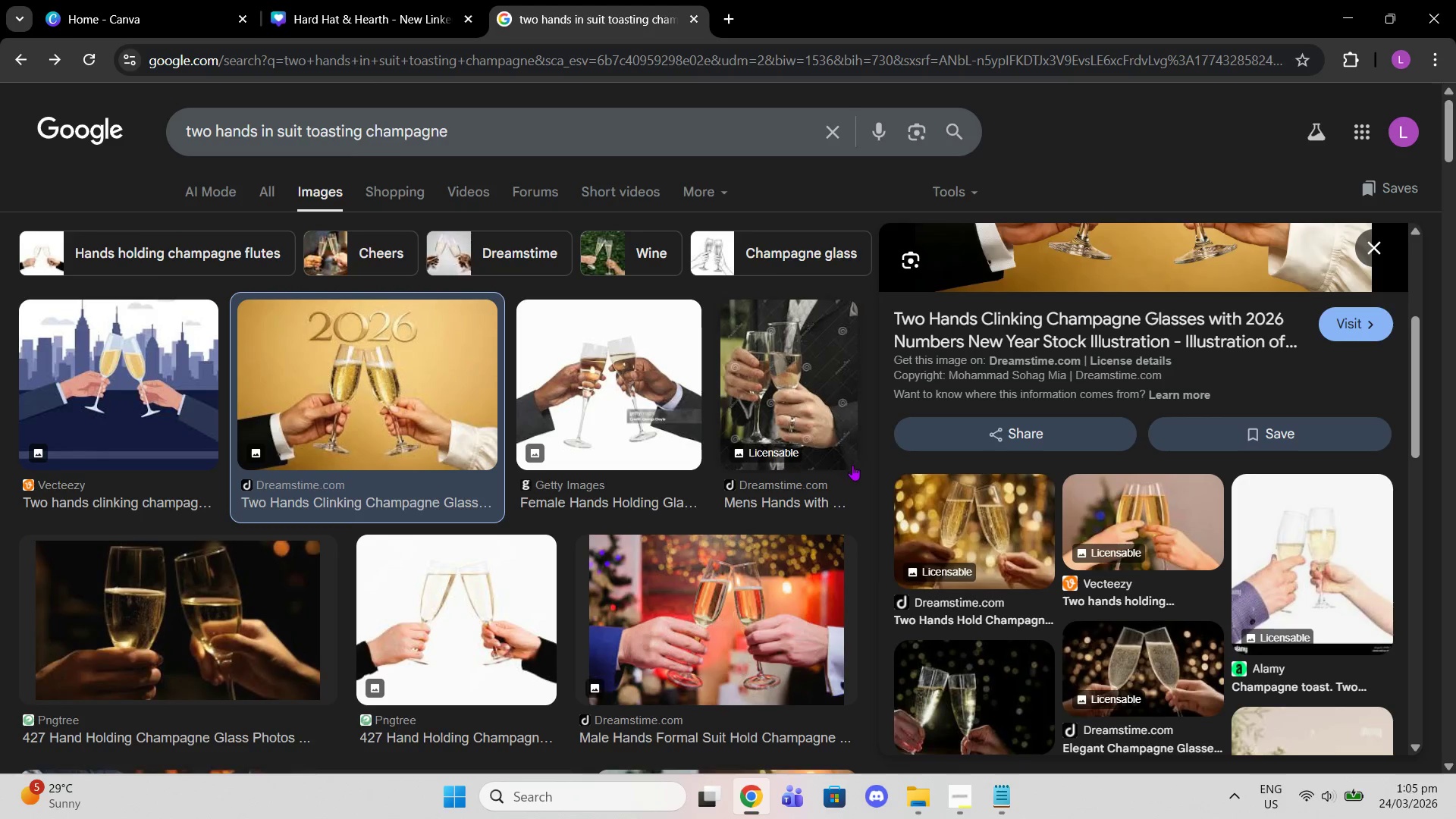 
scroll: coordinate [508, 450], scroll_direction: down, amount: 9.0
 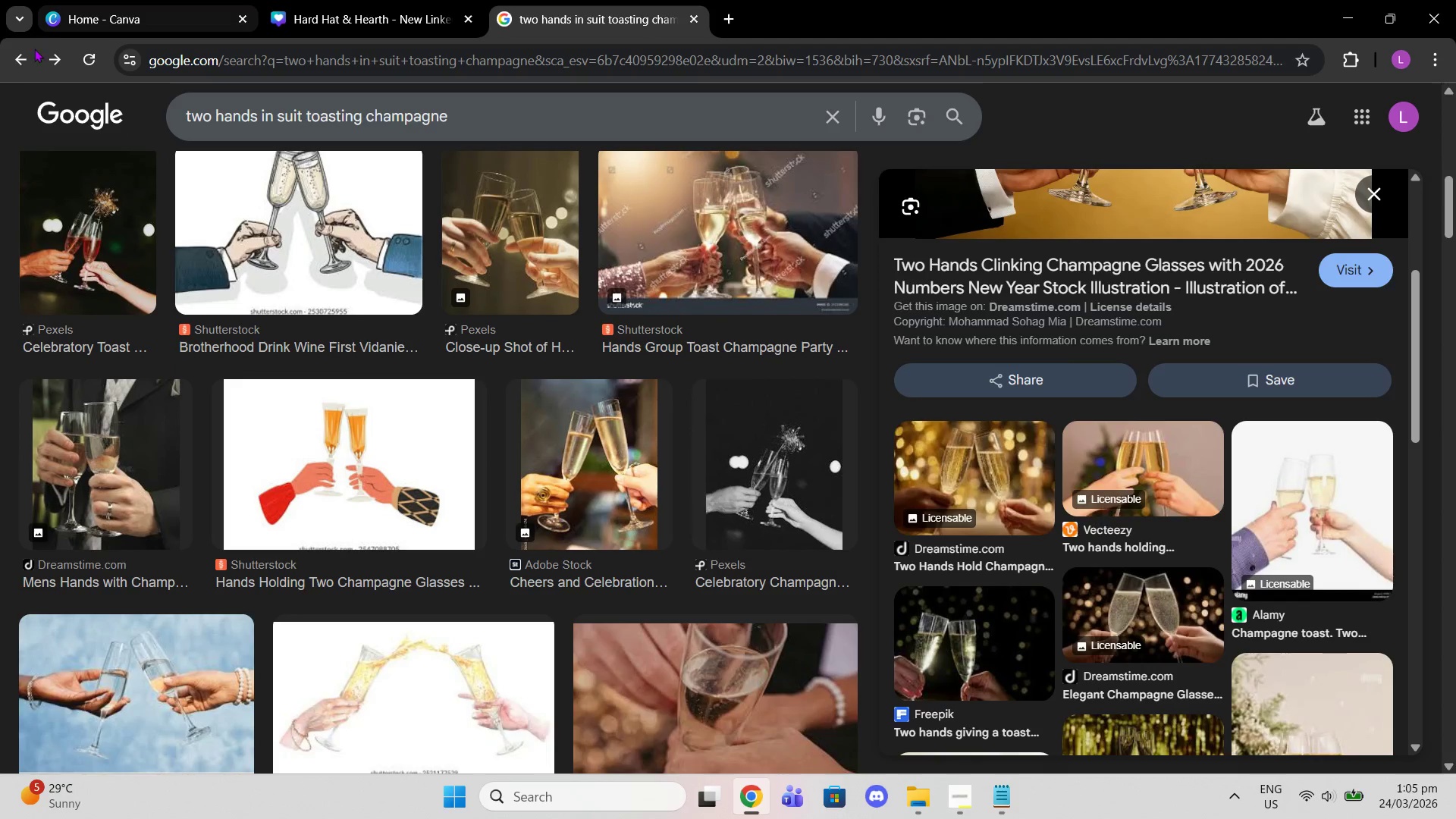 
left_click([21, 59])
 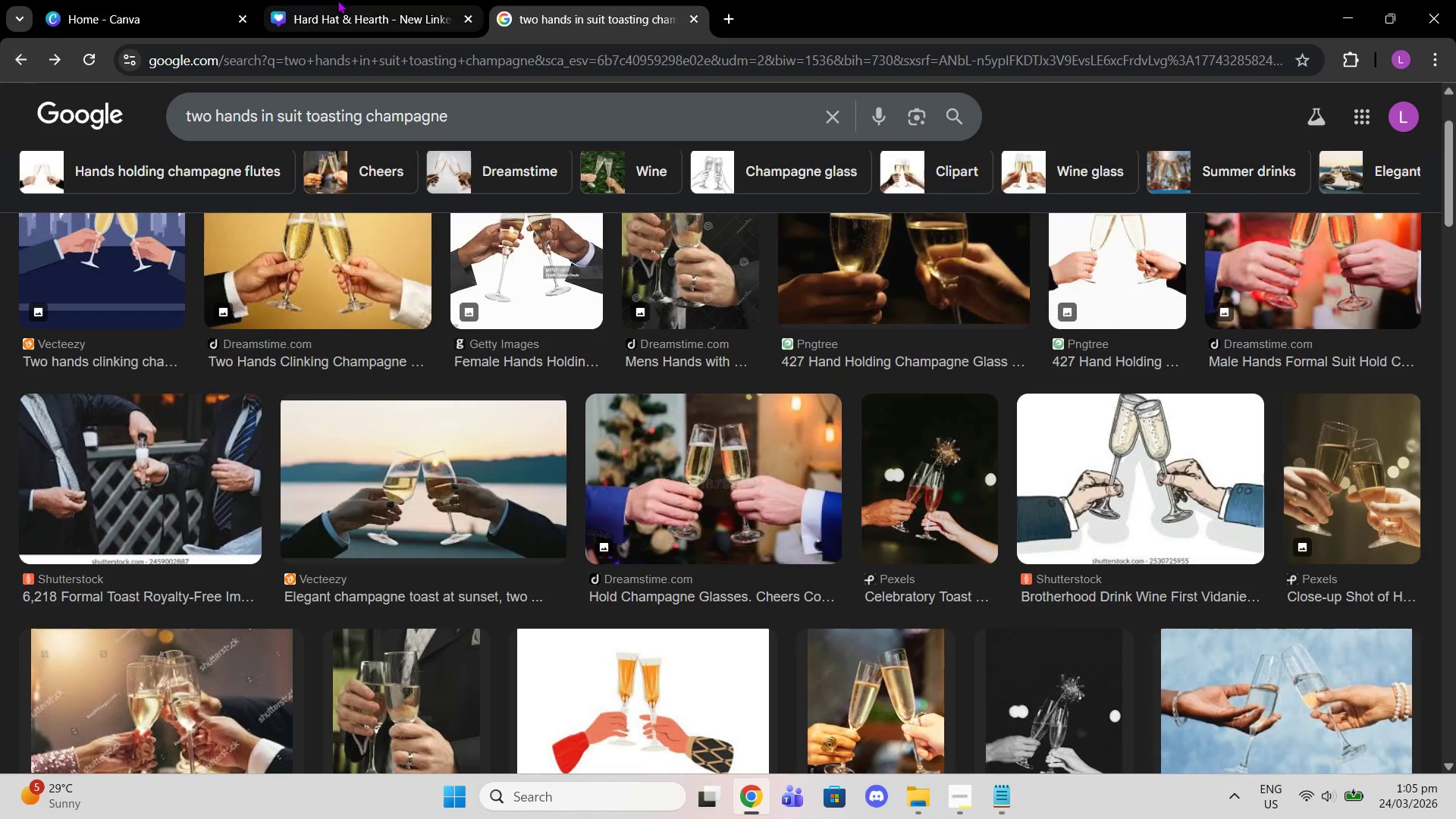 
left_click([347, 5])
 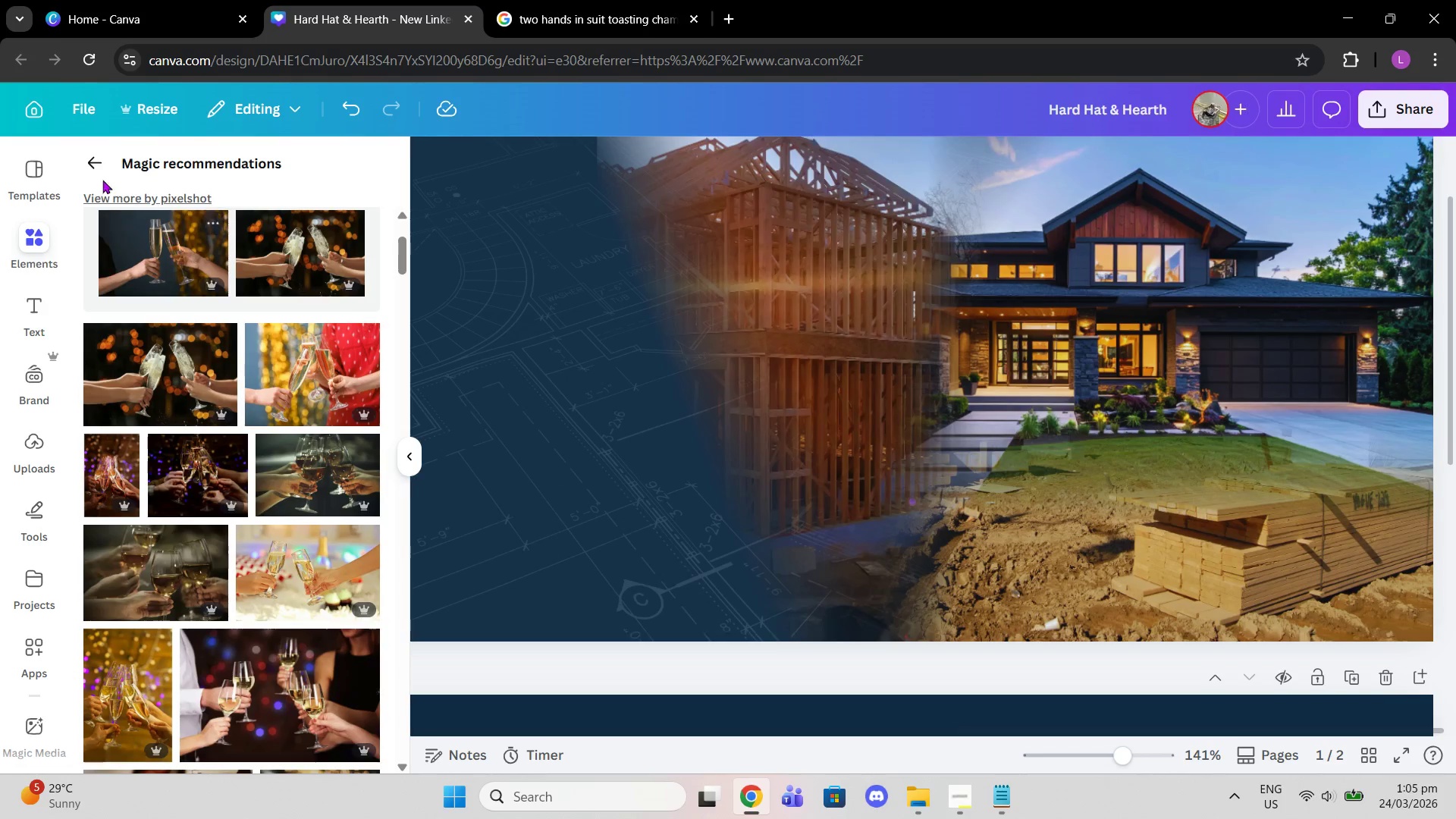 
left_click([87, 165])
 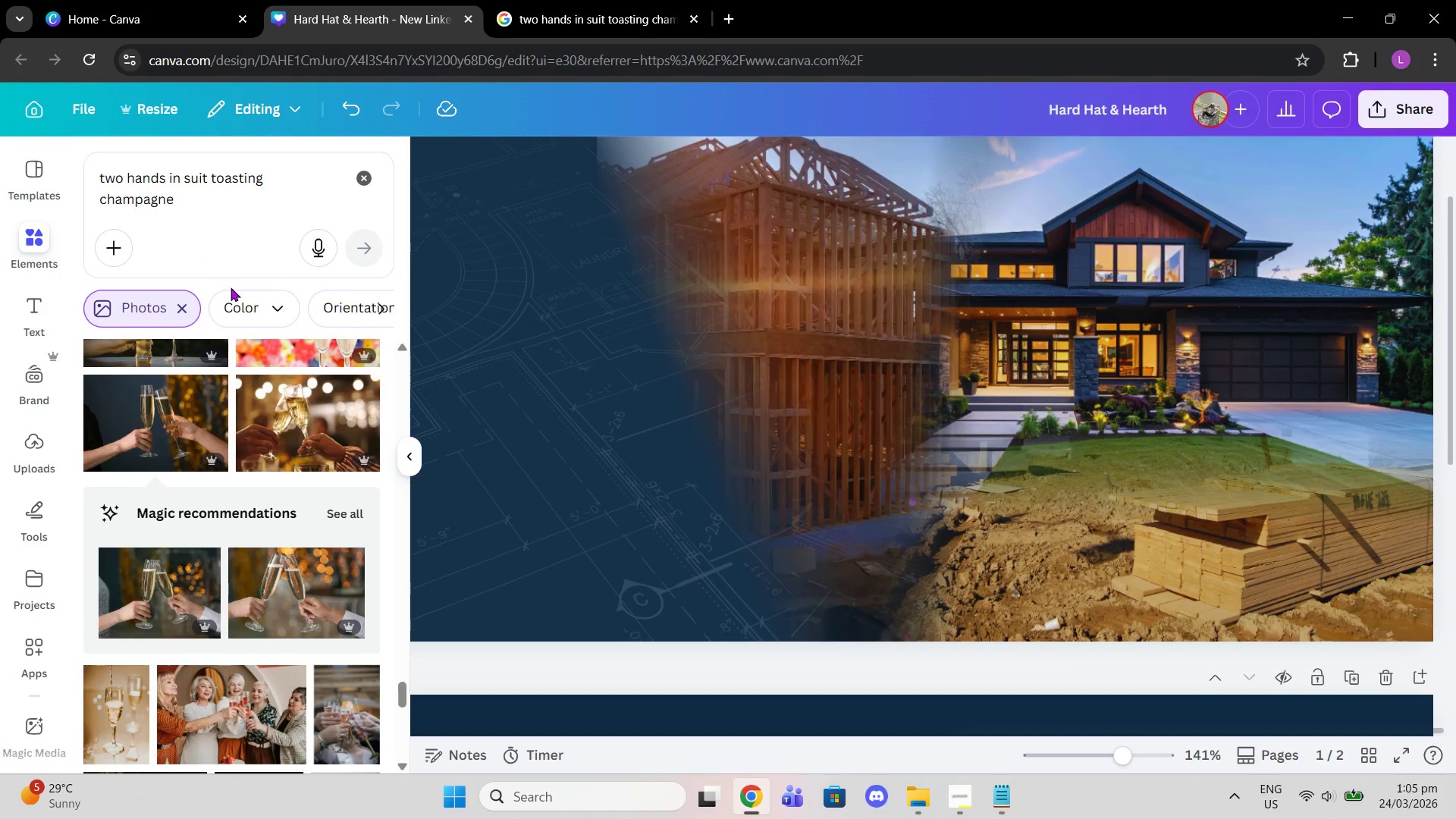 
scroll: coordinate [277, 460], scroll_direction: down, amount: 5.0
 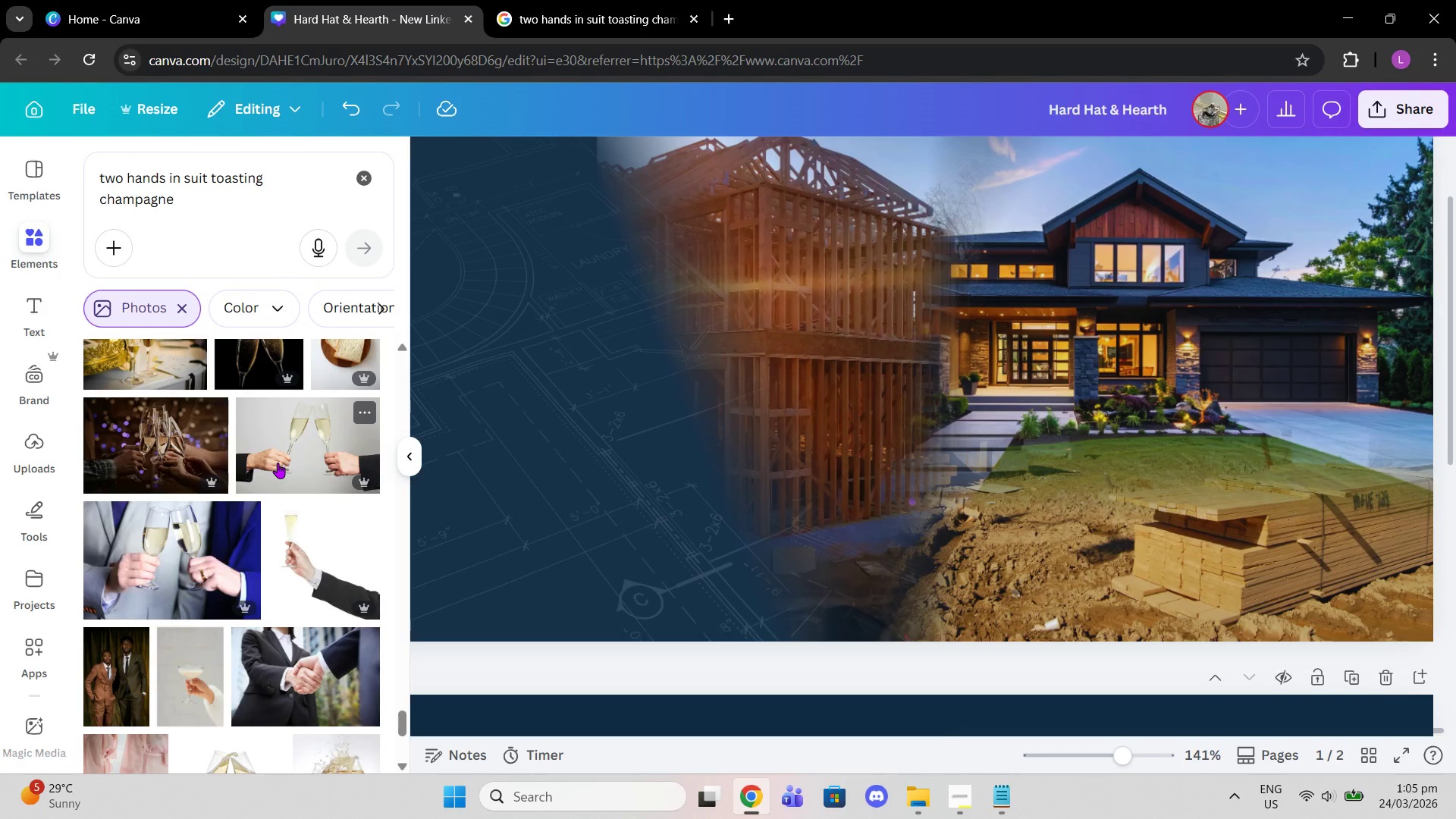 
left_click([278, 463])
 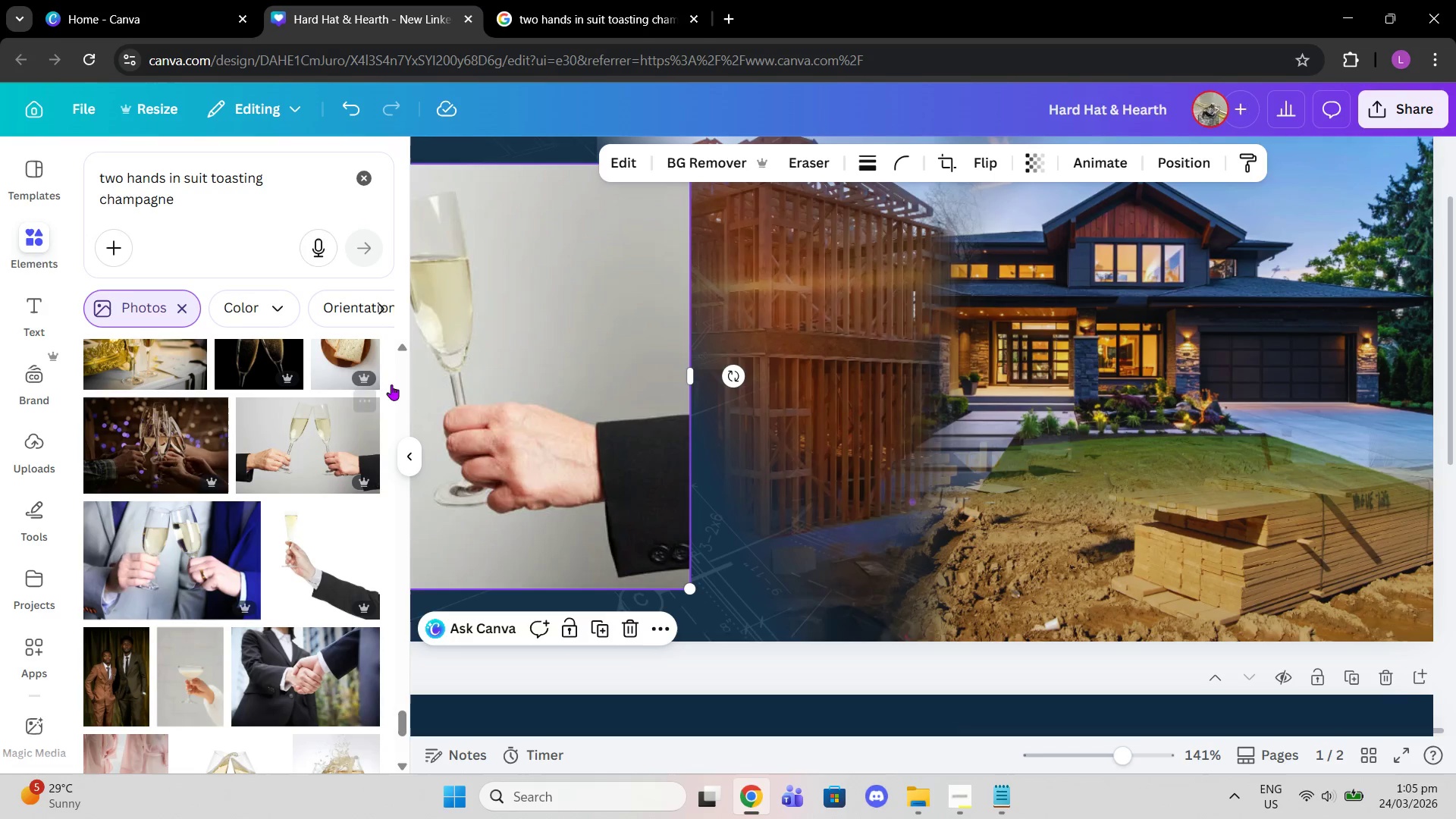 
left_click_drag(start_coordinate=[493, 418], to_coordinate=[1213, 450])
 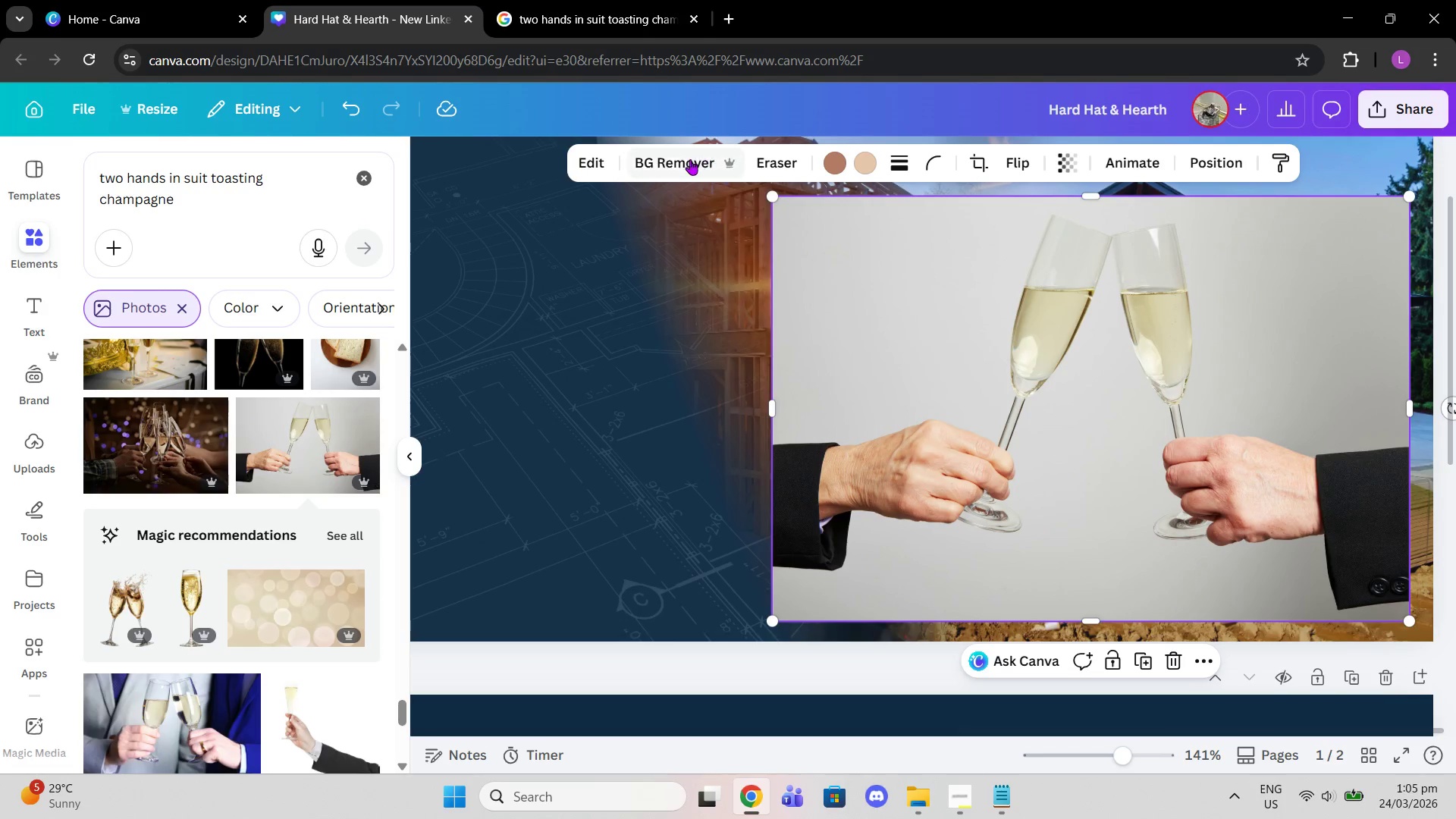 
left_click([677, 158])
 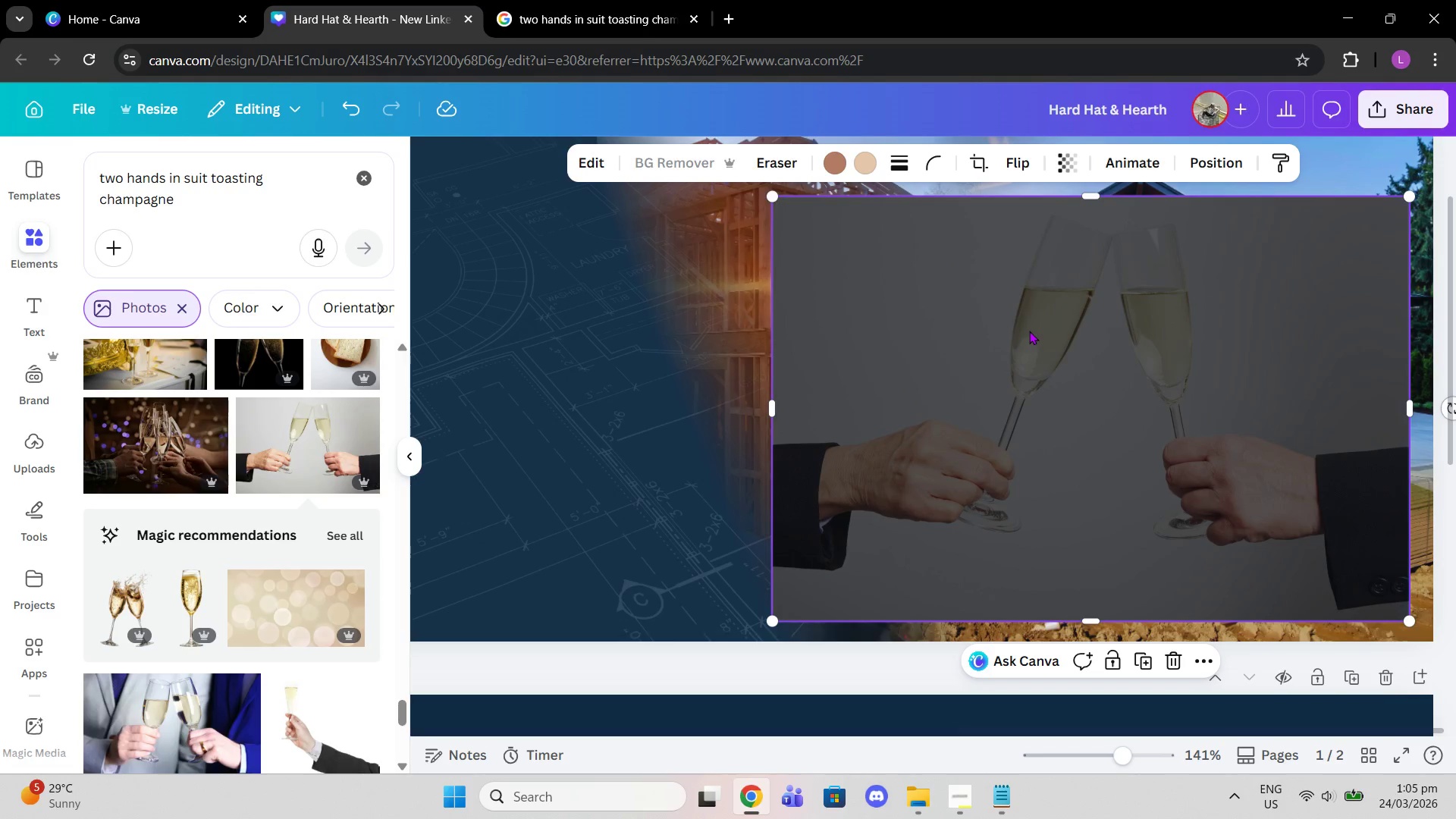 
wait(7.69)
 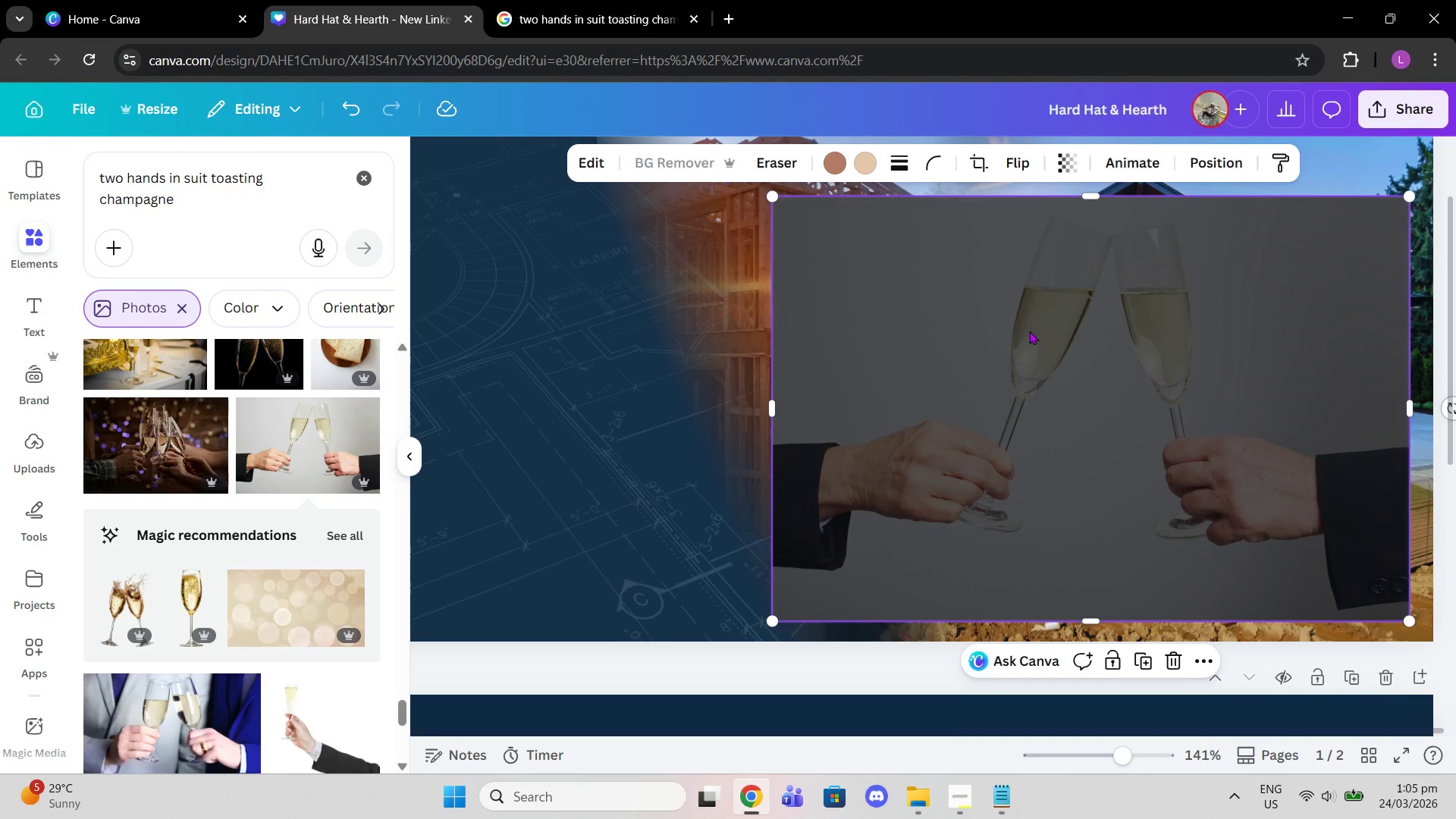 
scroll: coordinate [161, 421], scroll_direction: down, amount: 2.0
 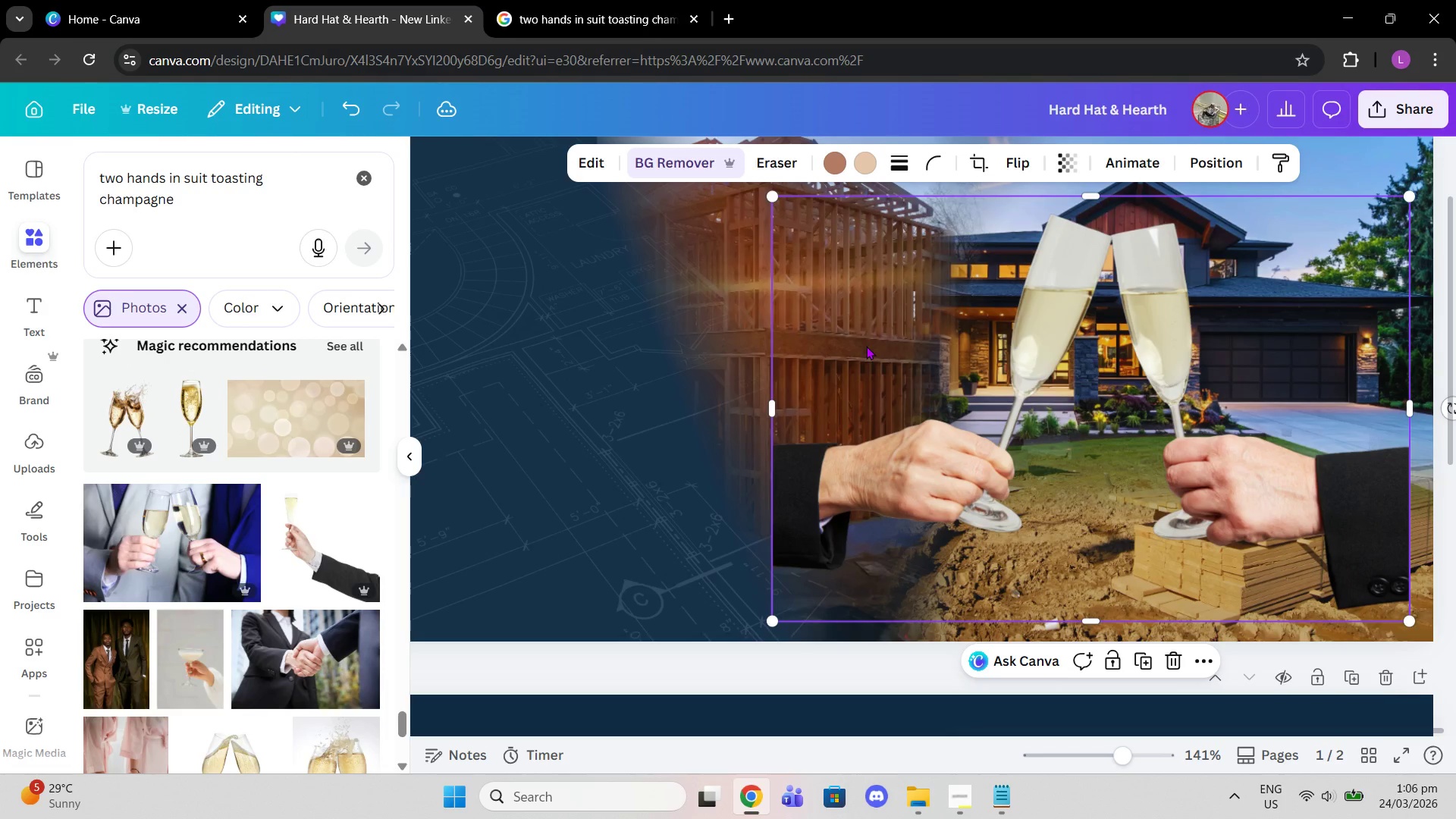 
left_click_drag(start_coordinate=[1169, 350], to_coordinate=[1228, 359])
 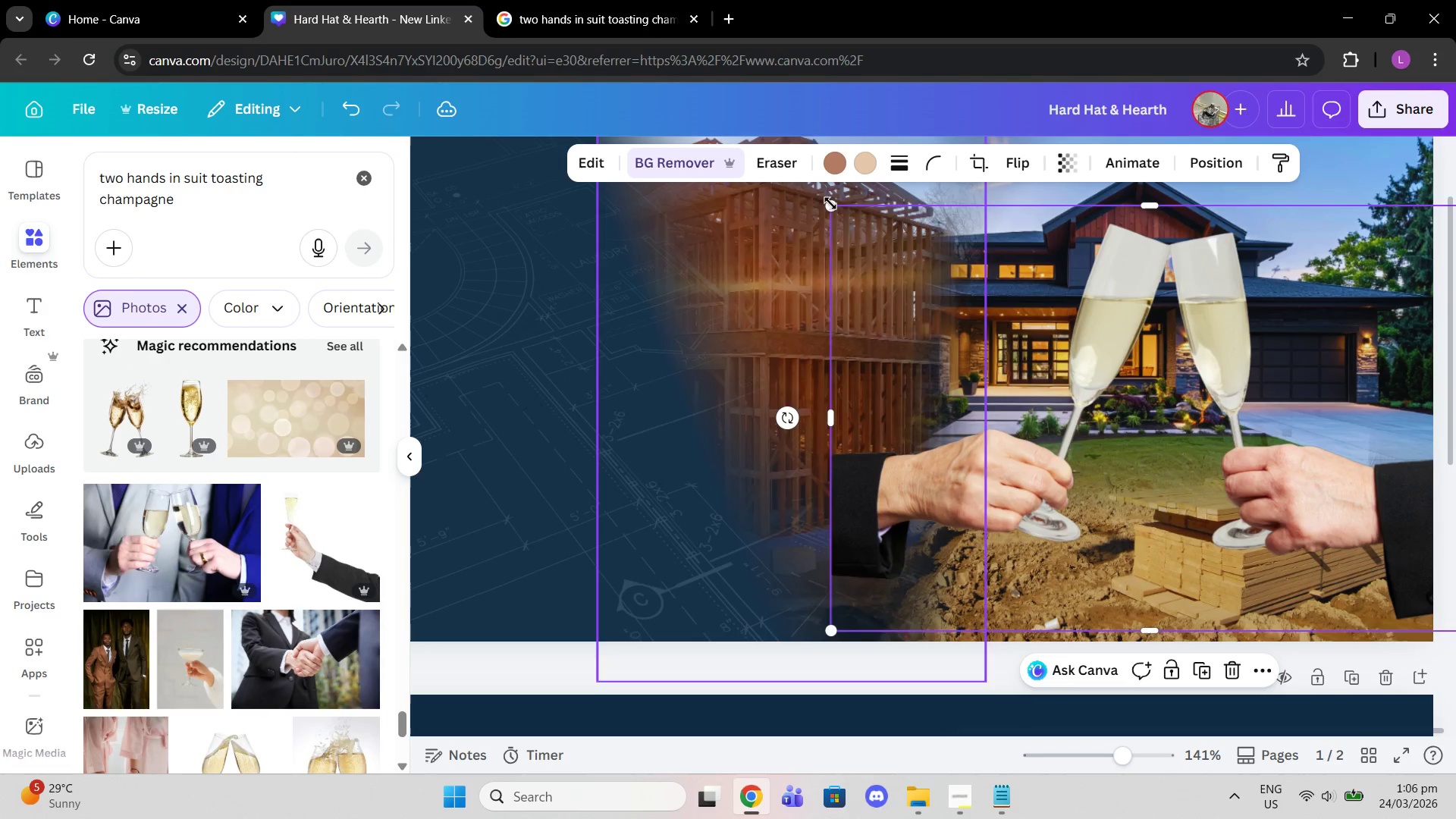 
left_click_drag(start_coordinate=[837, 207], to_coordinate=[993, 309])
 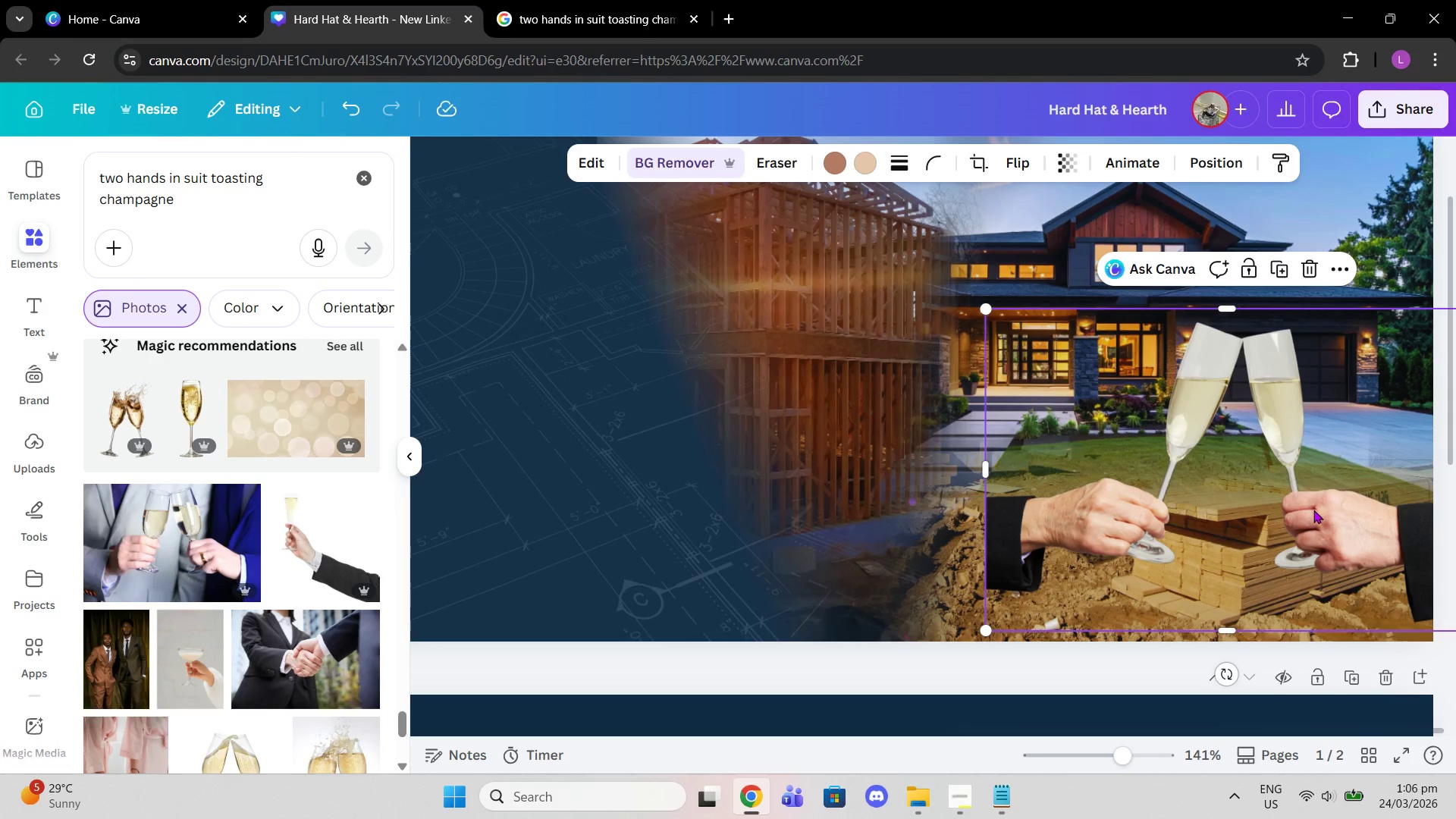 
left_click_drag(start_coordinate=[1314, 510], to_coordinate=[1284, 437])
 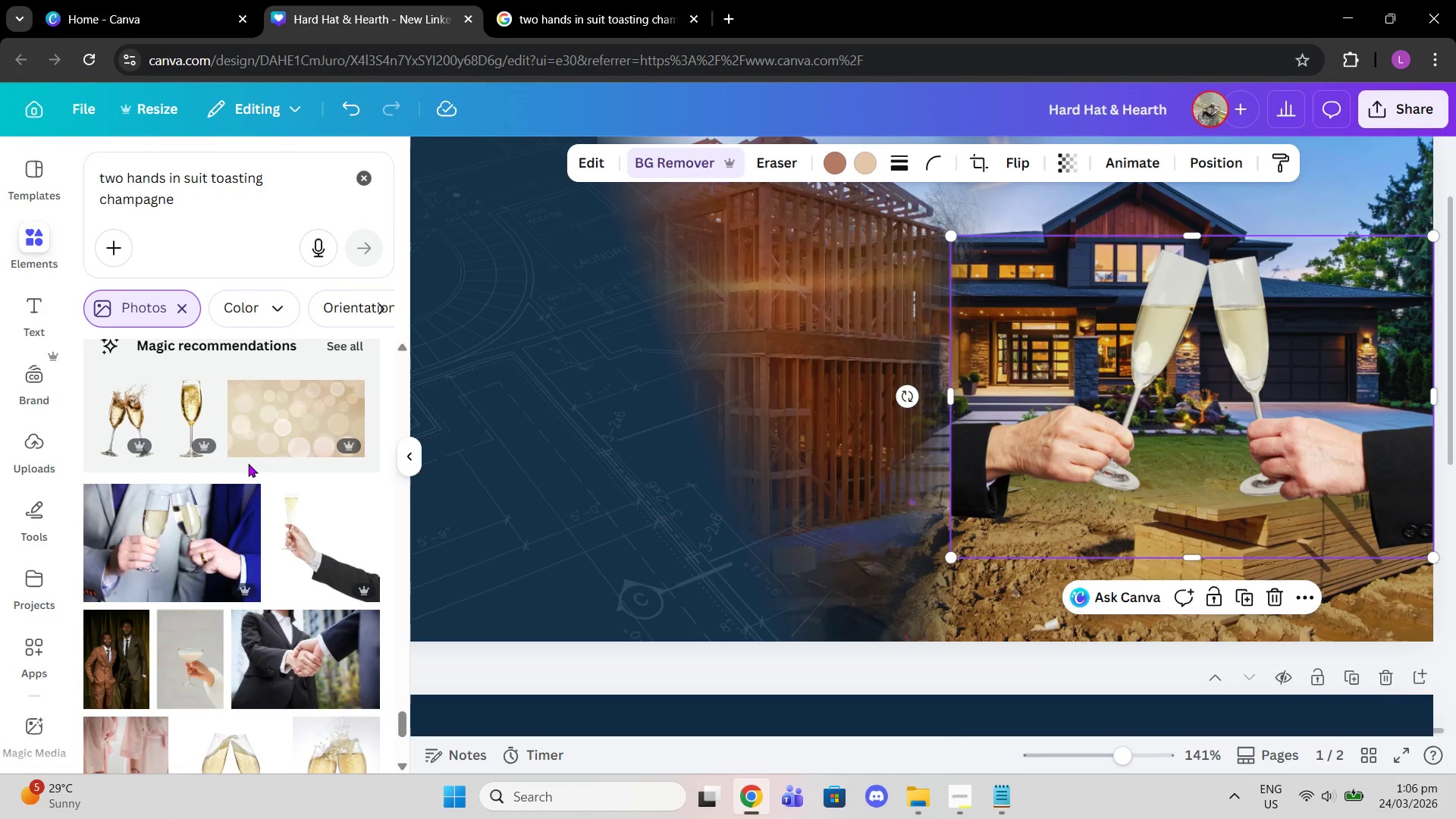 
scroll: coordinate [270, 489], scroll_direction: down, amount: 5.0
 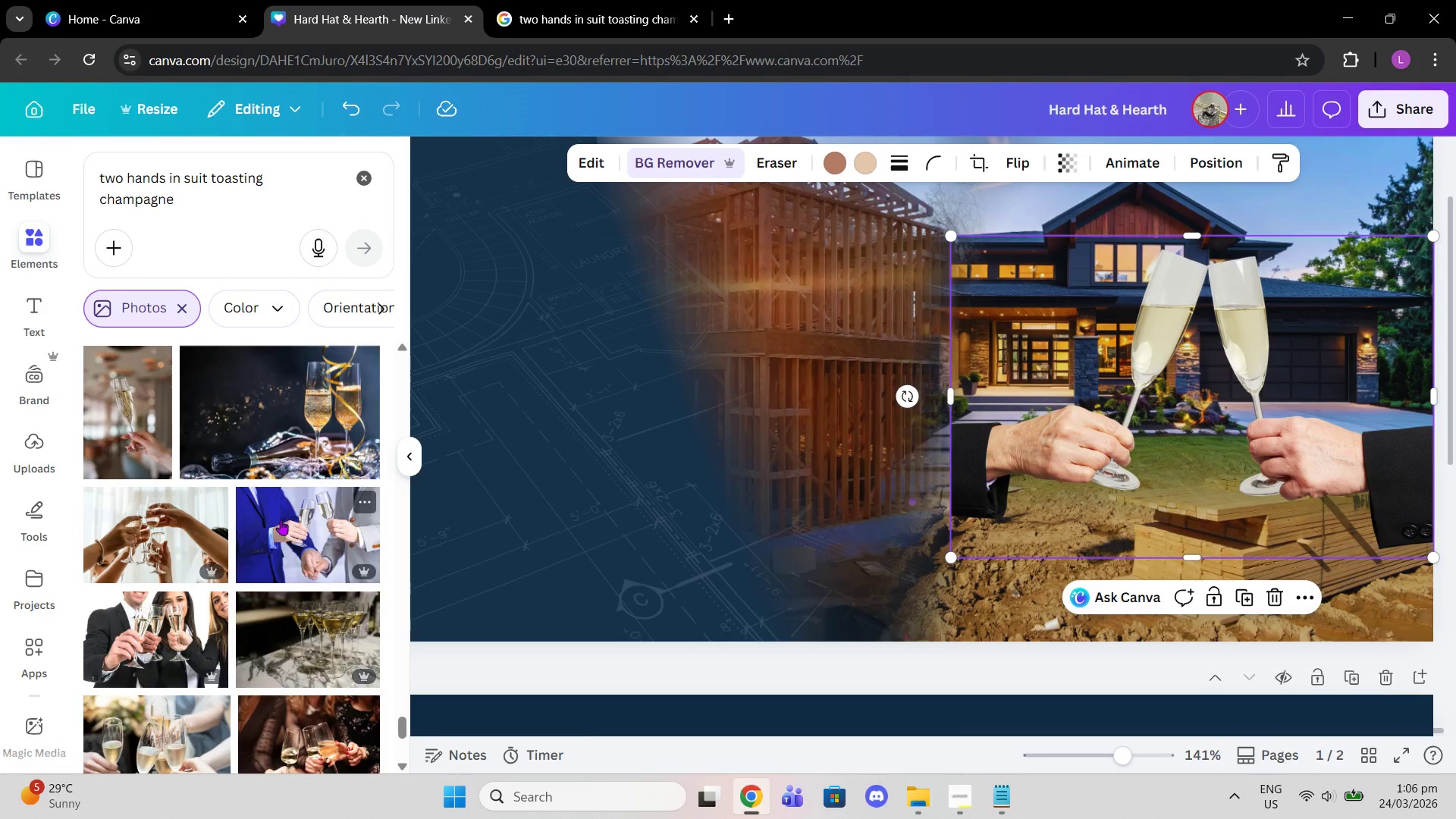 
left_click([287, 532])
 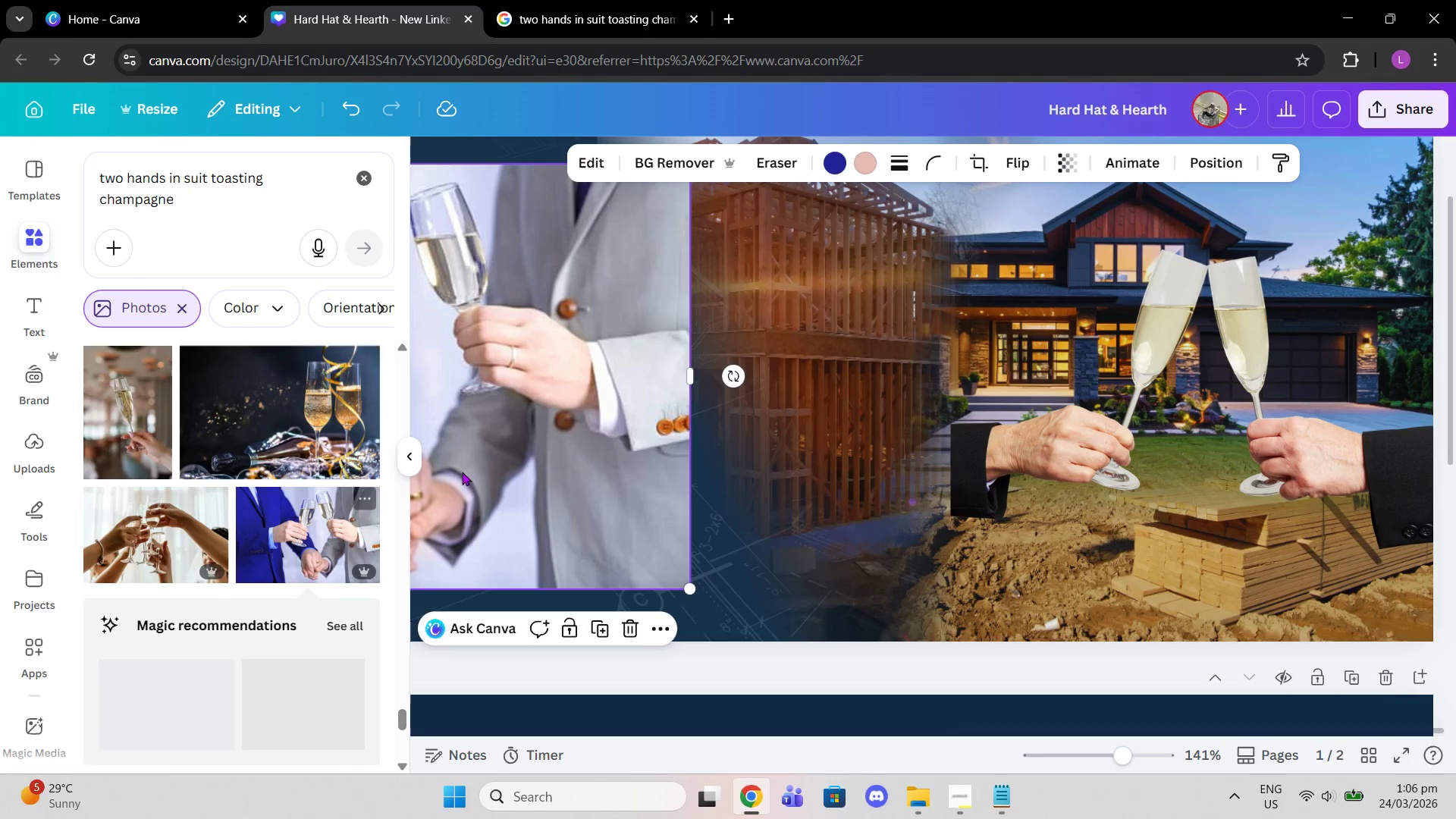 
left_click_drag(start_coordinate=[498, 446], to_coordinate=[673, 479])
 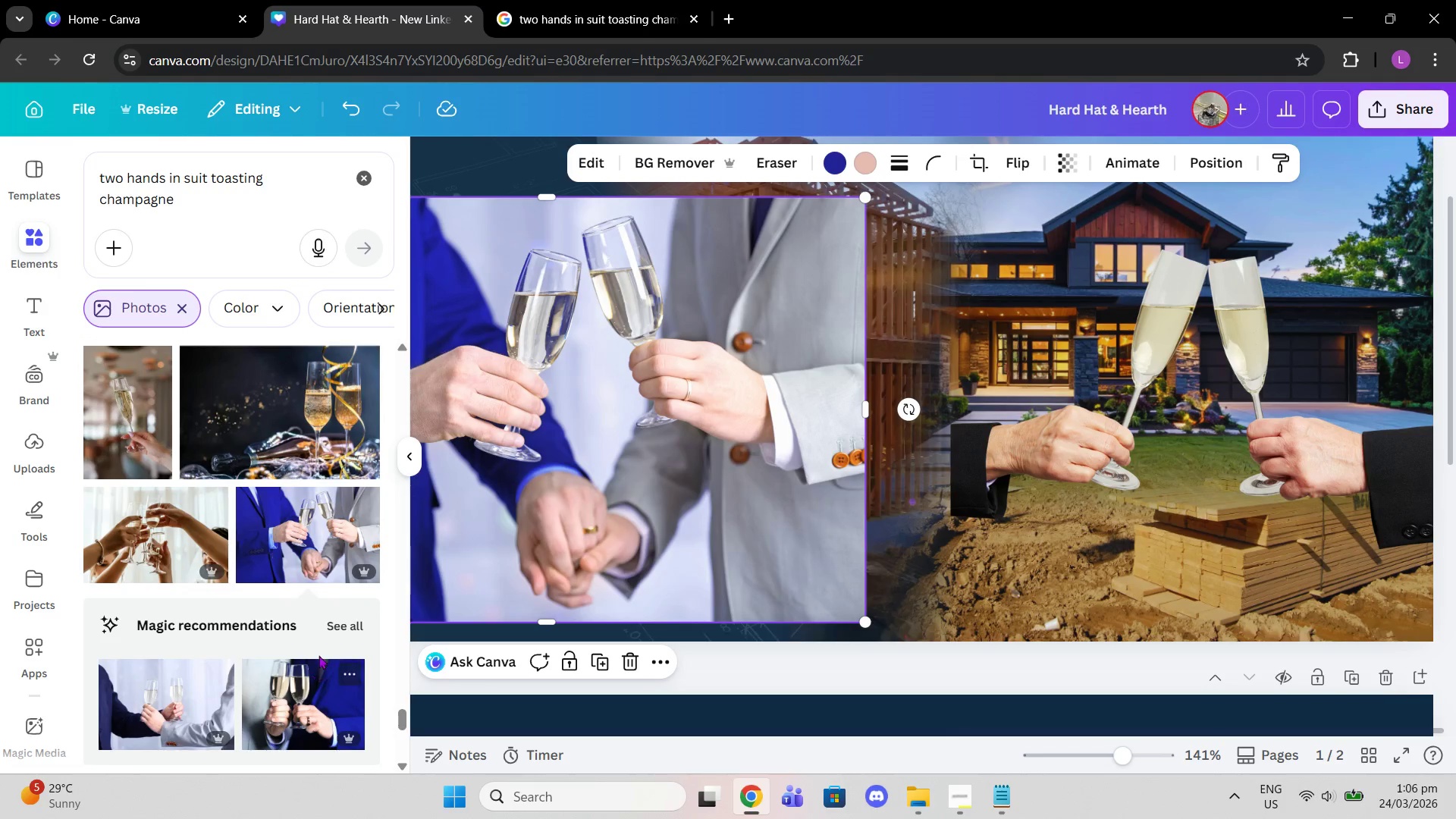 
left_click([352, 611])
 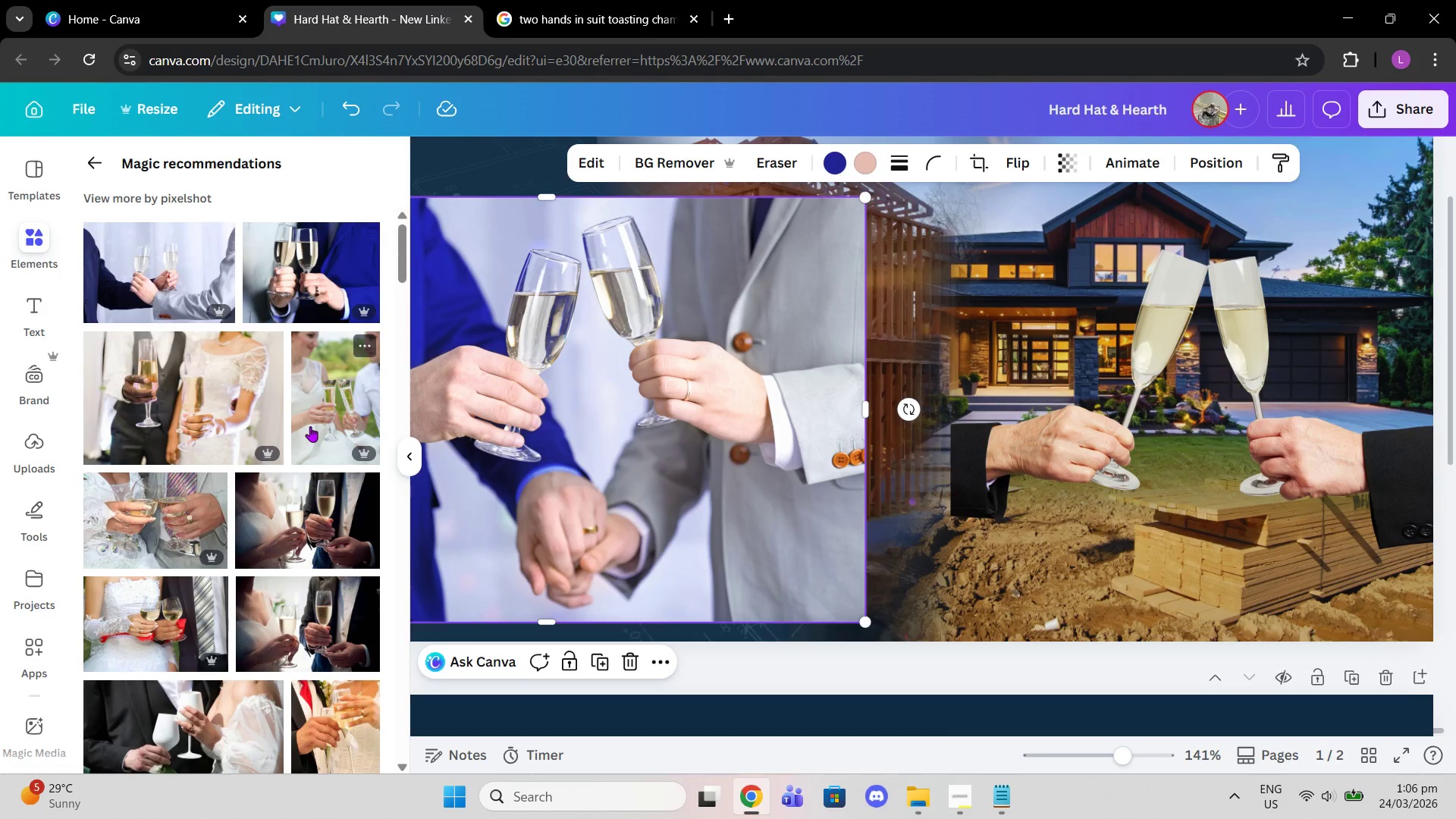 
mouse_move([180, 312])
 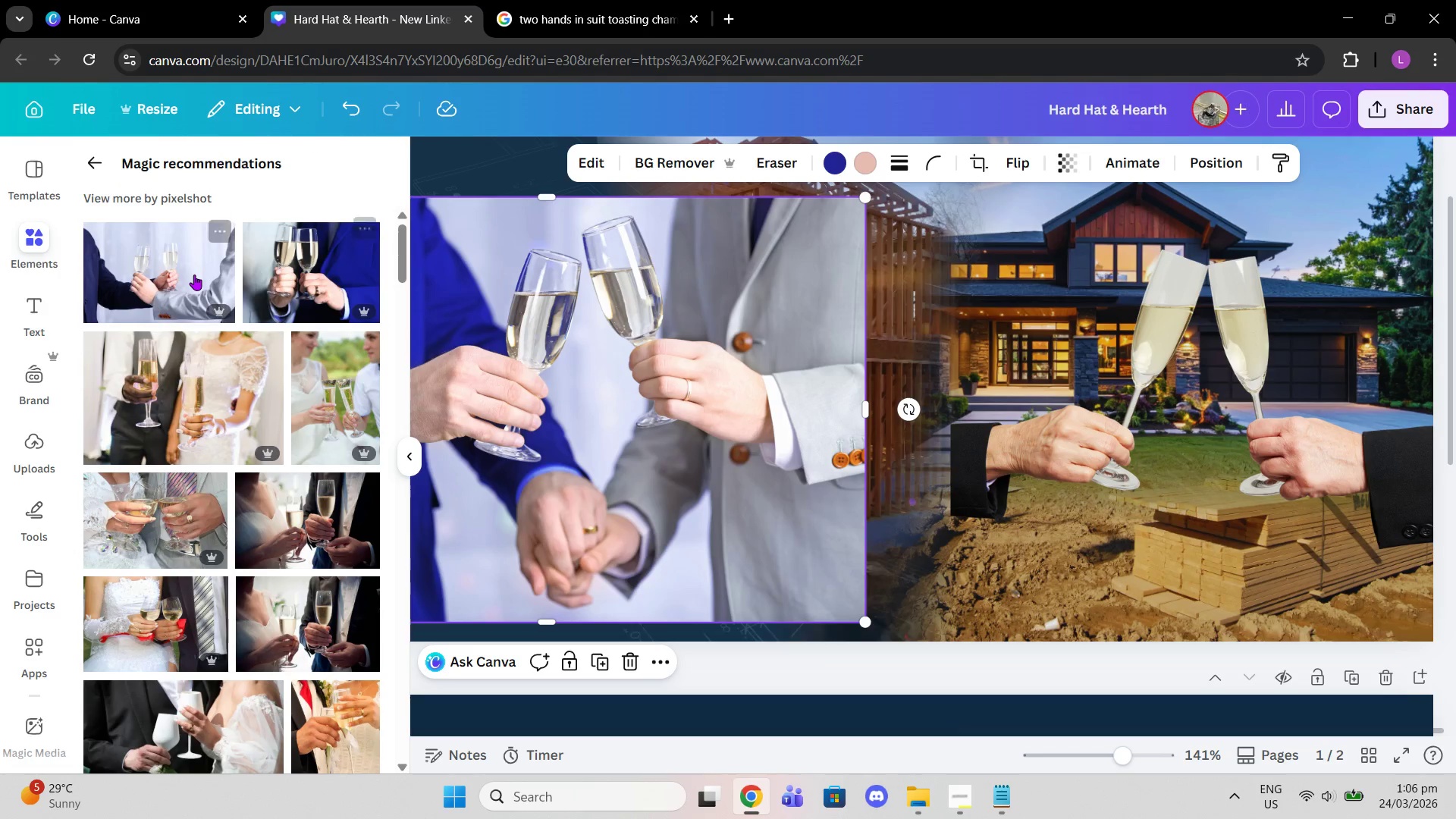 
left_click([194, 275])
 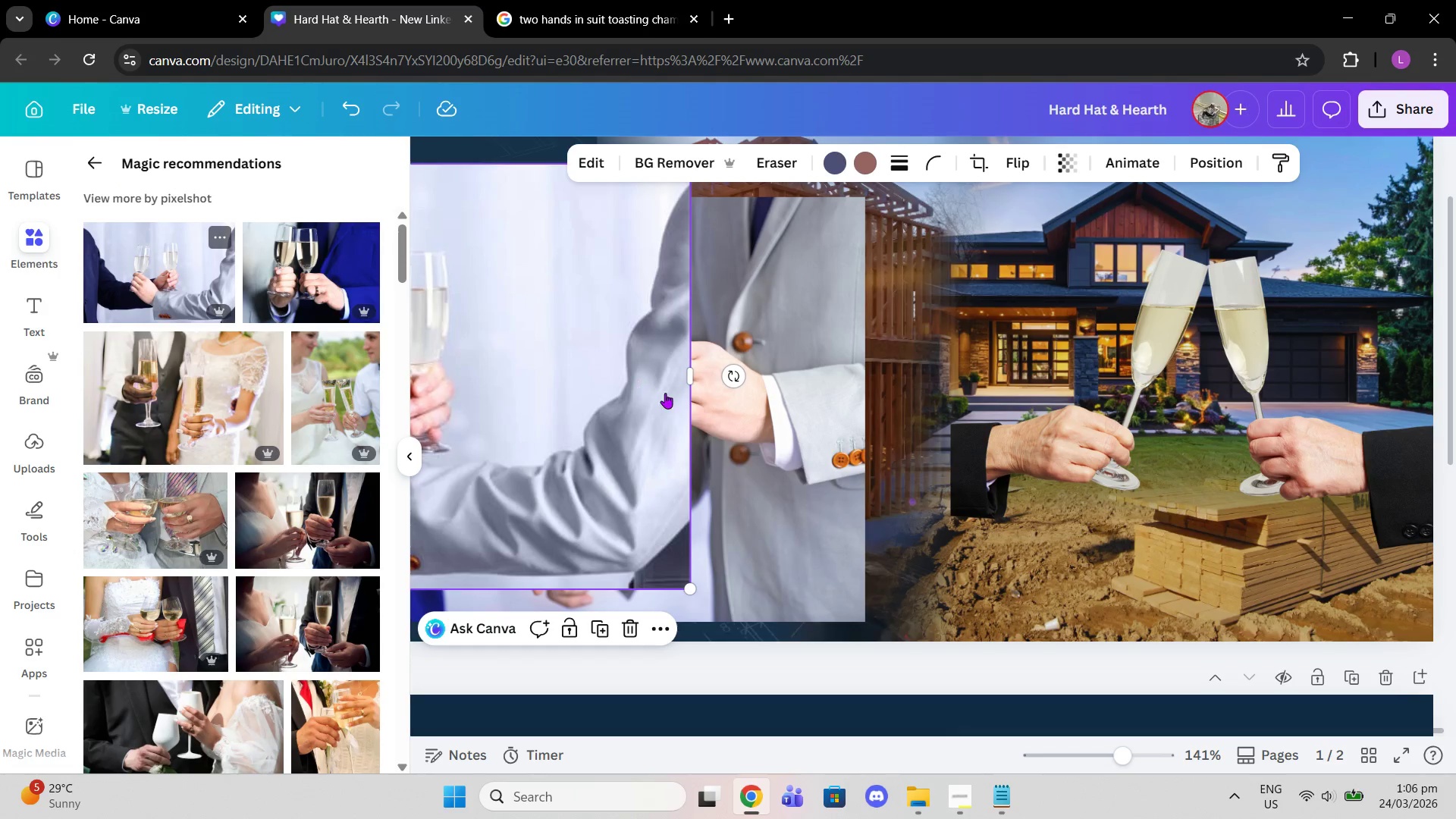 
left_click([791, 415])
 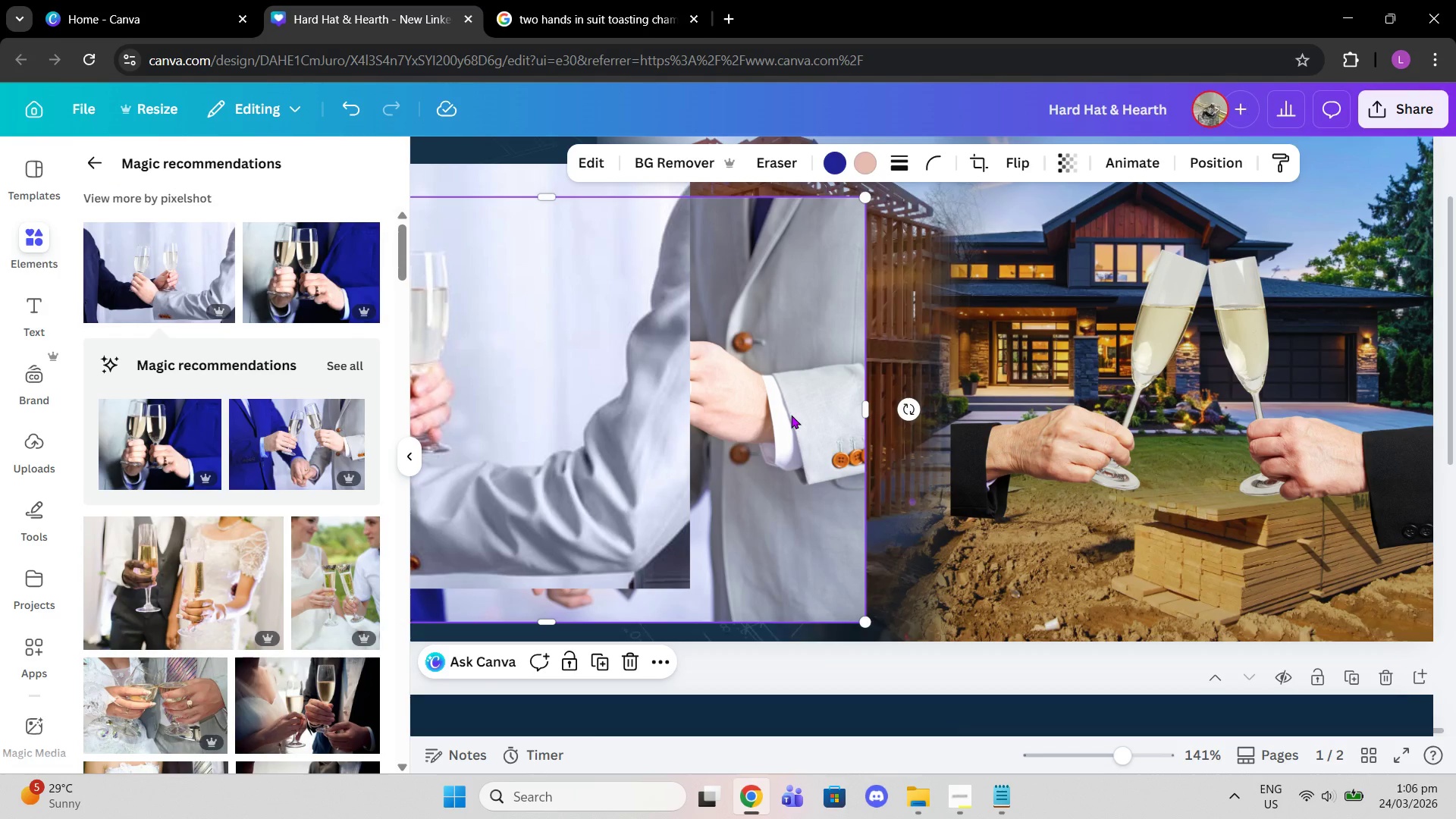 
key(Delete)
 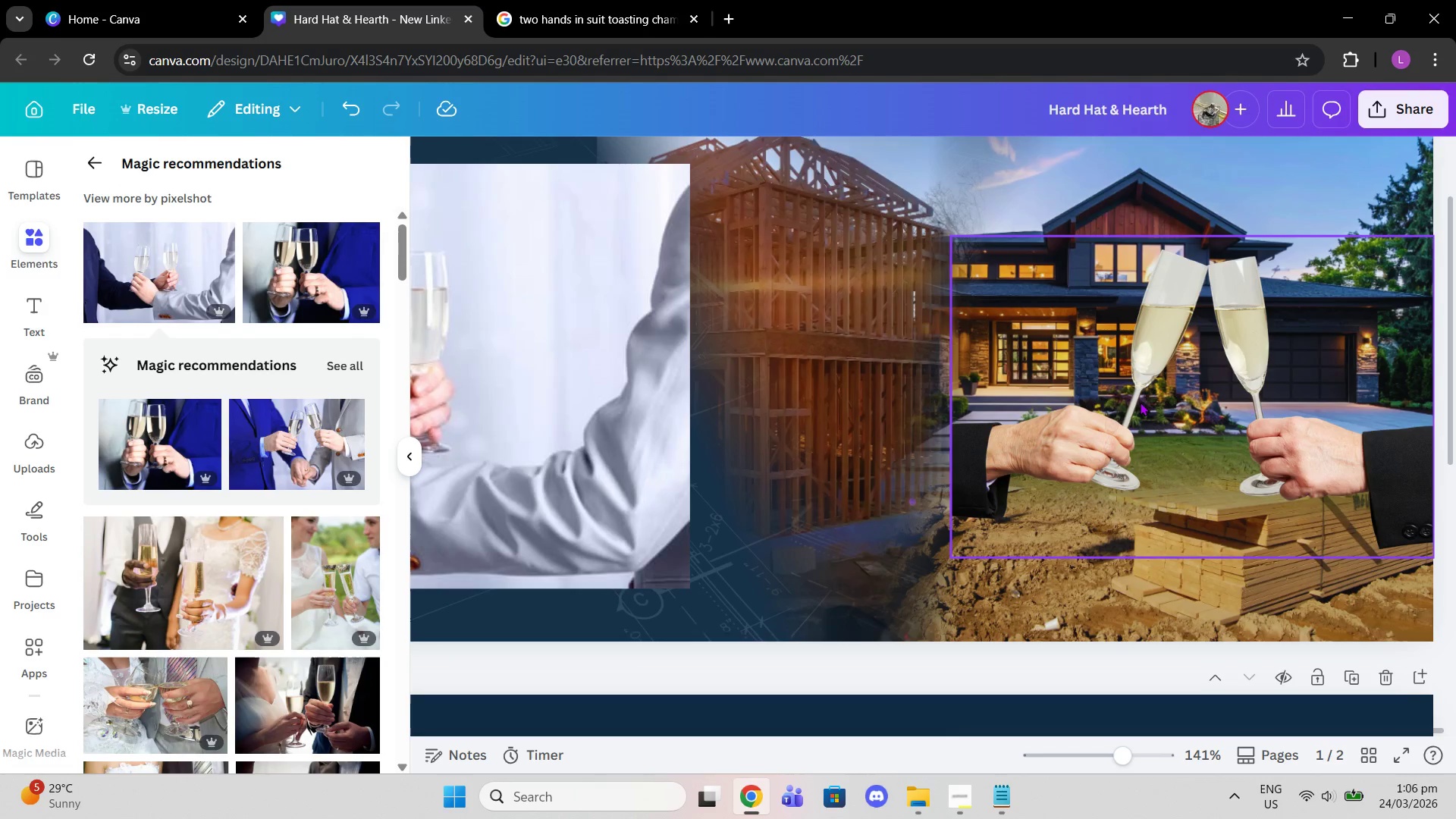 
left_click([1140, 402])
 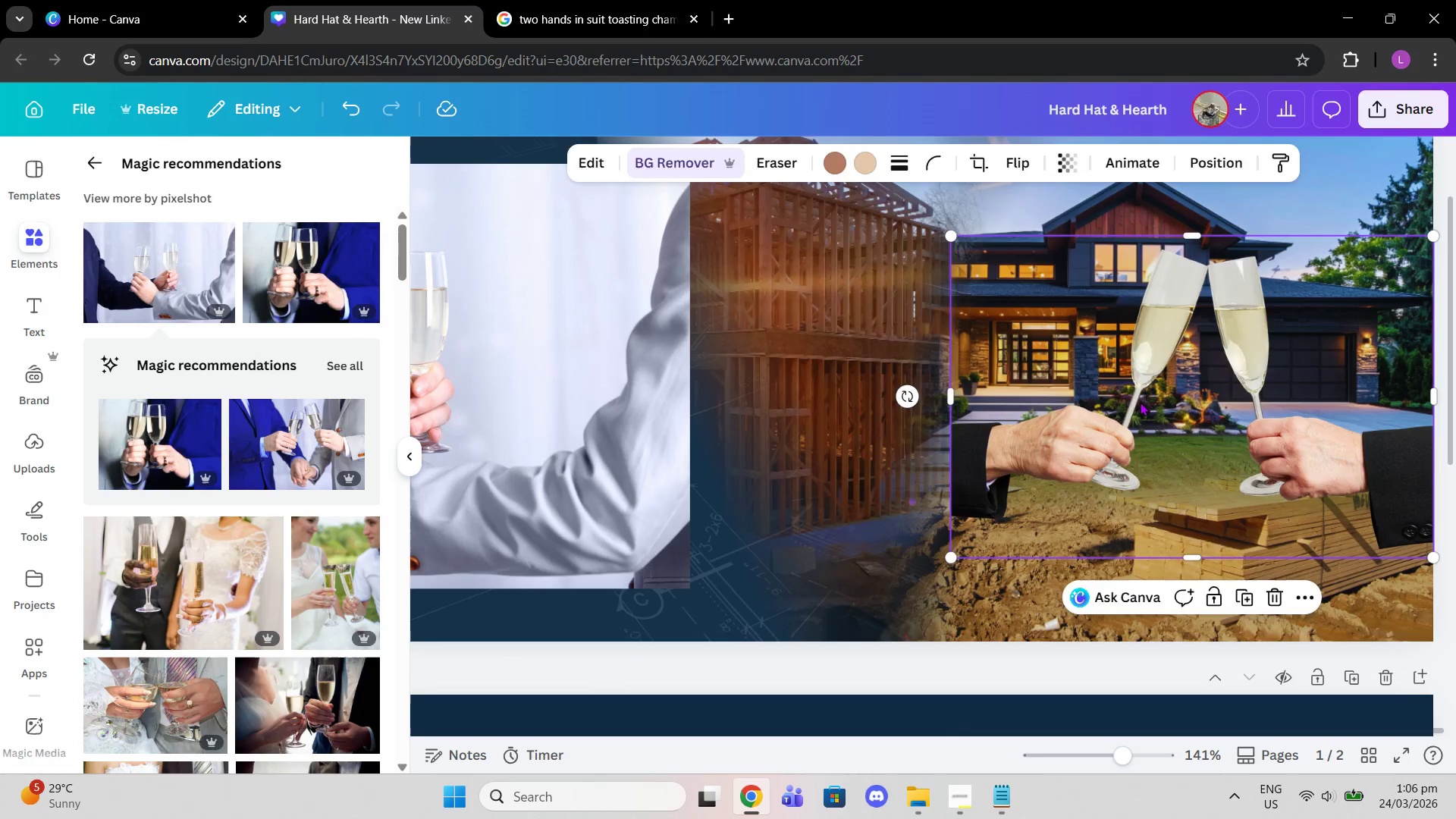 
key(Delete)
 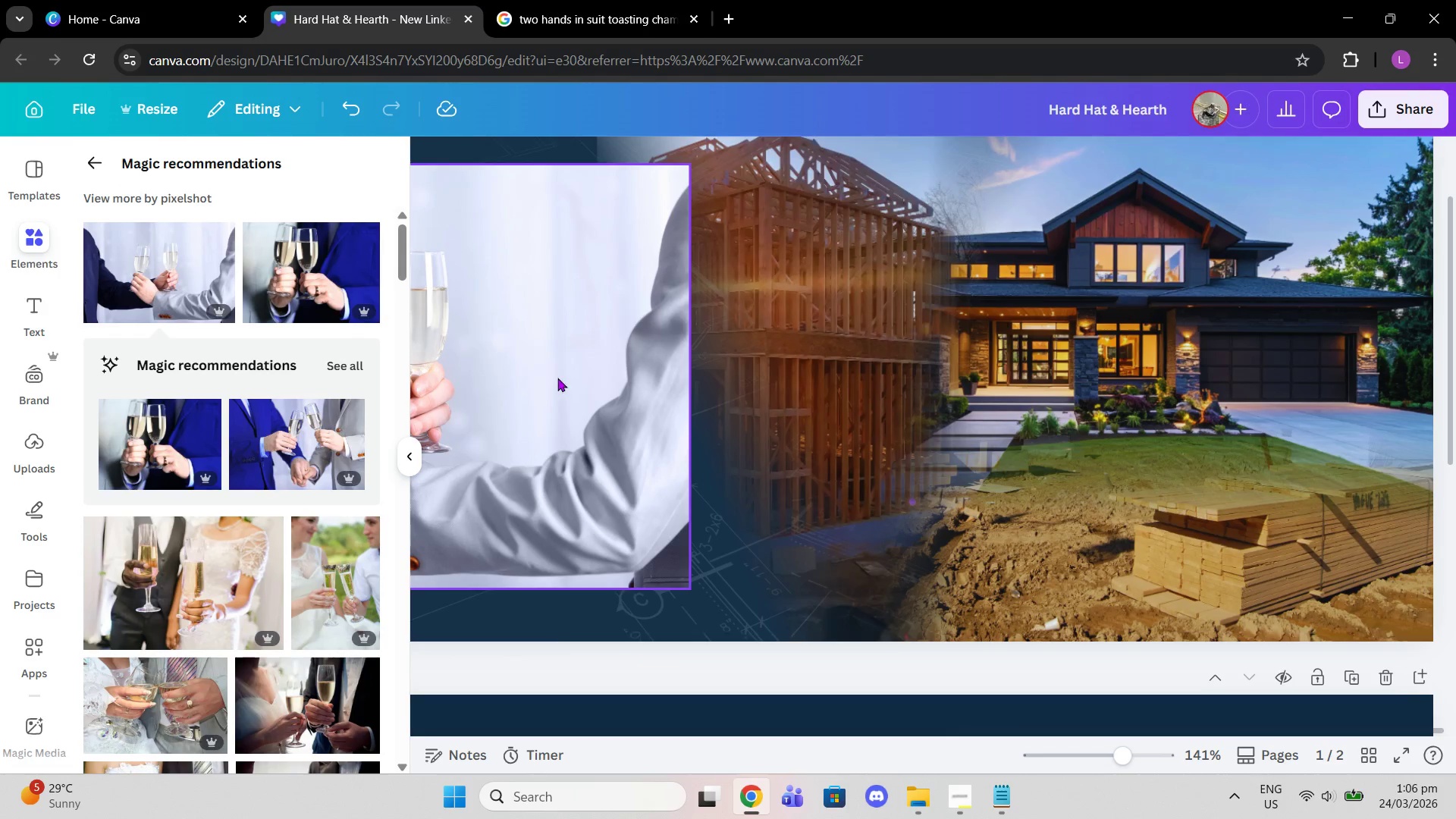 
left_click_drag(start_coordinate=[554, 378], to_coordinate=[1201, 394])
 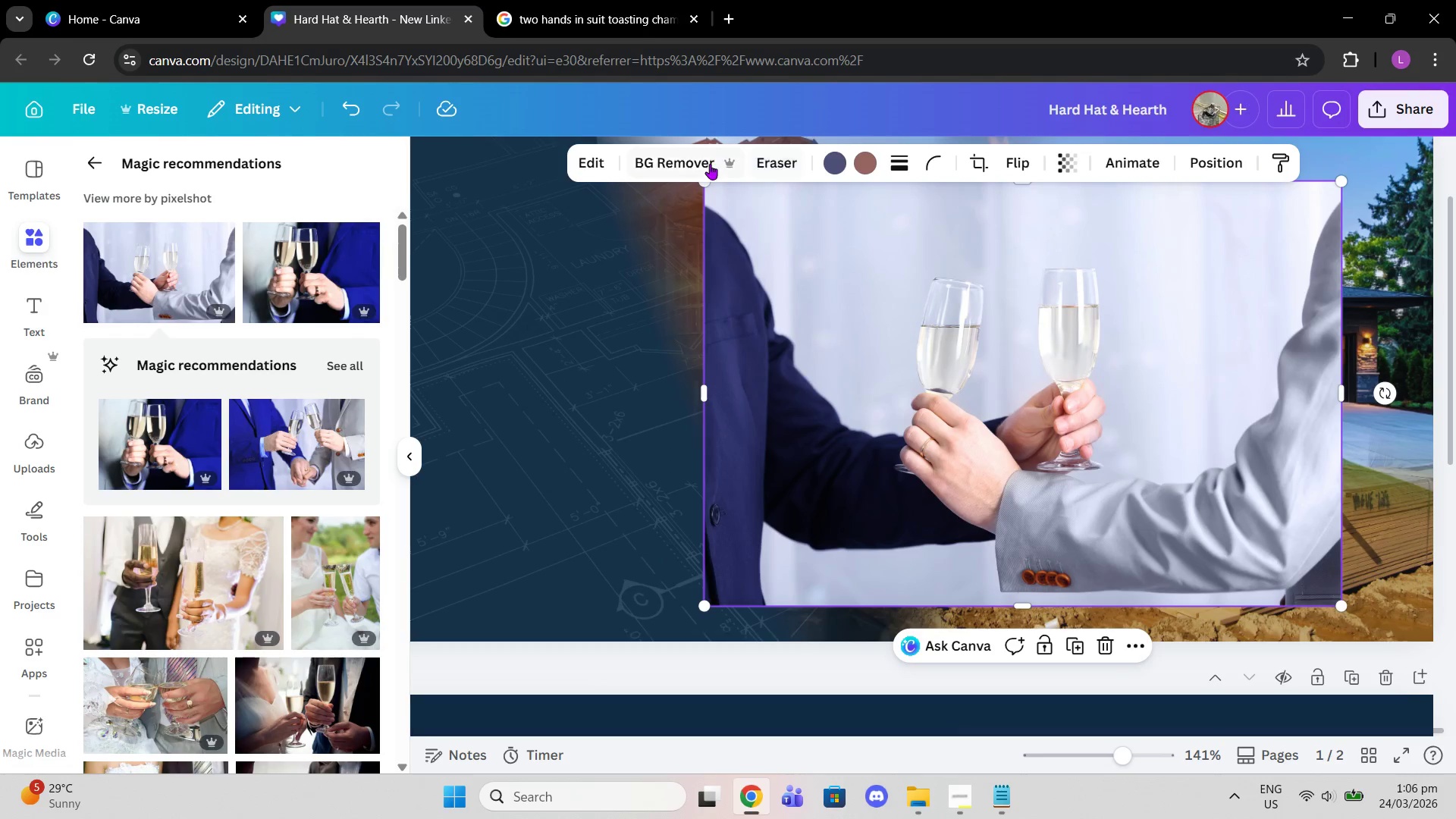 
left_click([701, 164])
 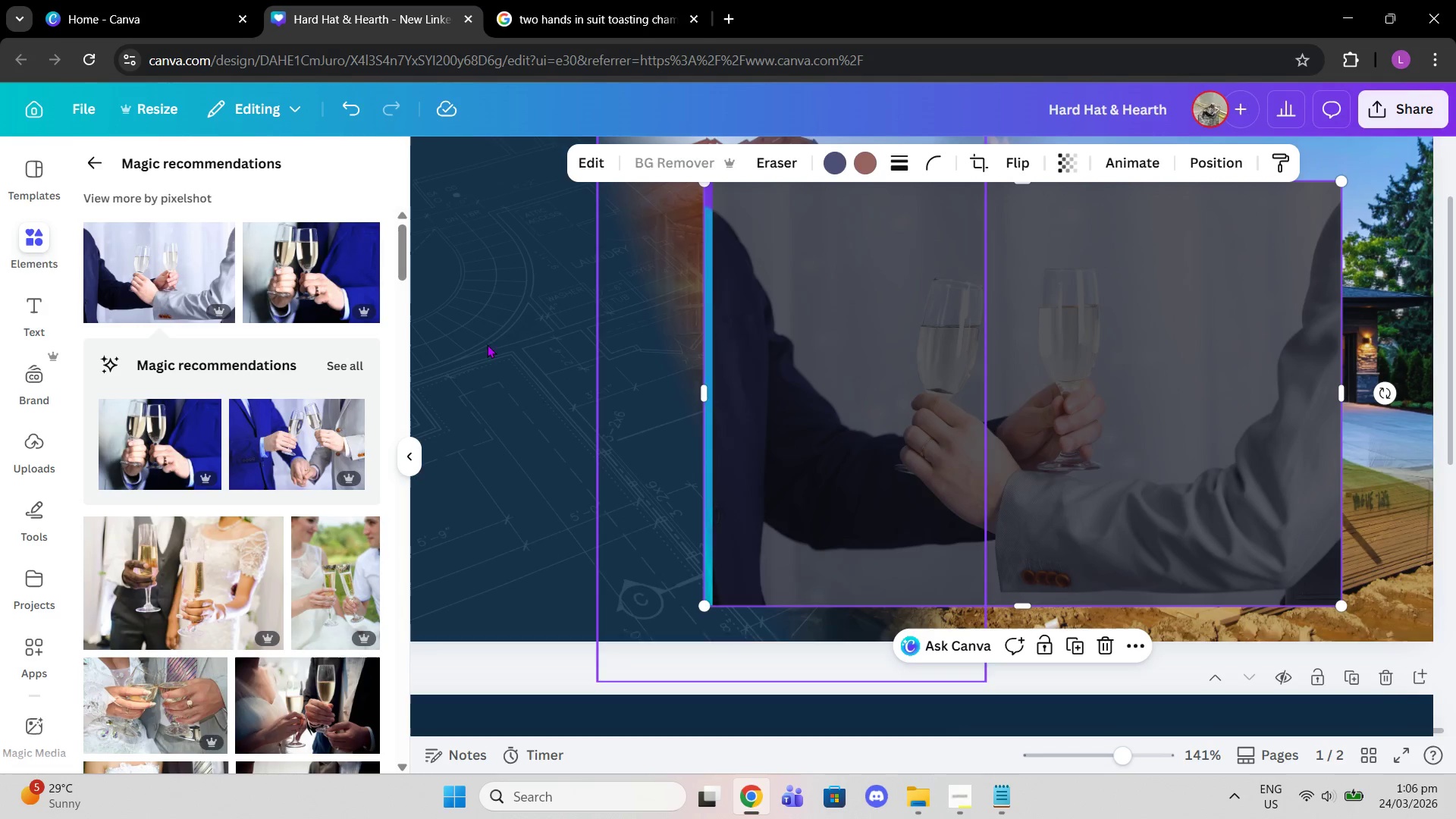 
scroll: coordinate [333, 457], scroll_direction: down, amount: 3.0
 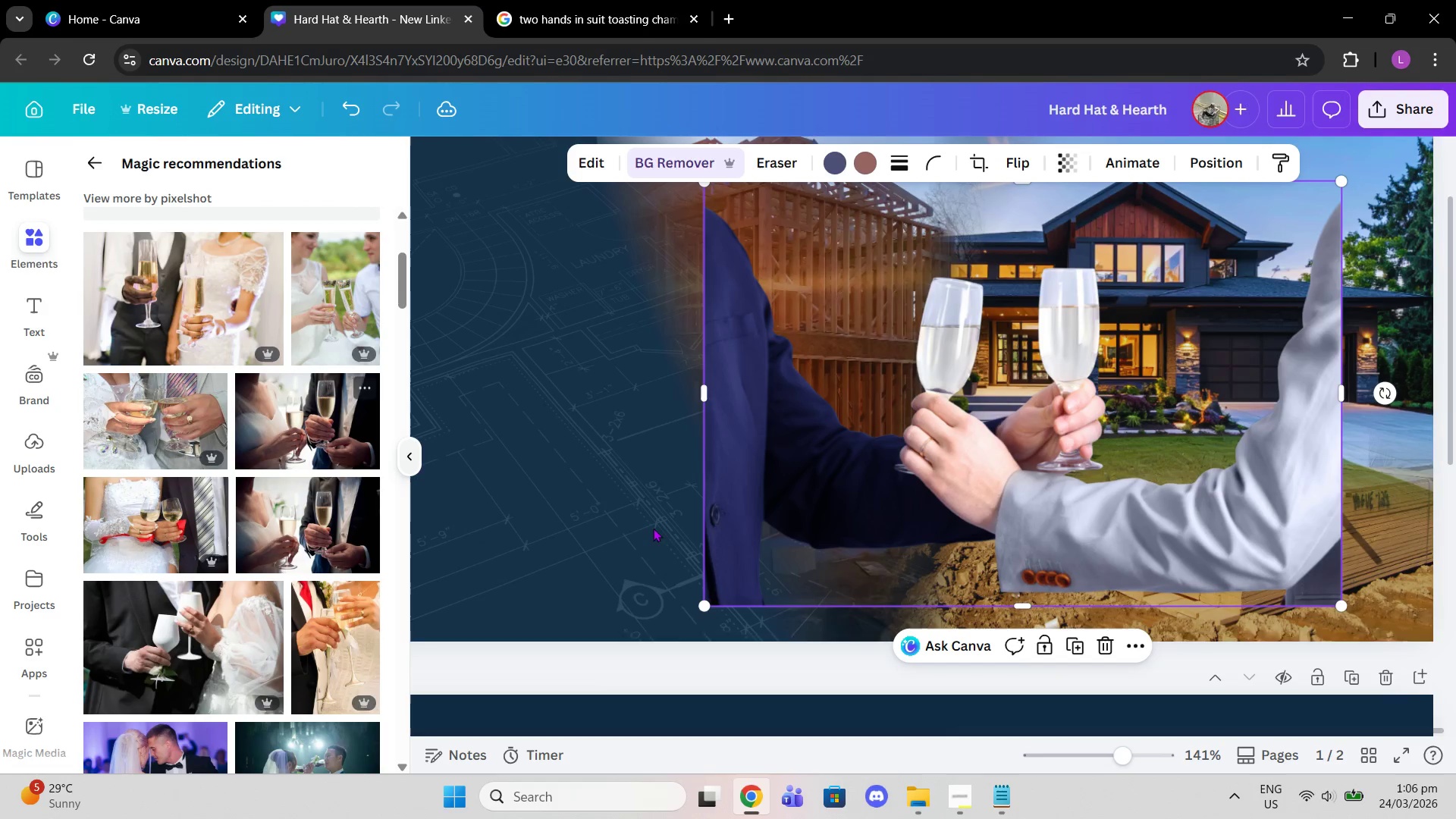 
left_click_drag(start_coordinate=[813, 504], to_coordinate=[1036, 501])
 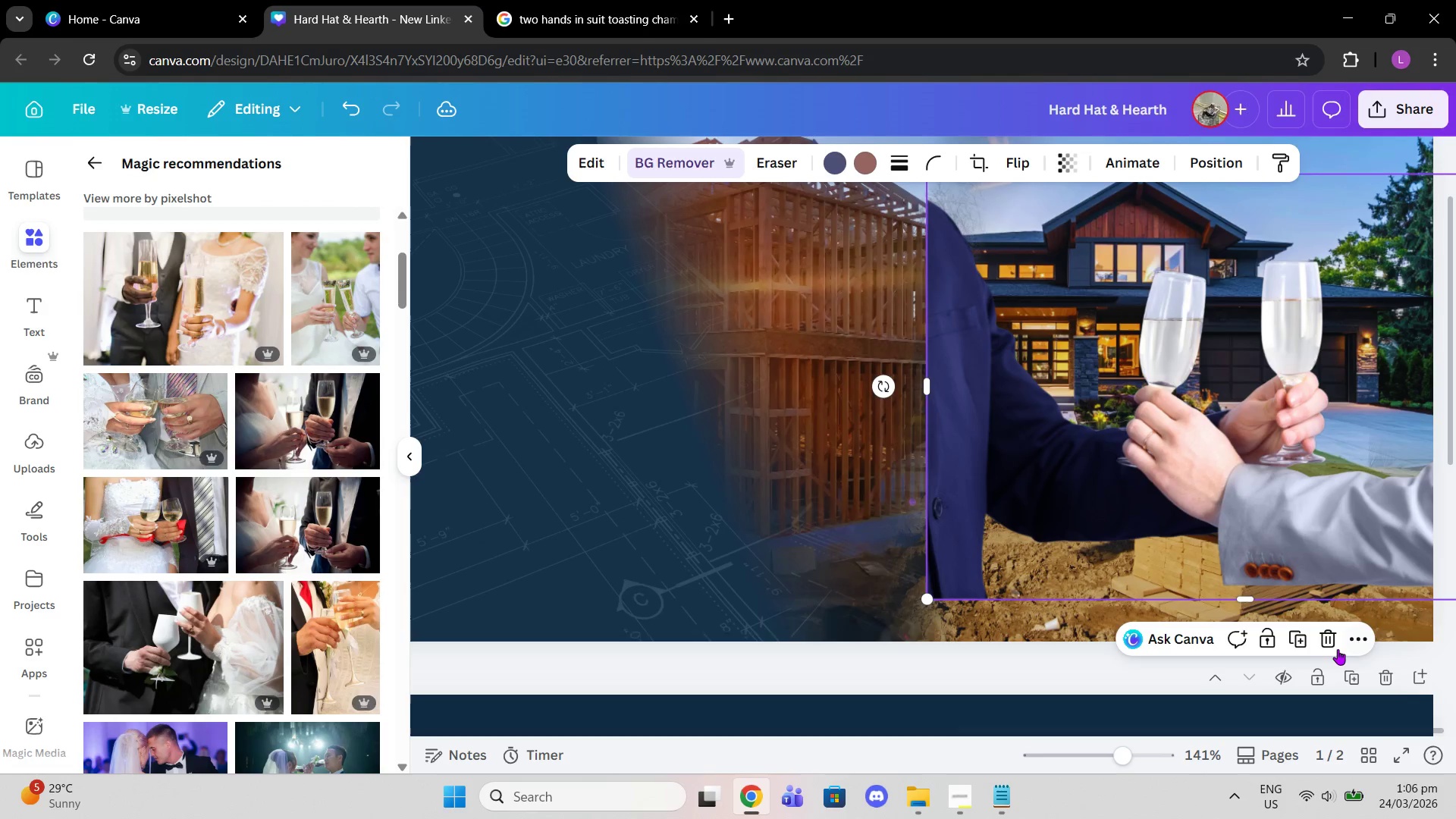 
left_click([1324, 643])
 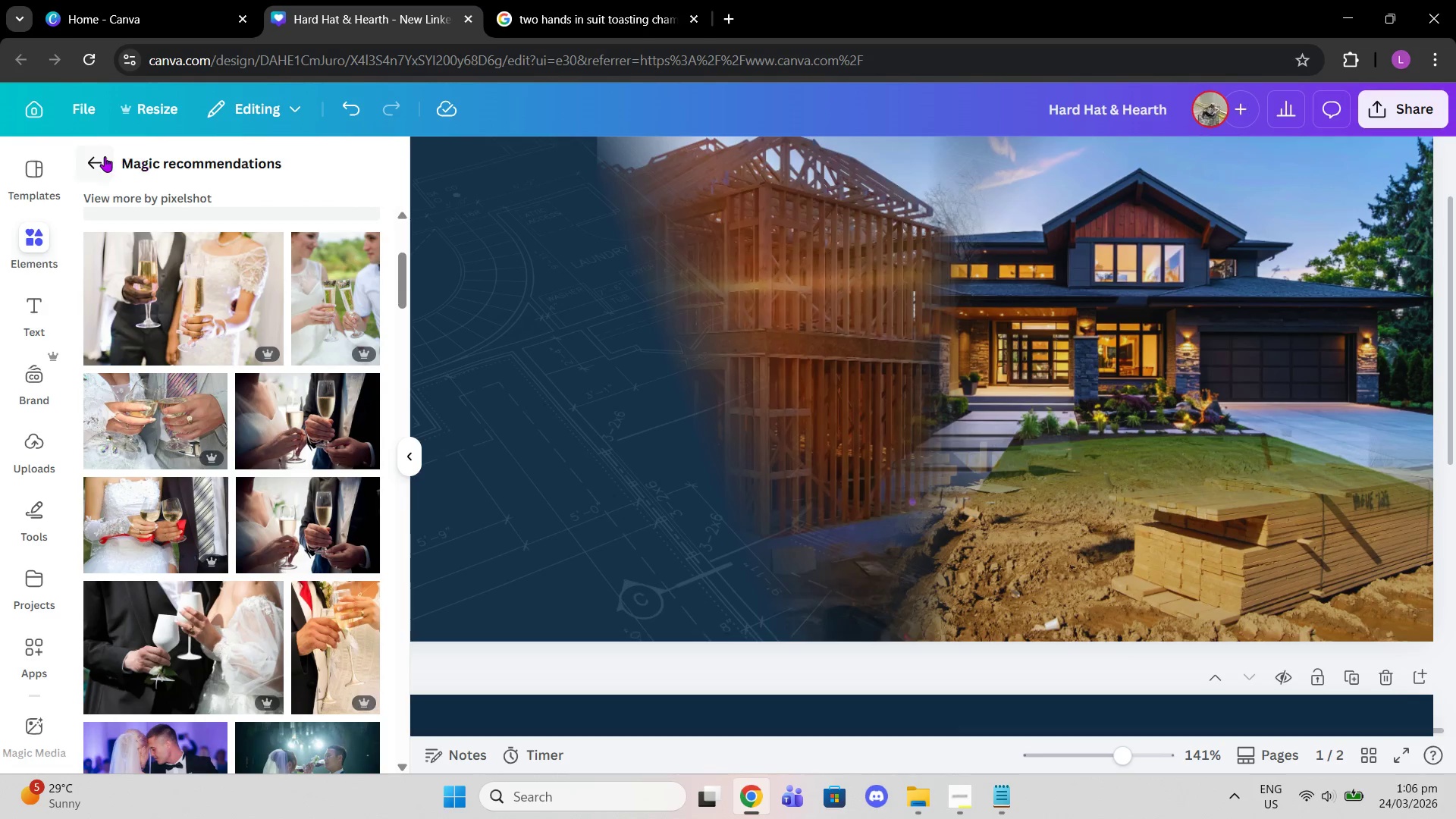 
left_click([103, 156])
 